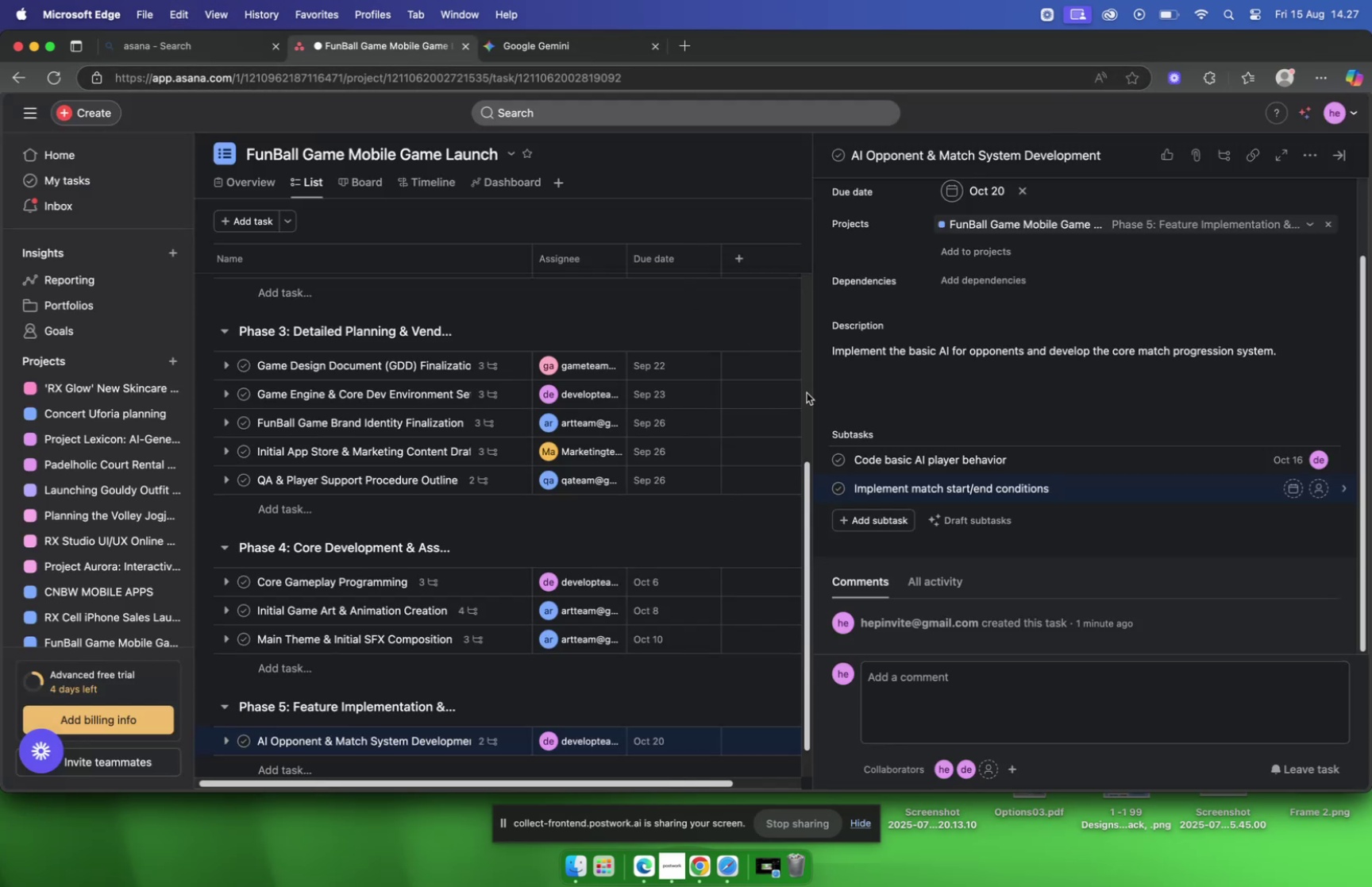 
key(Backspace)
 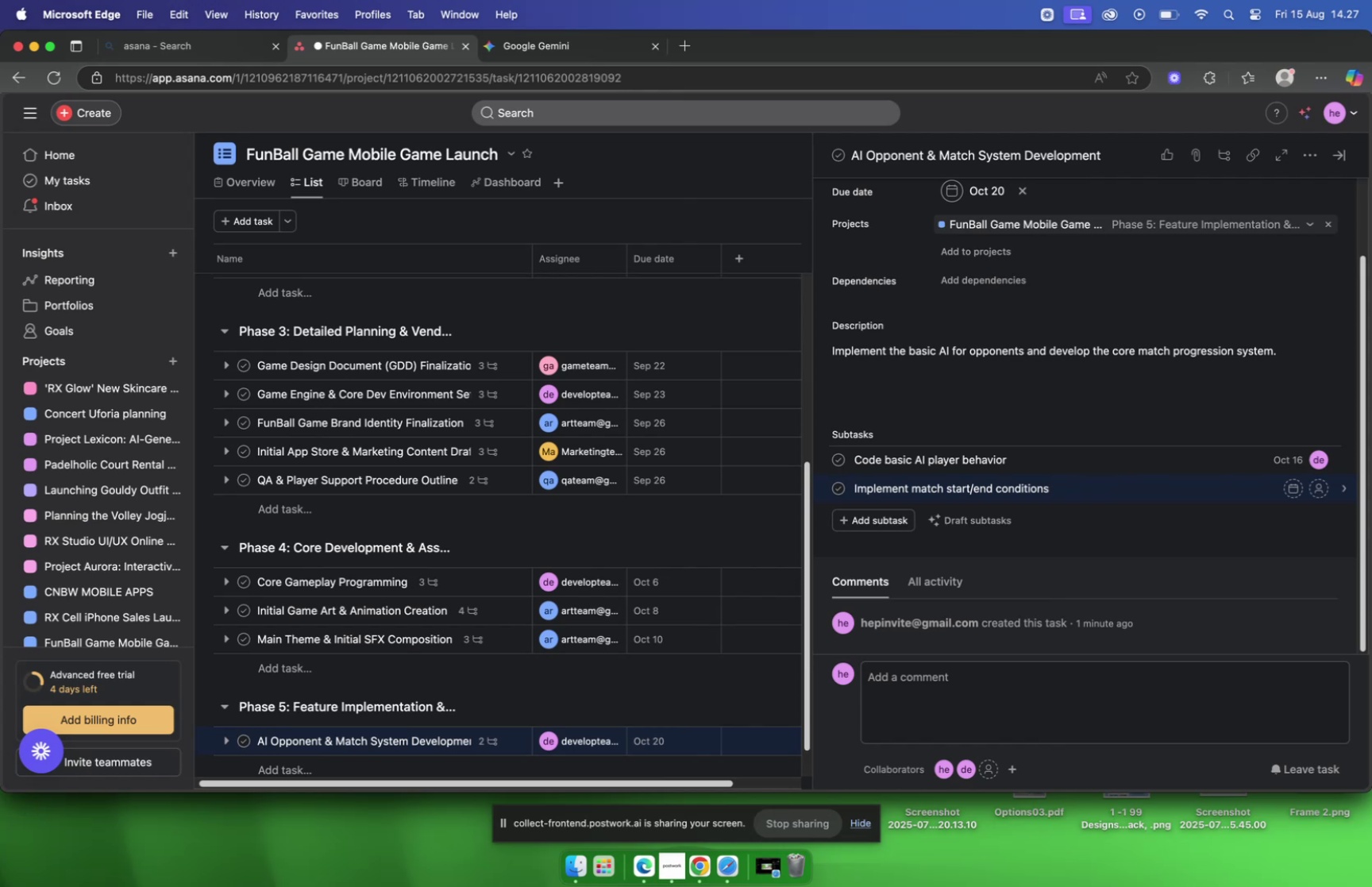 
wait(7.49)
 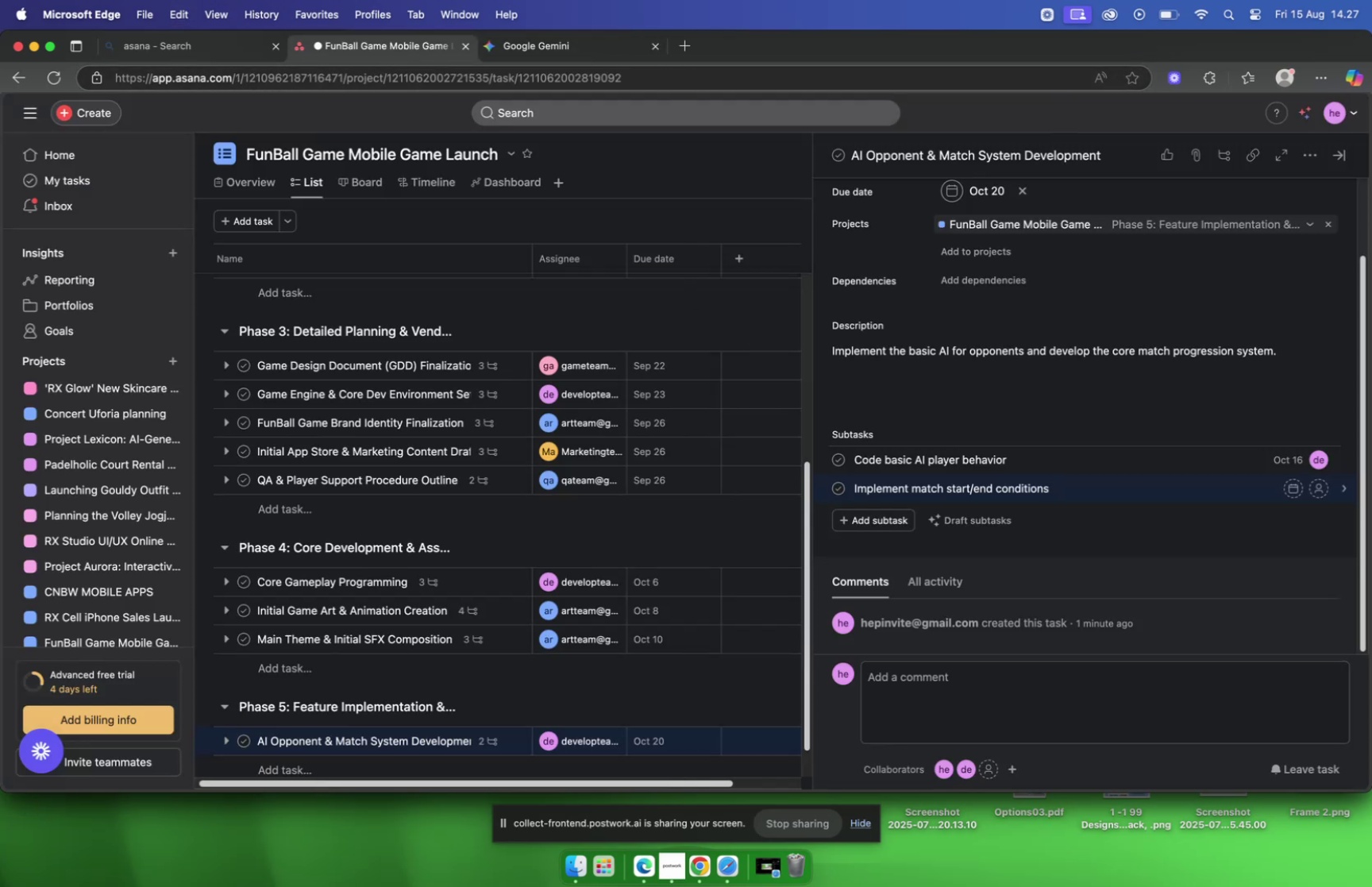 
left_click([1068, 493])
 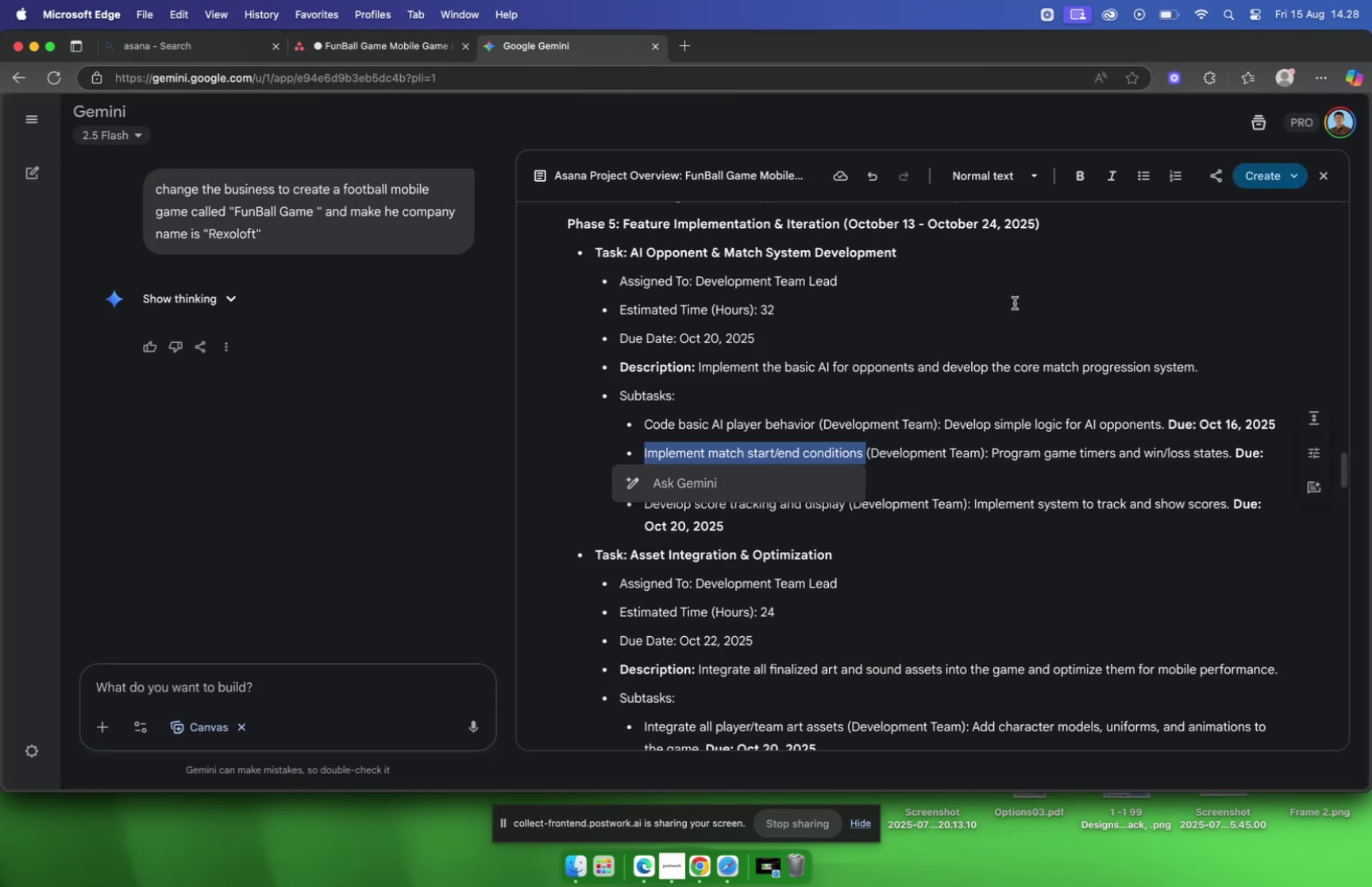 
left_click([1036, 438])
 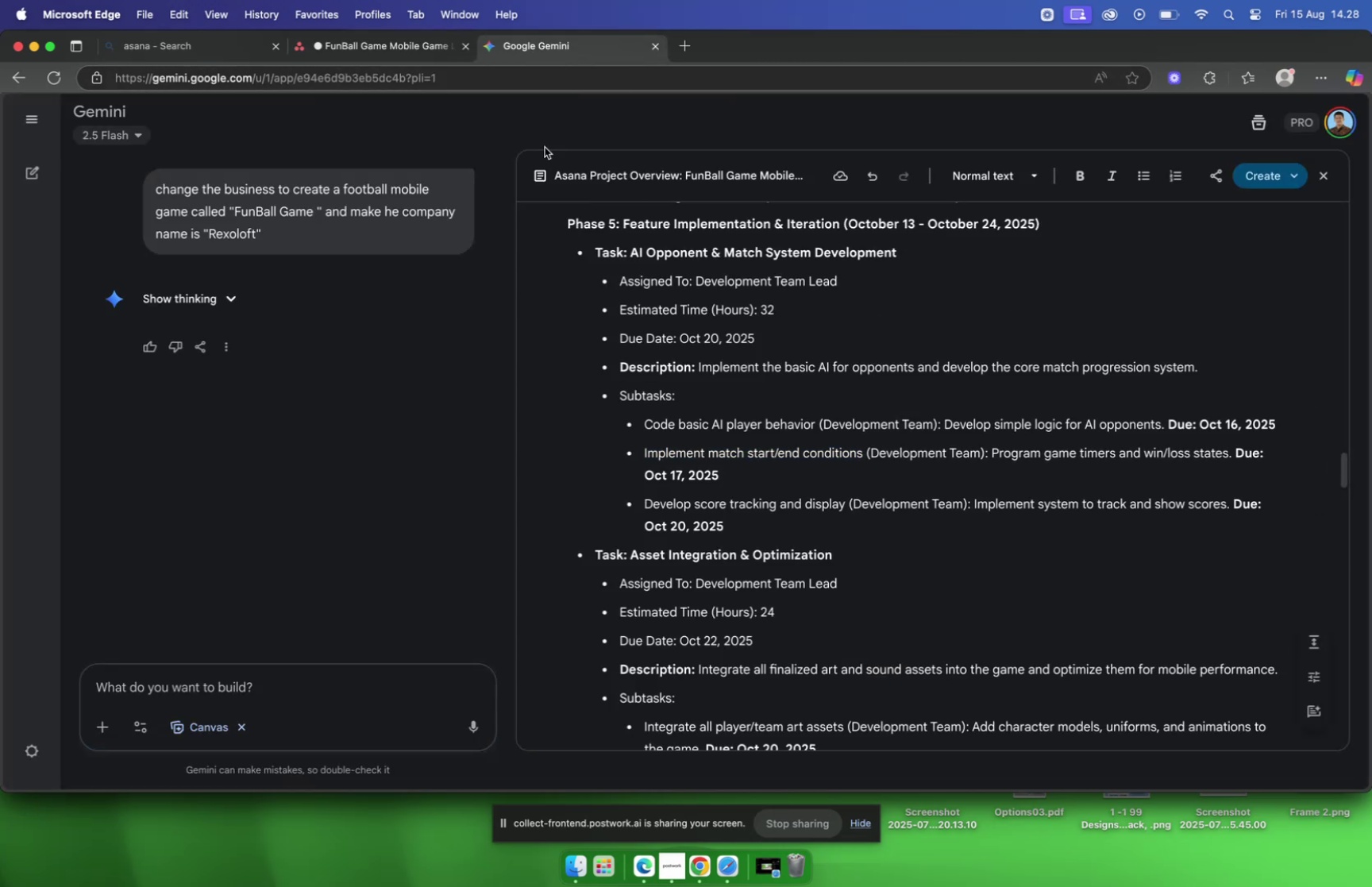 
left_click([397, 44])
 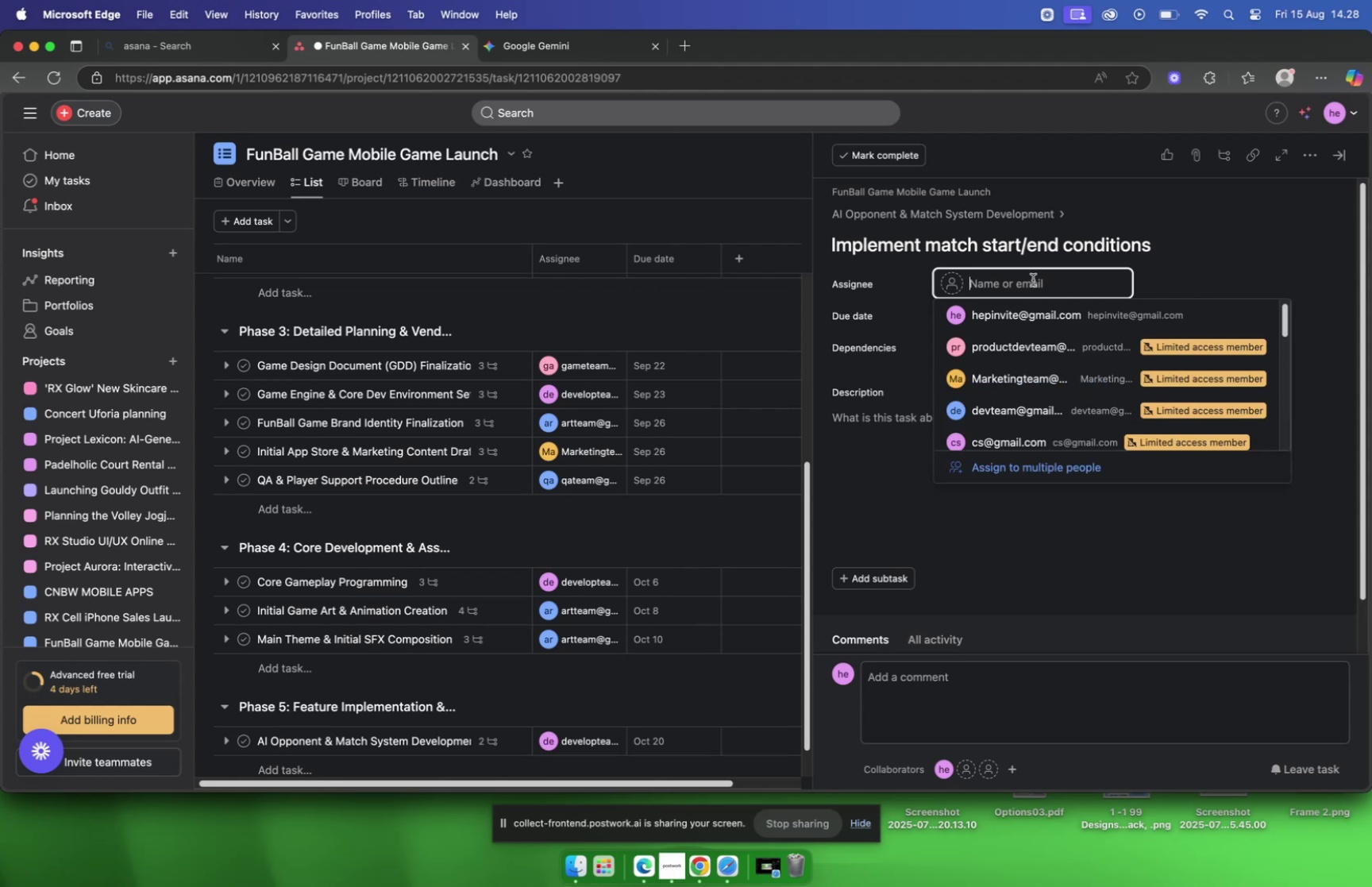 
type(deve)
 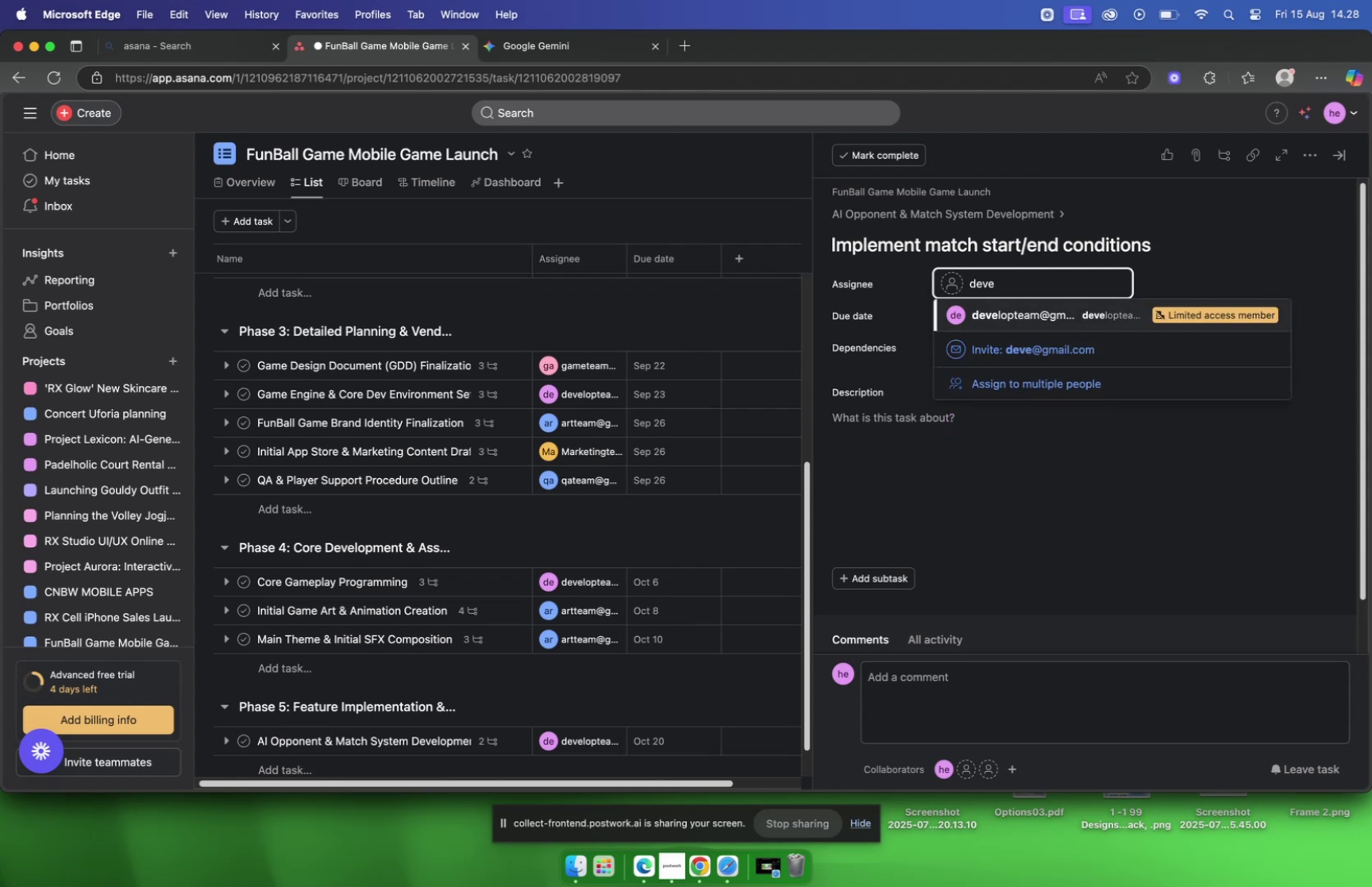 
key(Enter)
 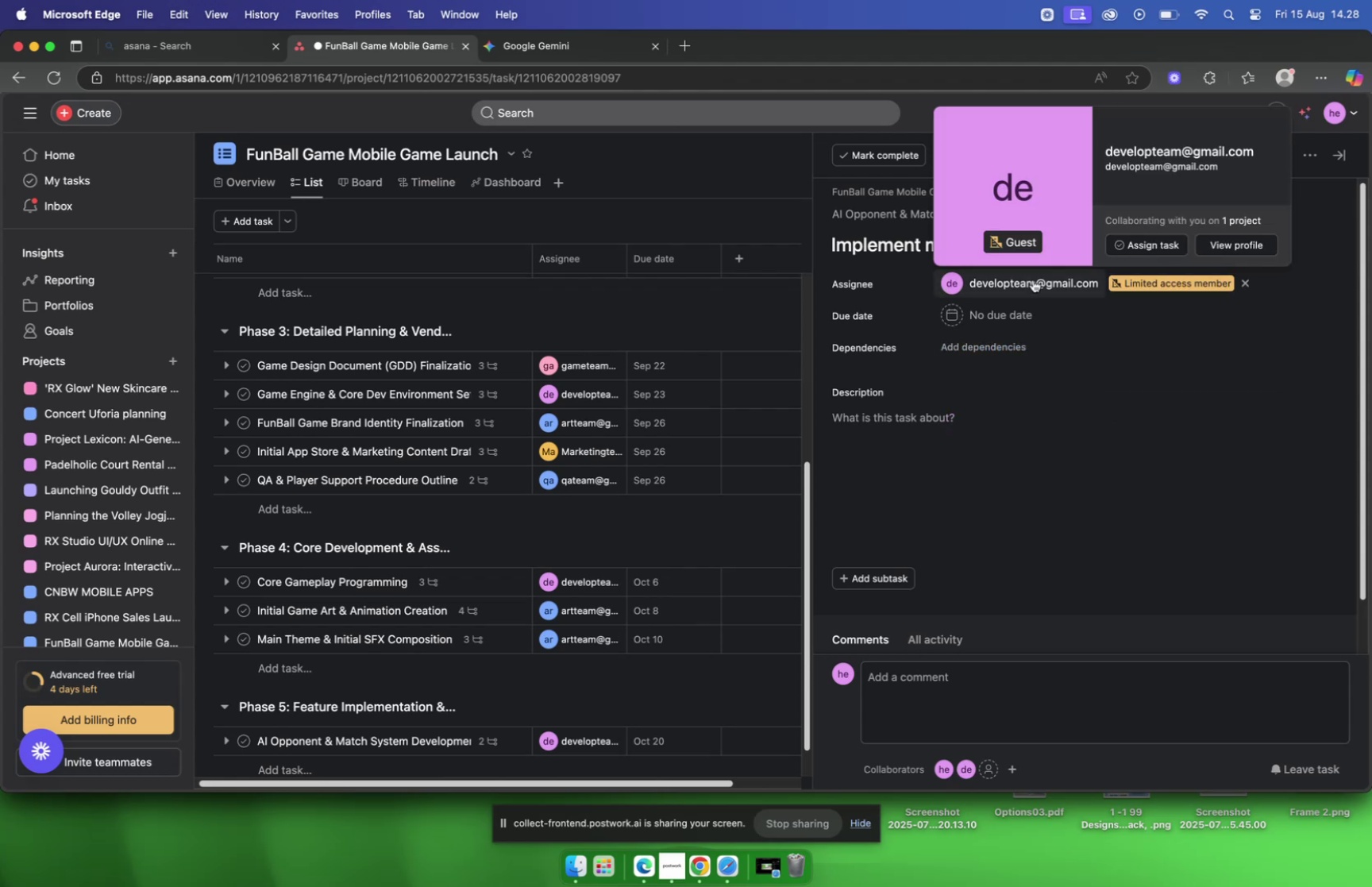 
mouse_move([1016, 293])
 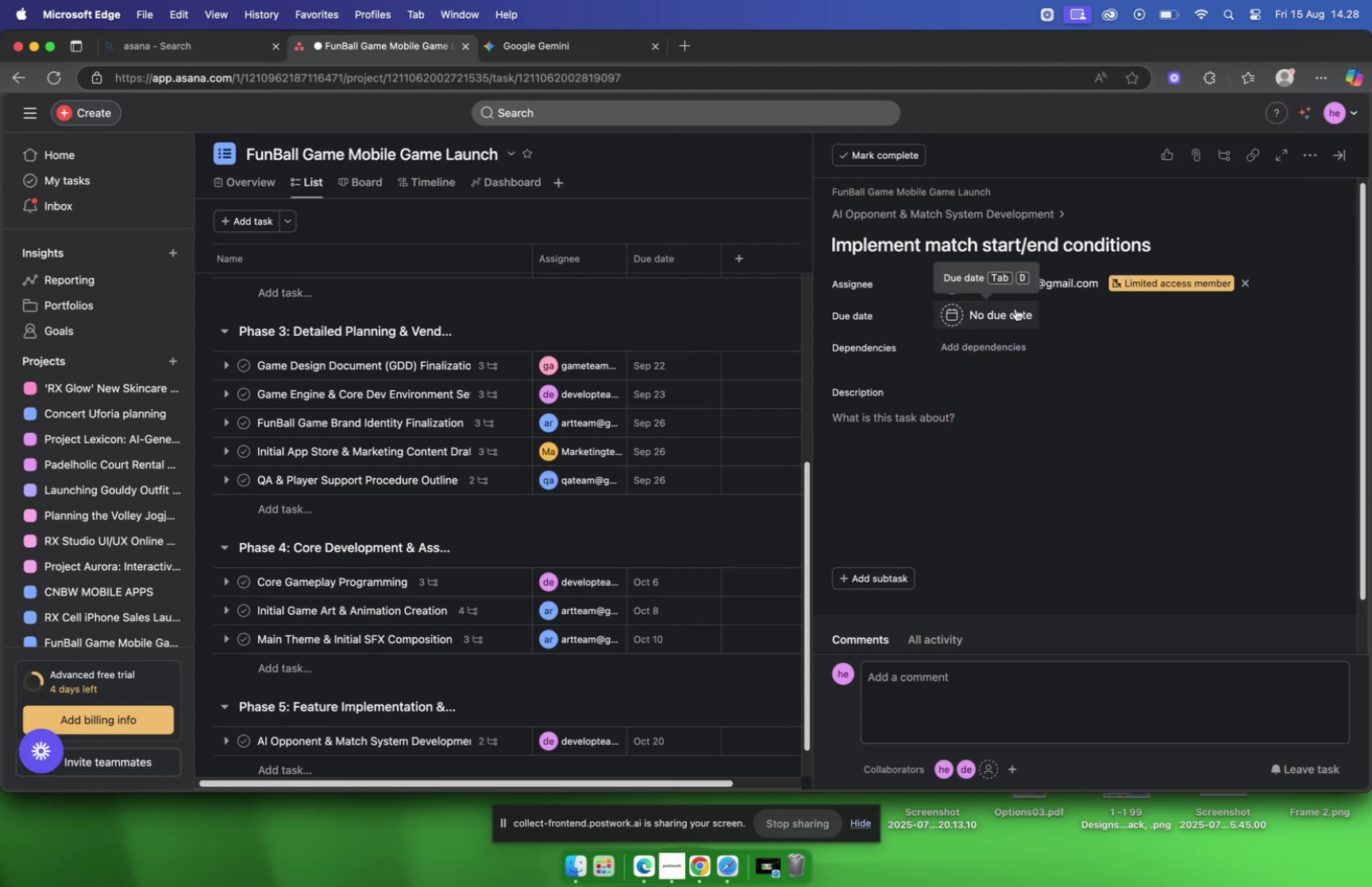 
left_click([1016, 308])
 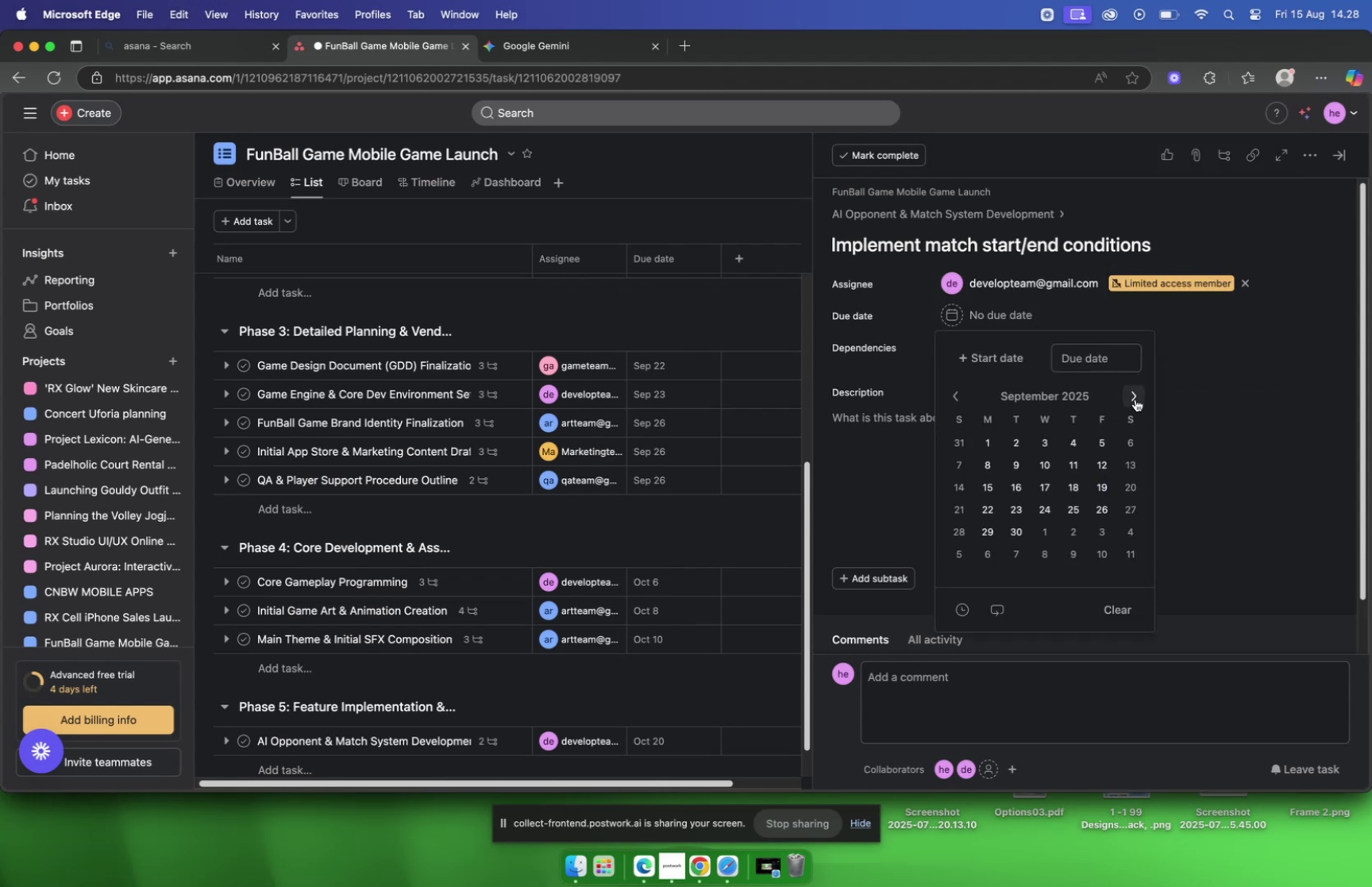 
left_click([1135, 399])
 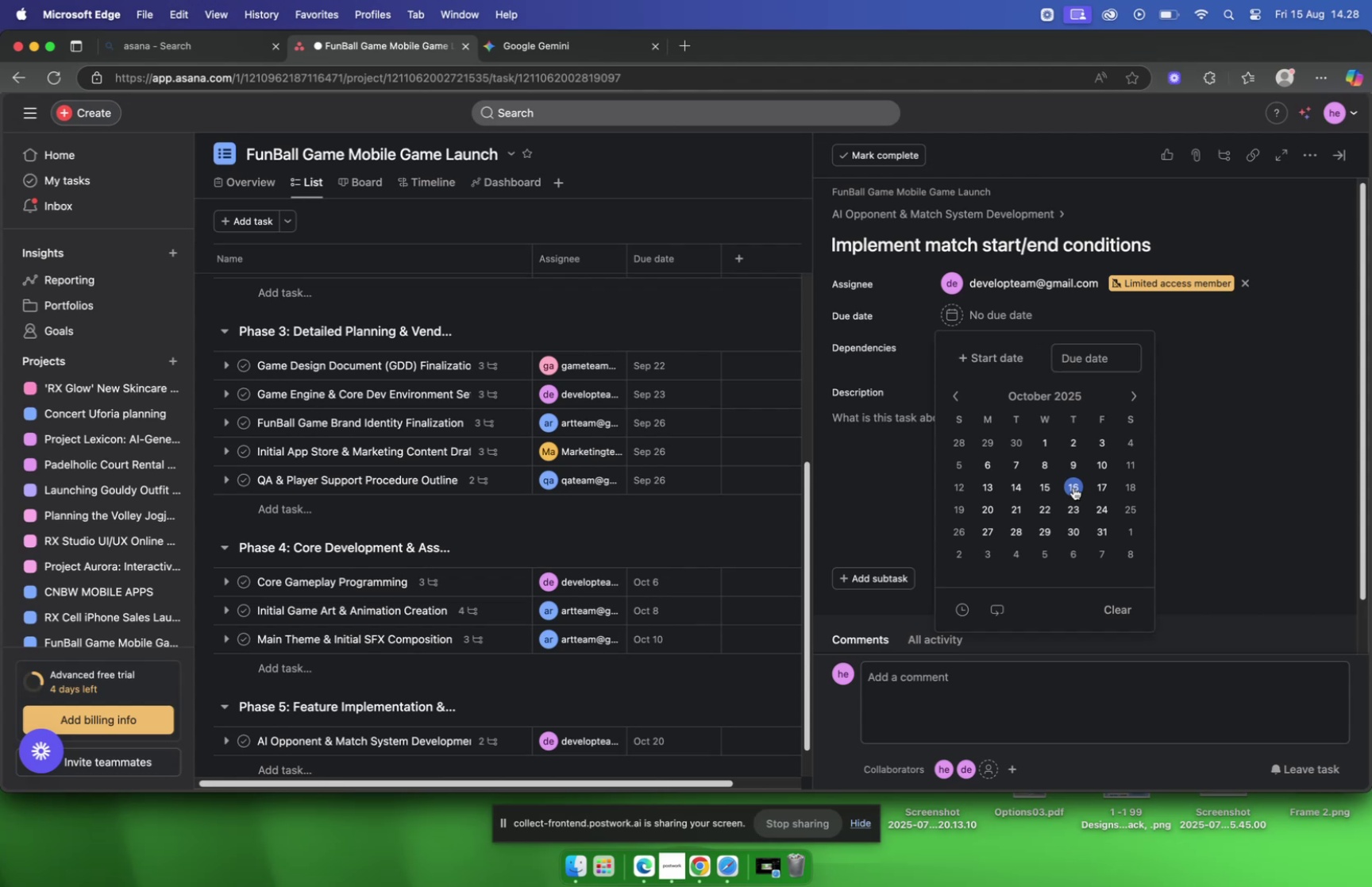 
left_click([1109, 490])
 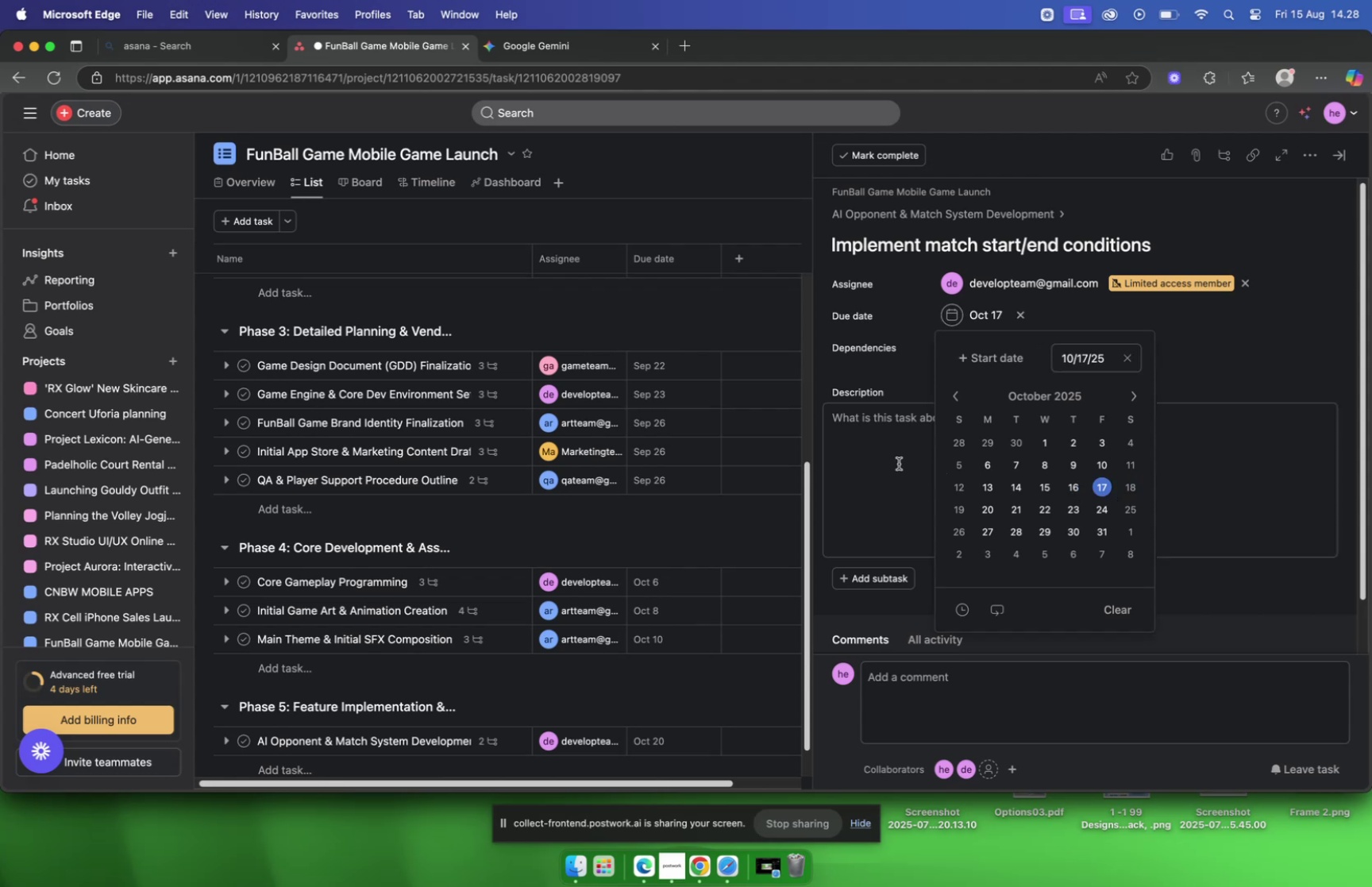 
left_click([899, 463])
 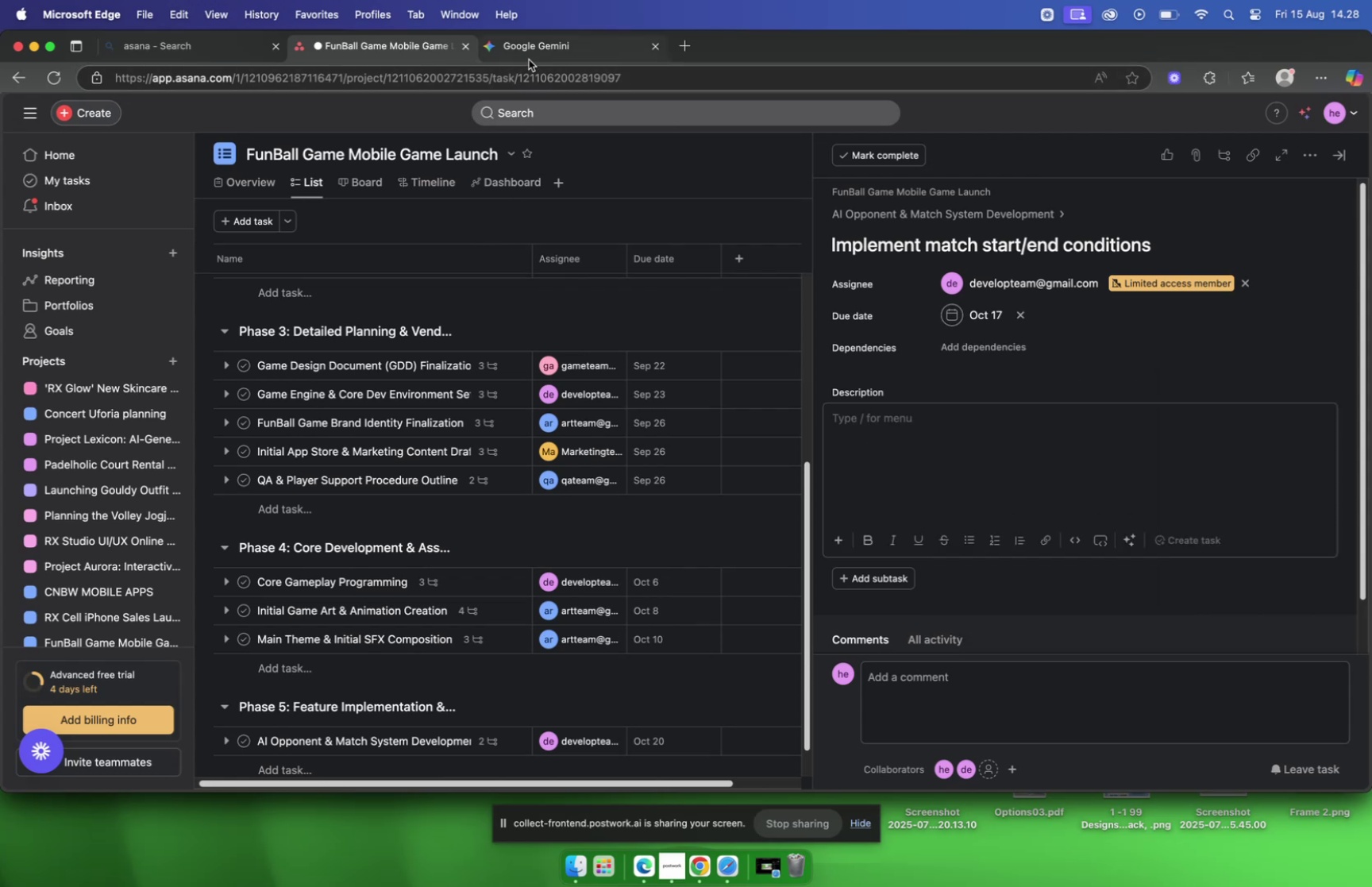 
left_click([527, 58])
 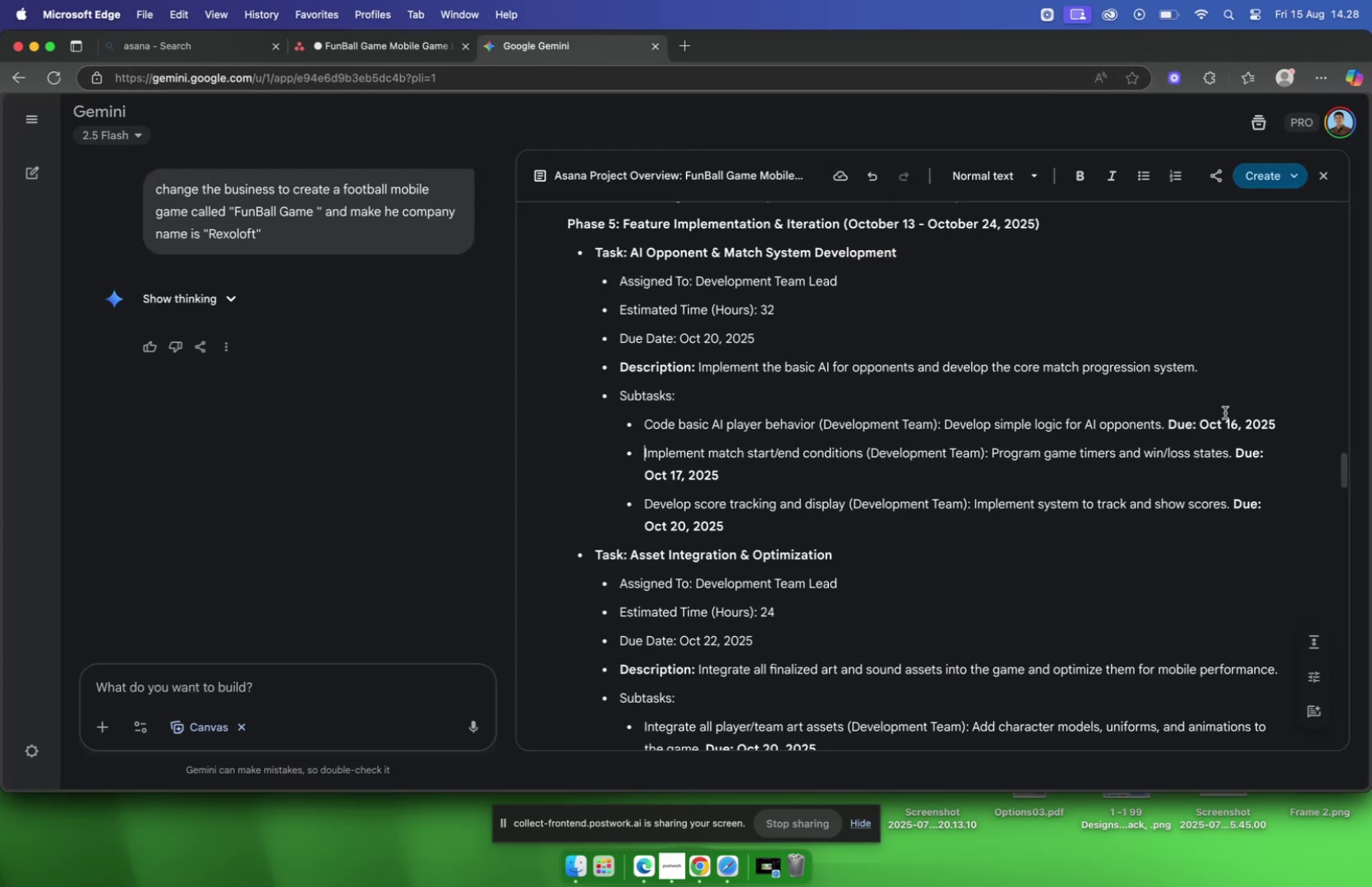 
left_click_drag(start_coordinate=[1232, 454], to_coordinate=[994, 460])
 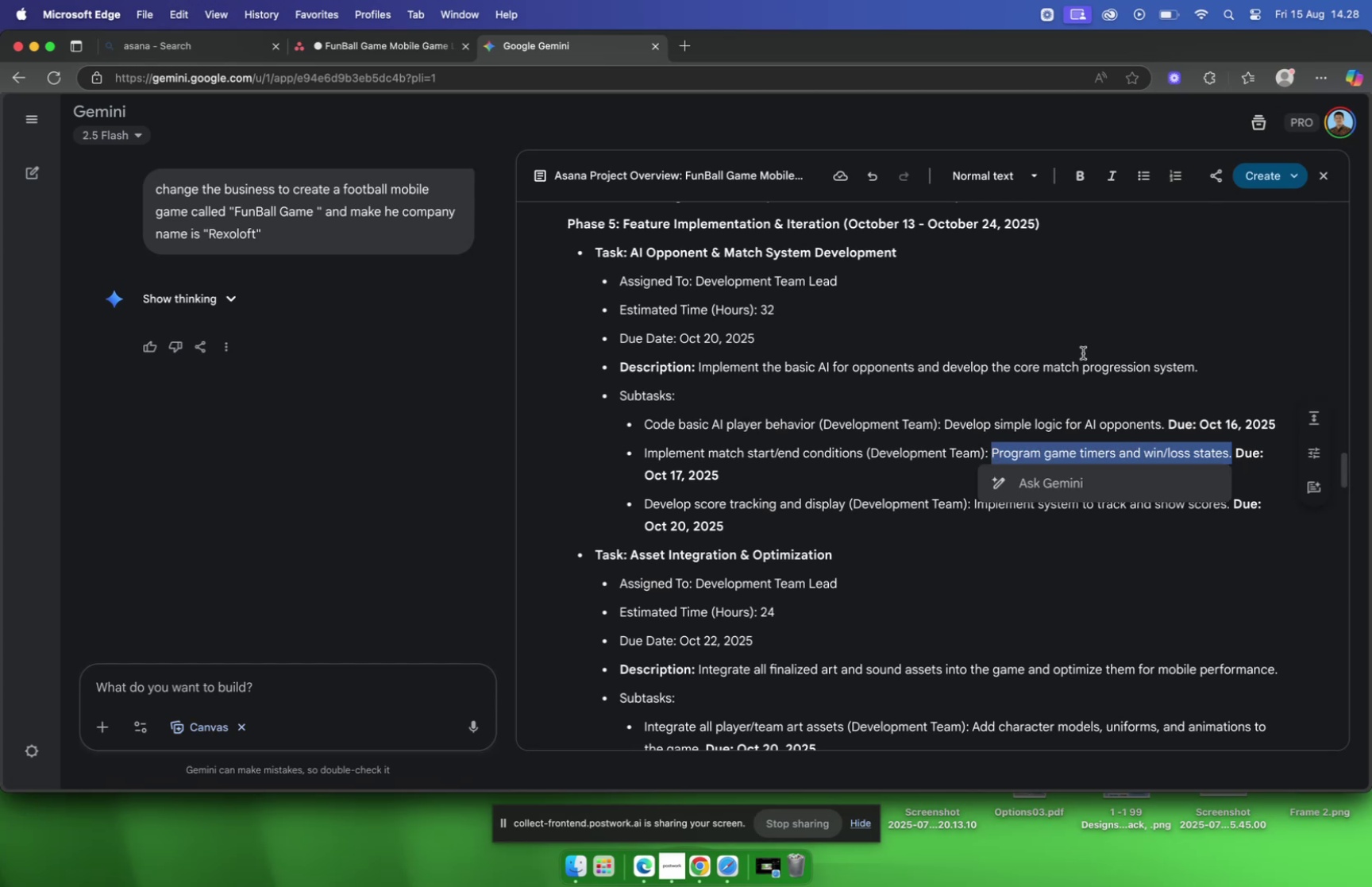 
key(Meta+C)
 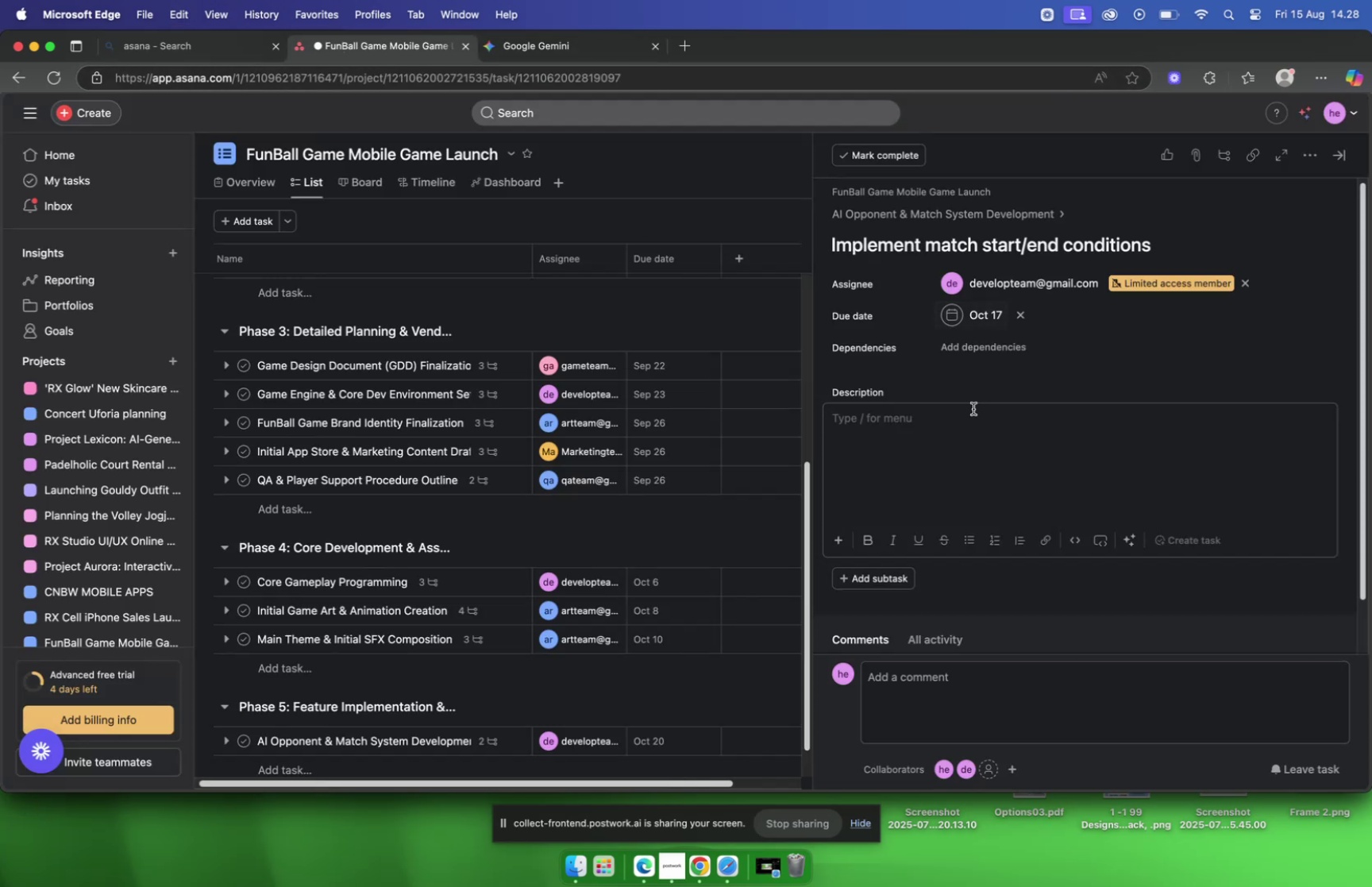 
key(Meta+V)
 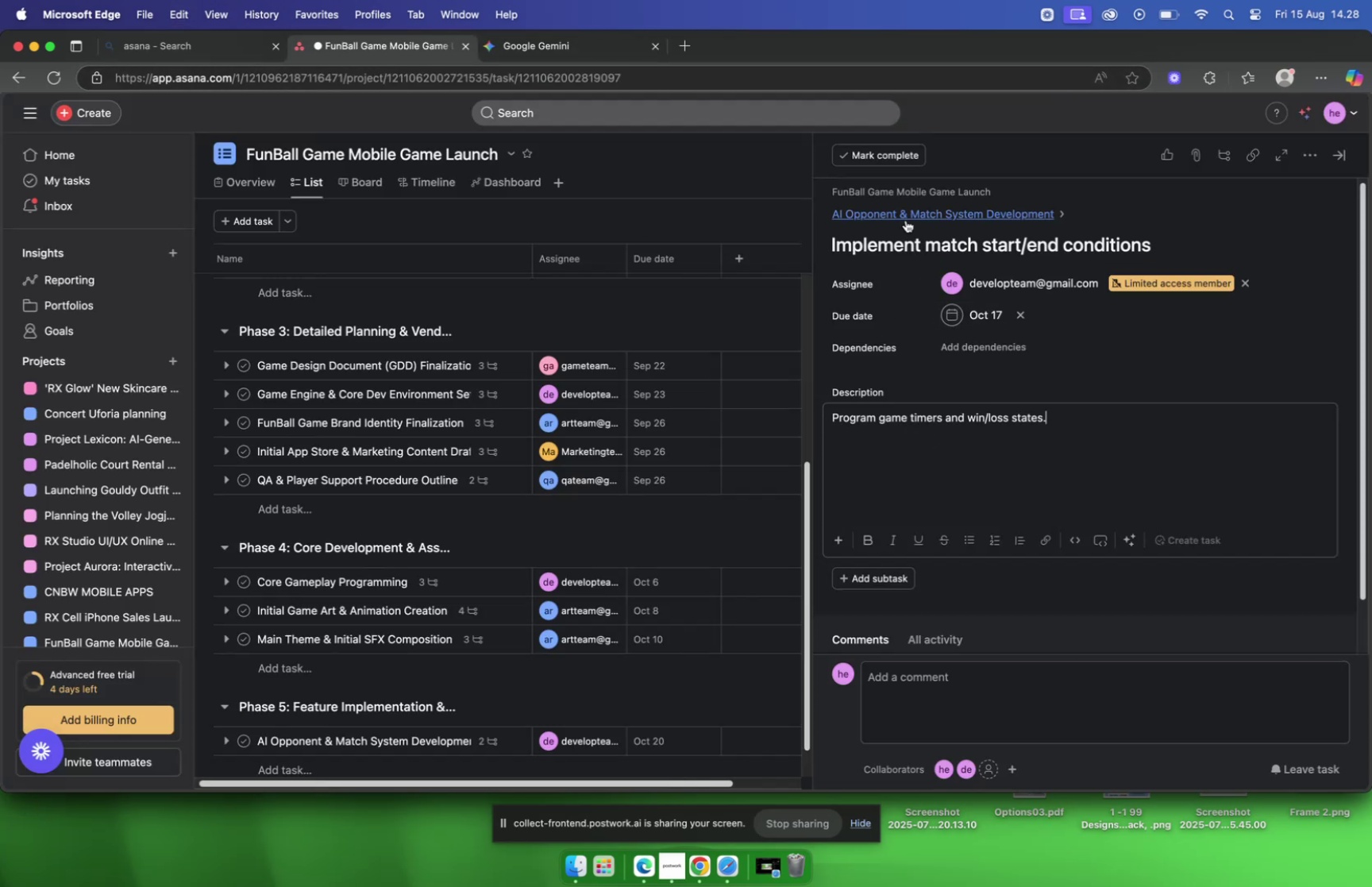 
left_click([906, 219])
 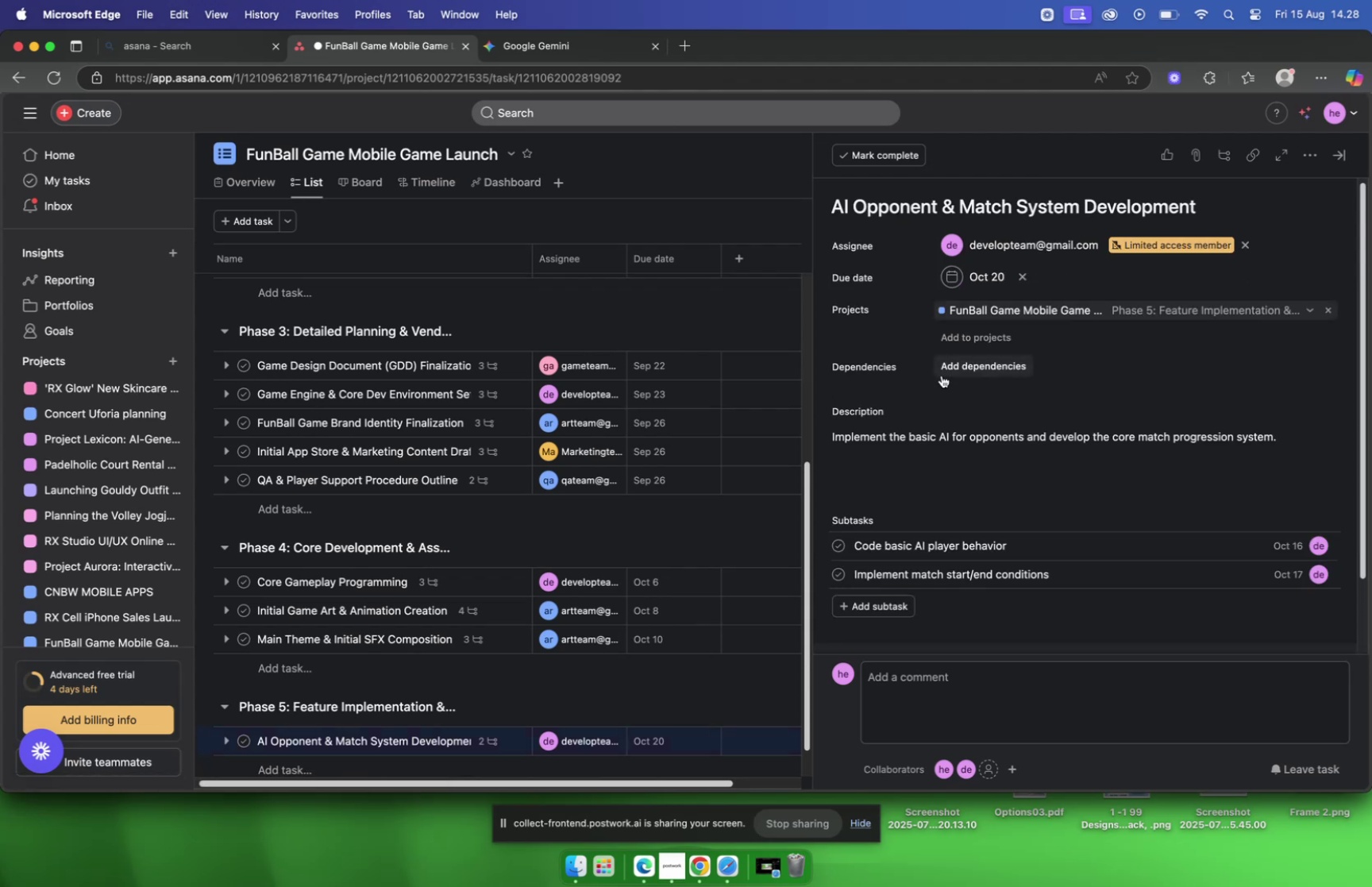 
scroll: coordinate [957, 416], scroll_direction: down, amount: 4.0
 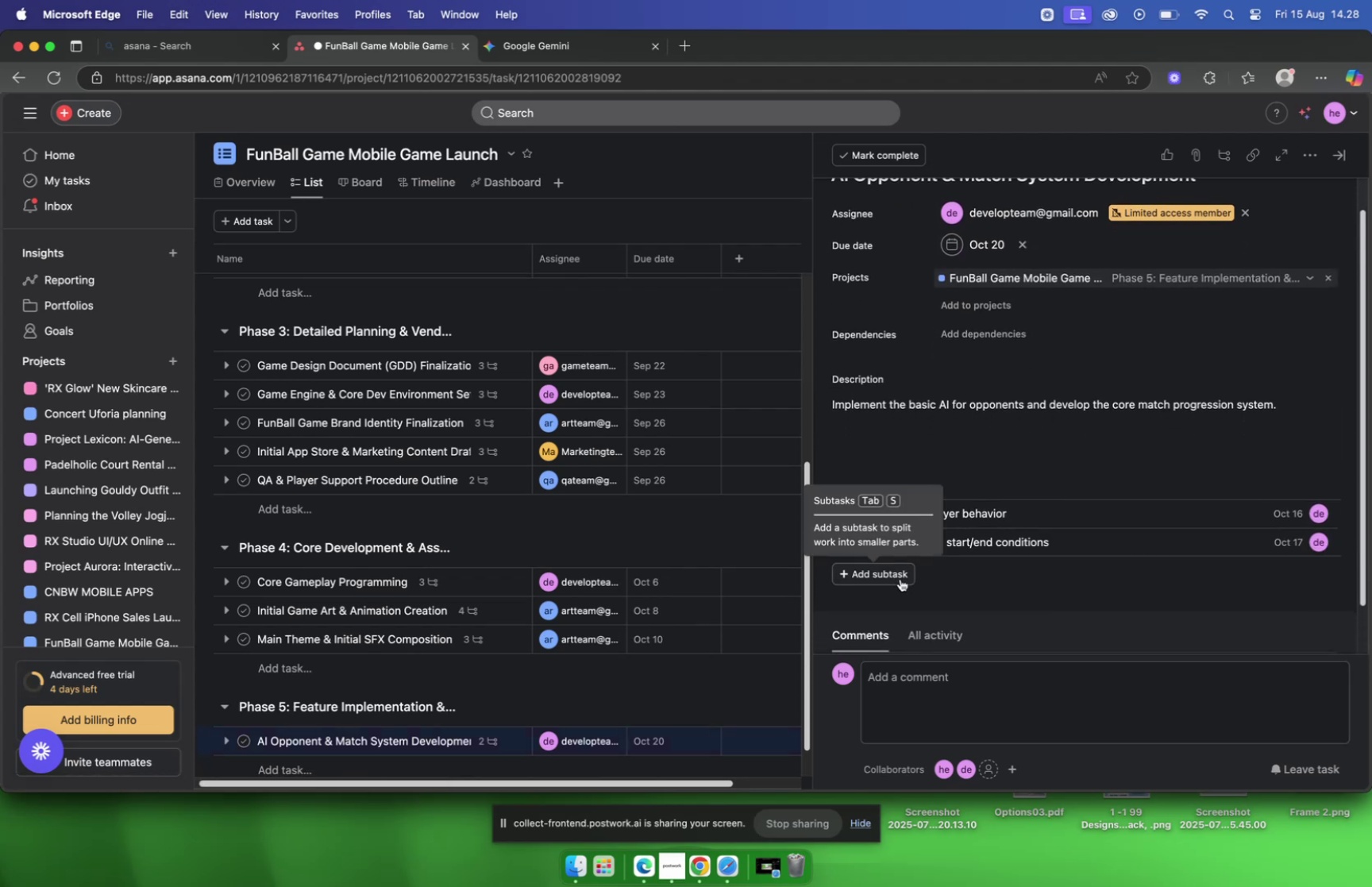 
left_click([900, 578])
 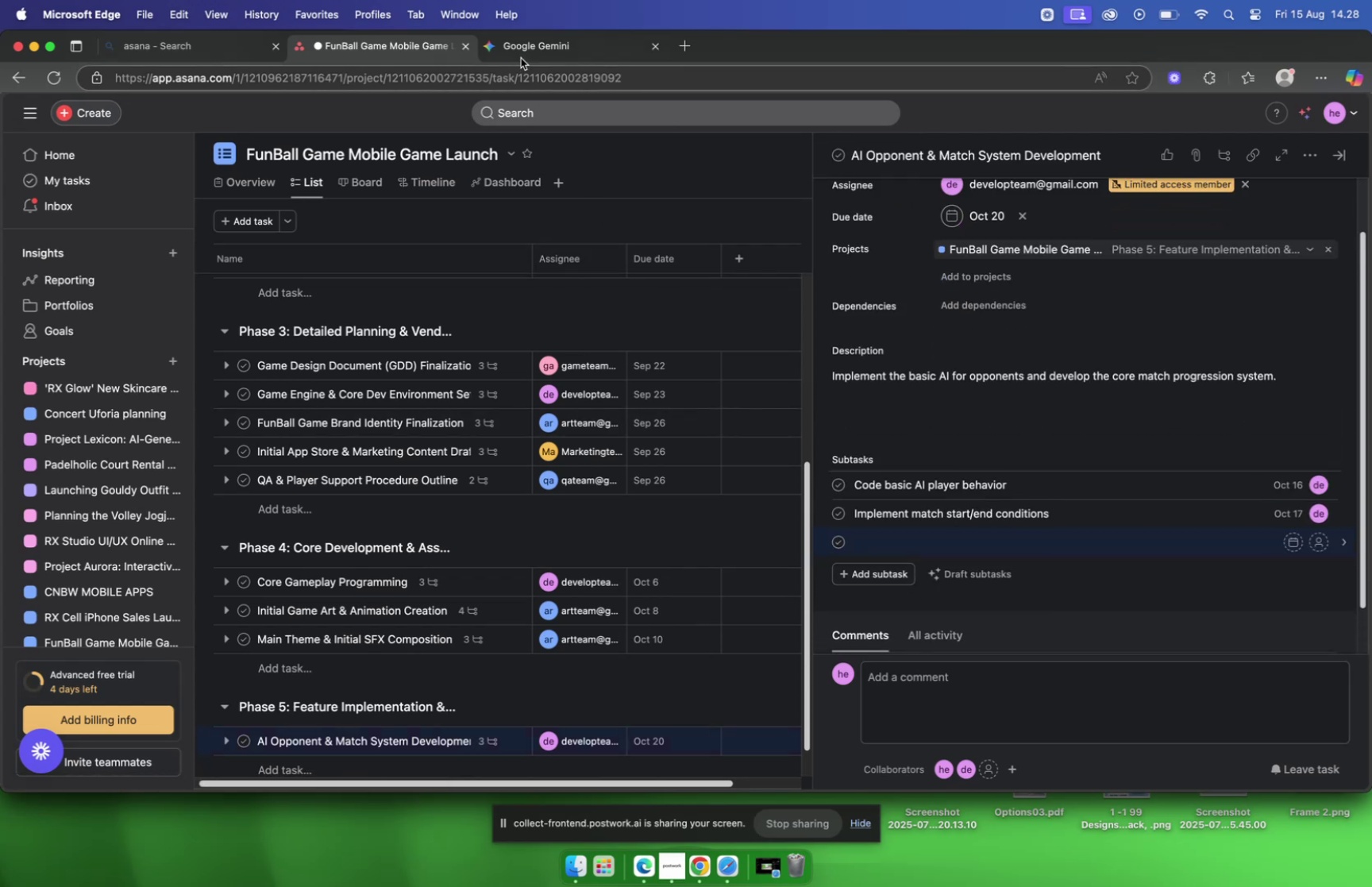 
left_click([521, 55])
 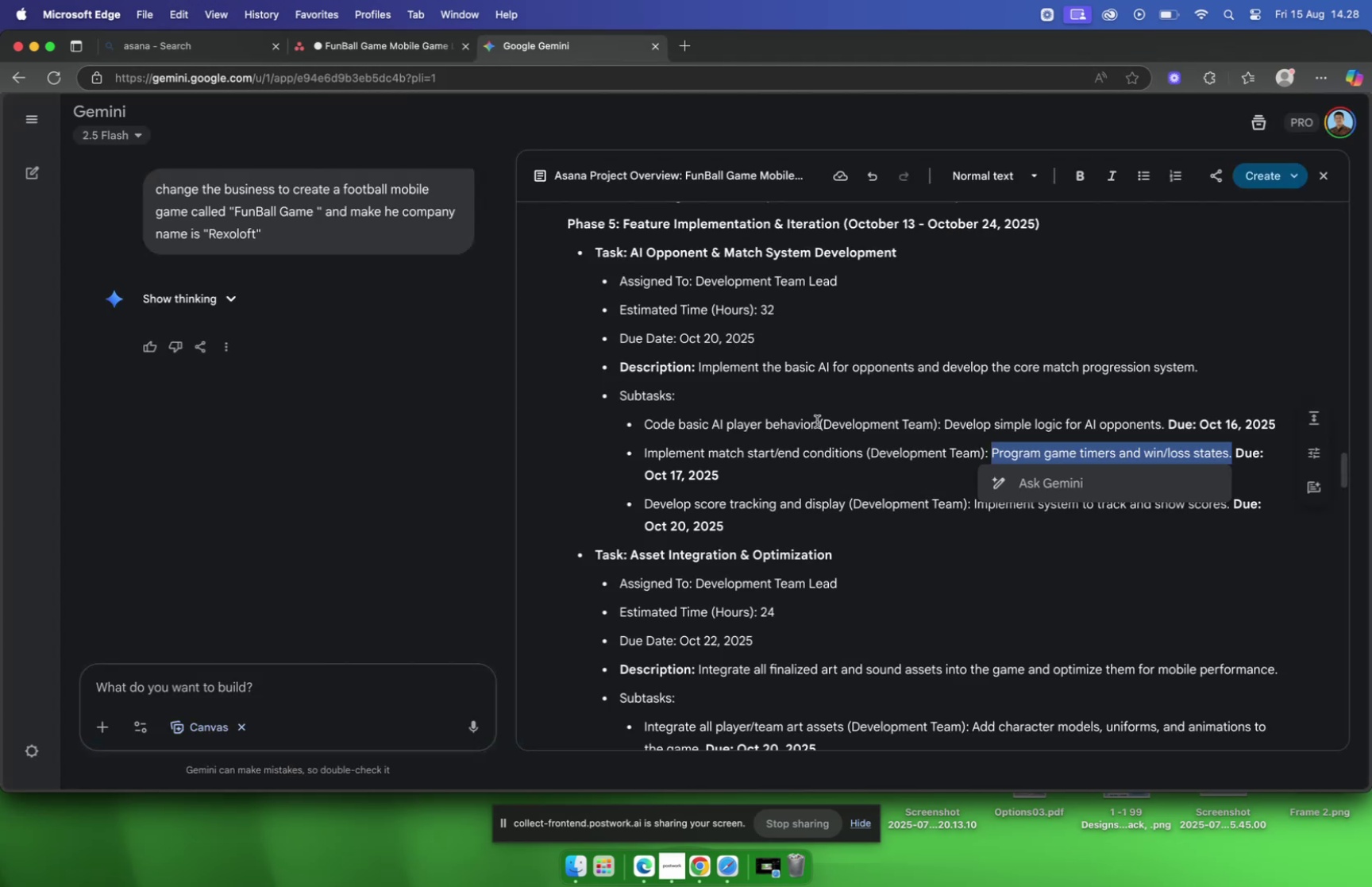 
scroll: coordinate [821, 418], scroll_direction: down, amount: 4.0
 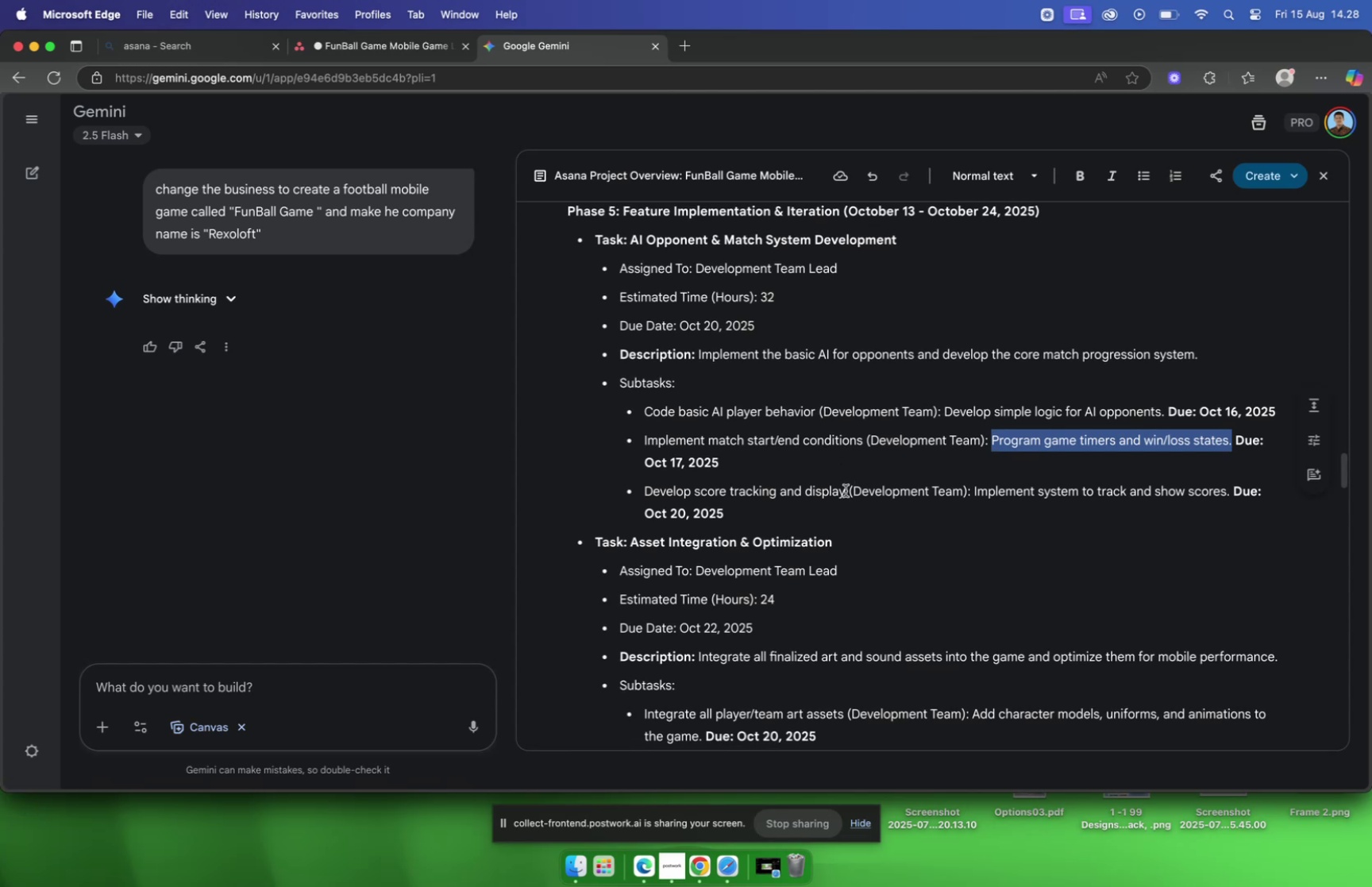 
left_click_drag(start_coordinate=[846, 490], to_coordinate=[646, 497])
 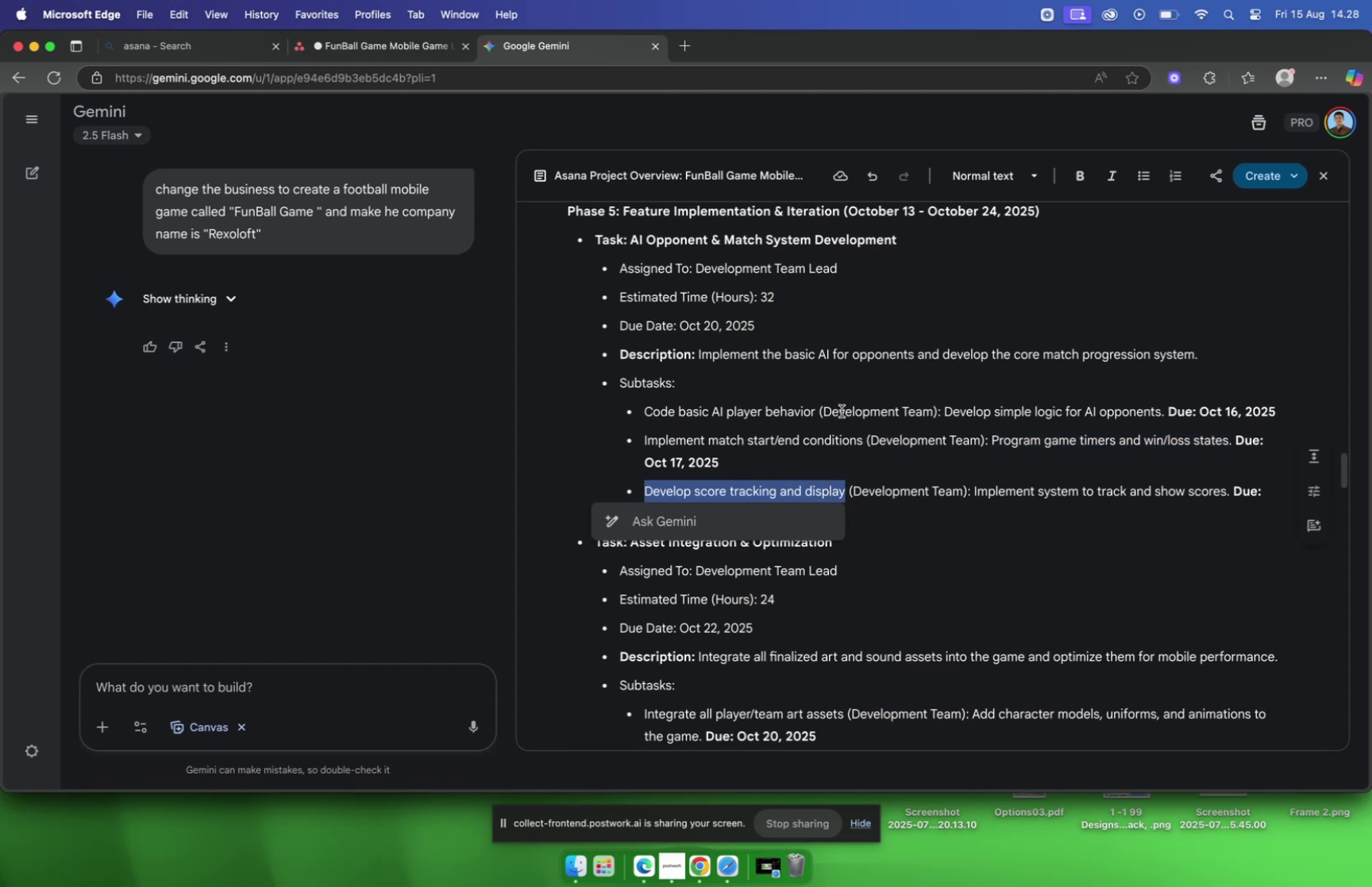 
key(Meta+C)
 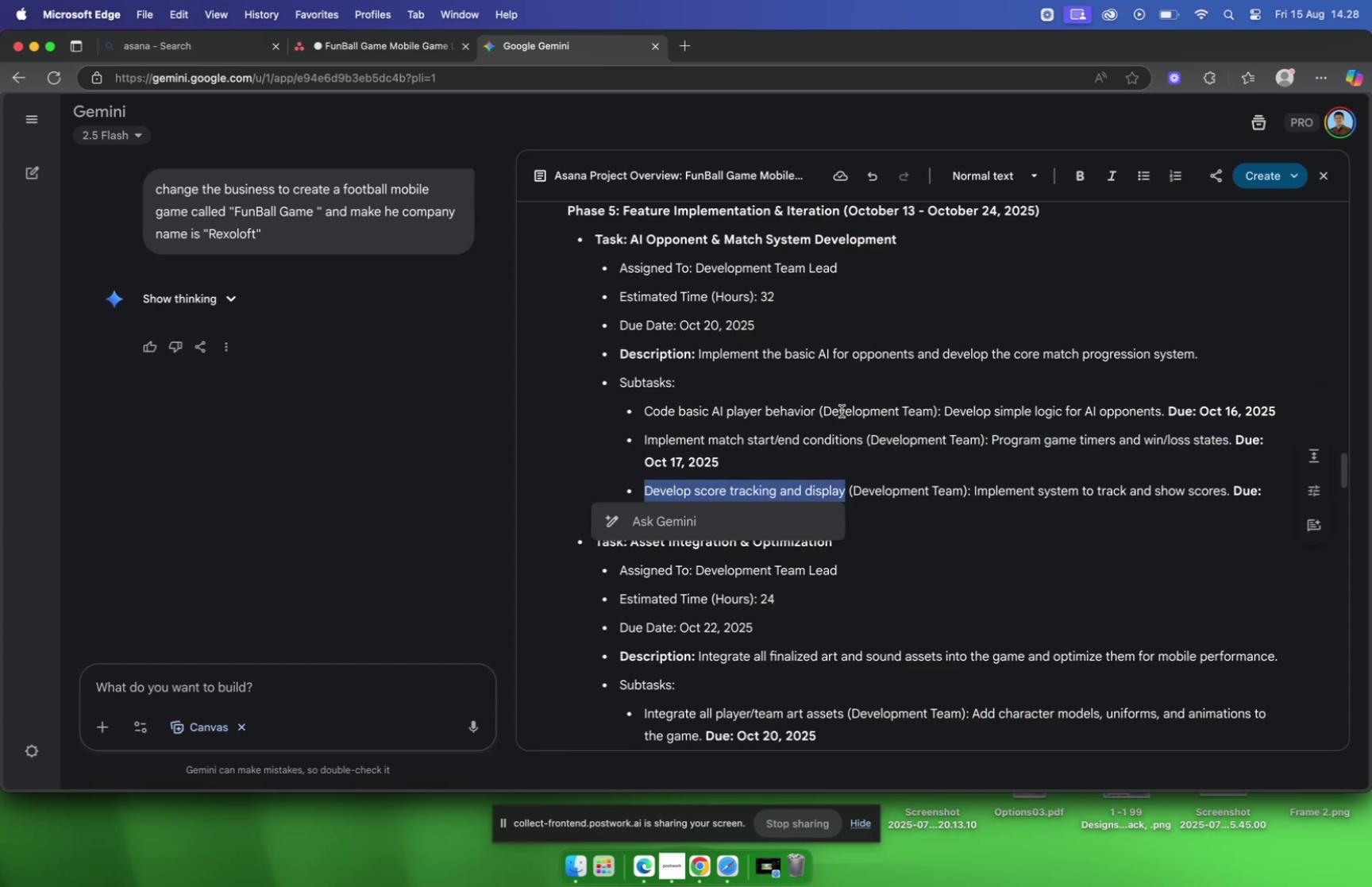 
scroll: coordinate [842, 411], scroll_direction: down, amount: 1.0
 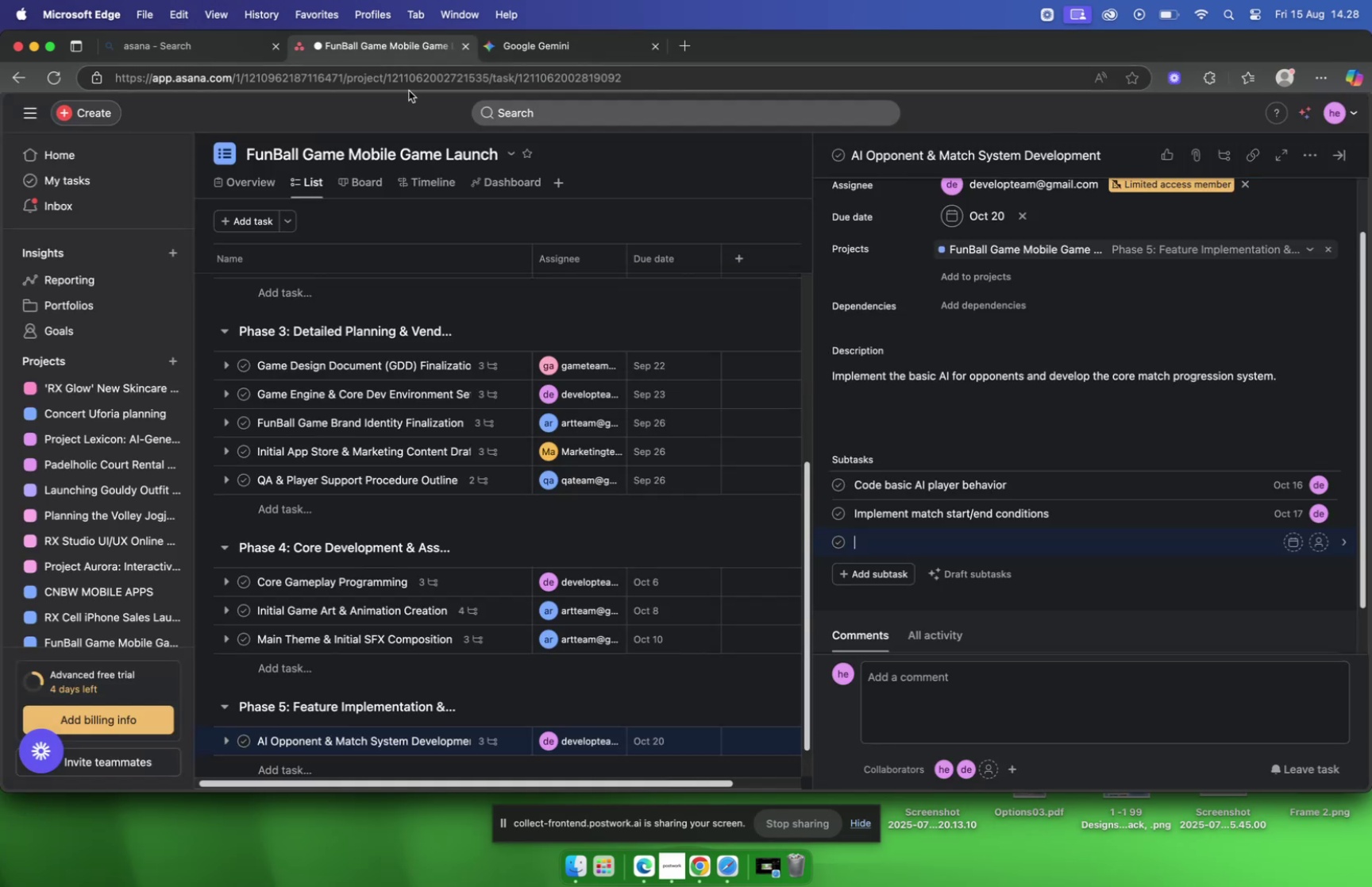 
key(Meta+V)
 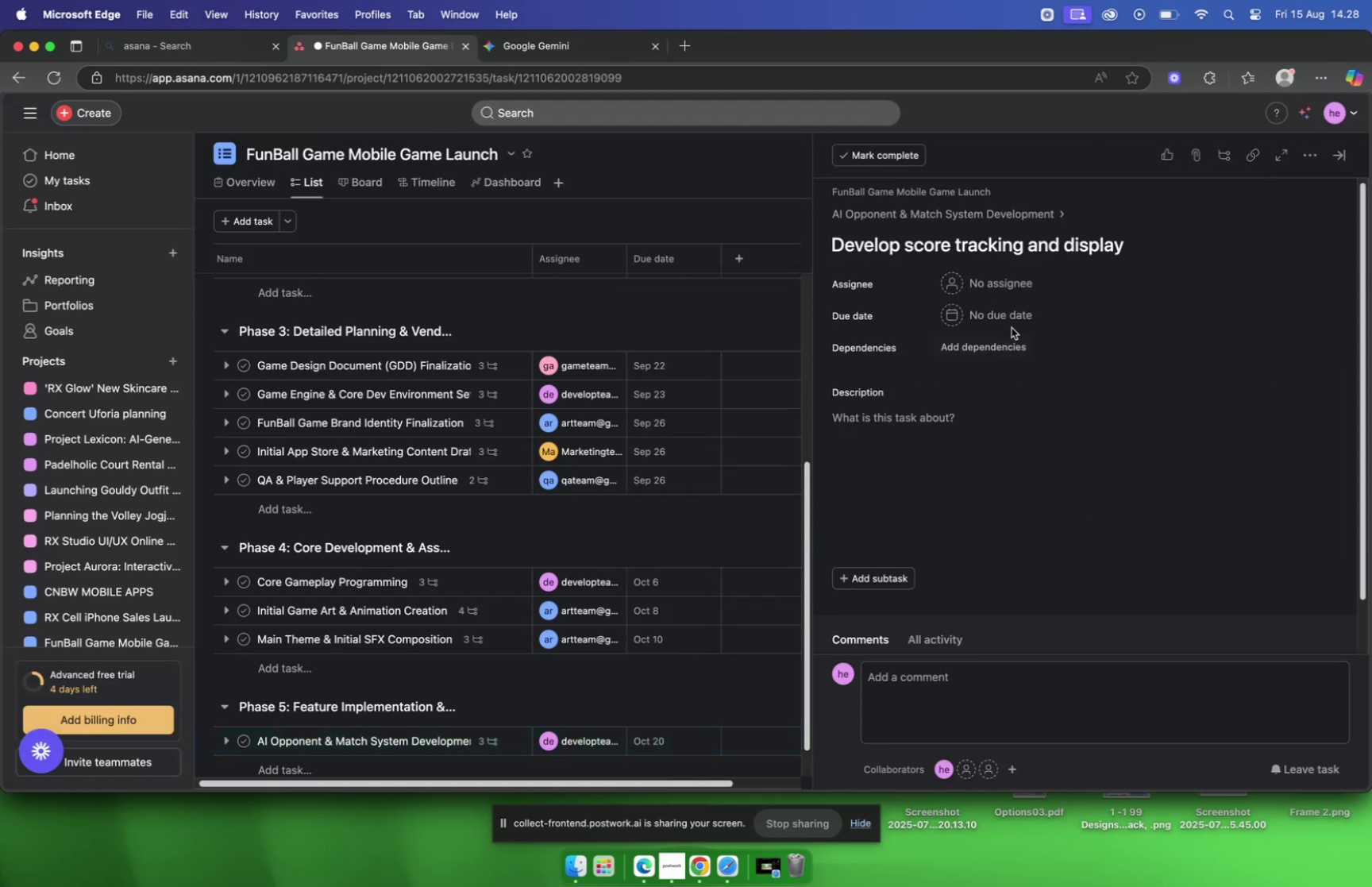 
left_click([1002, 294])
 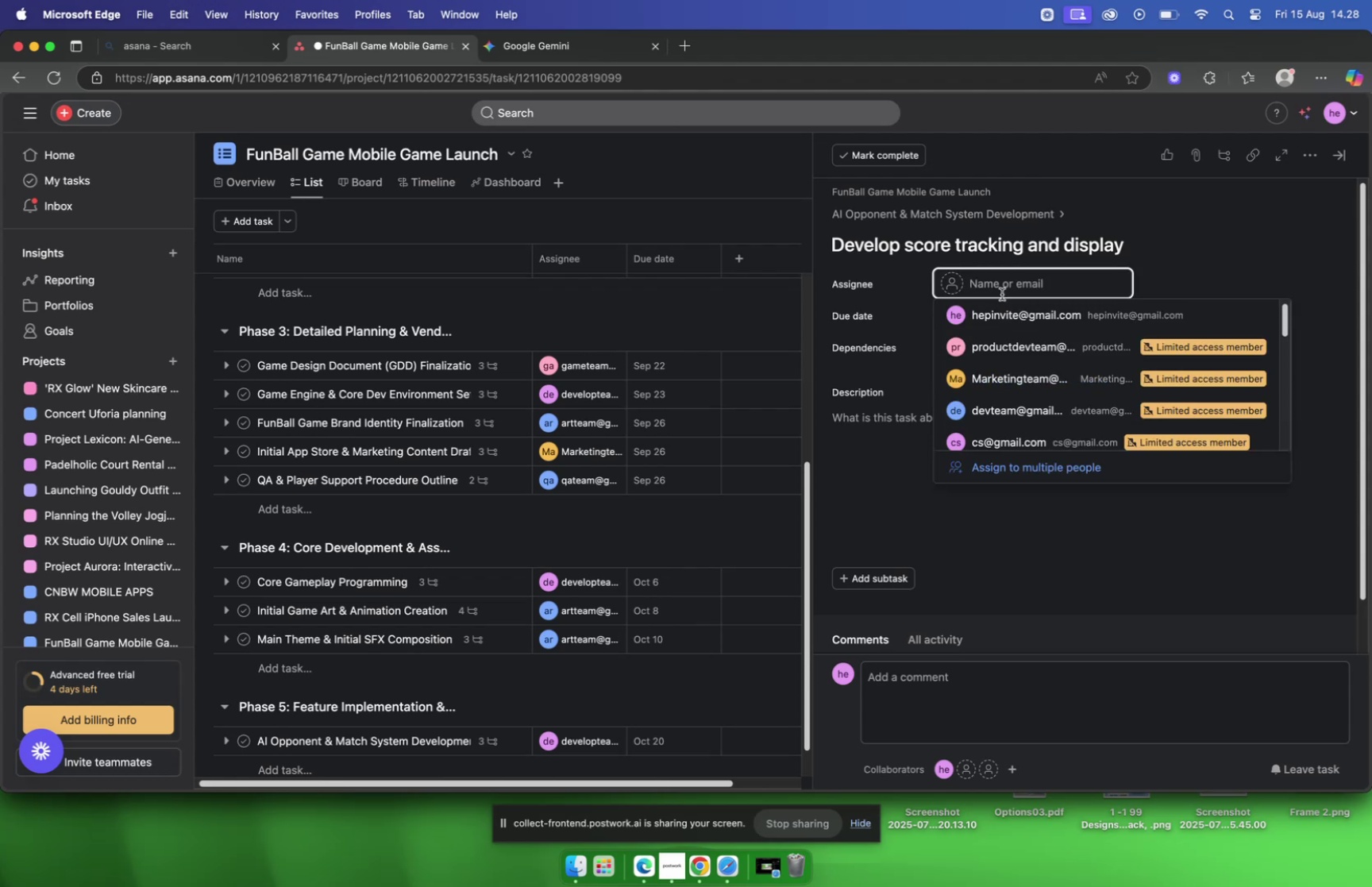 
type(de)
 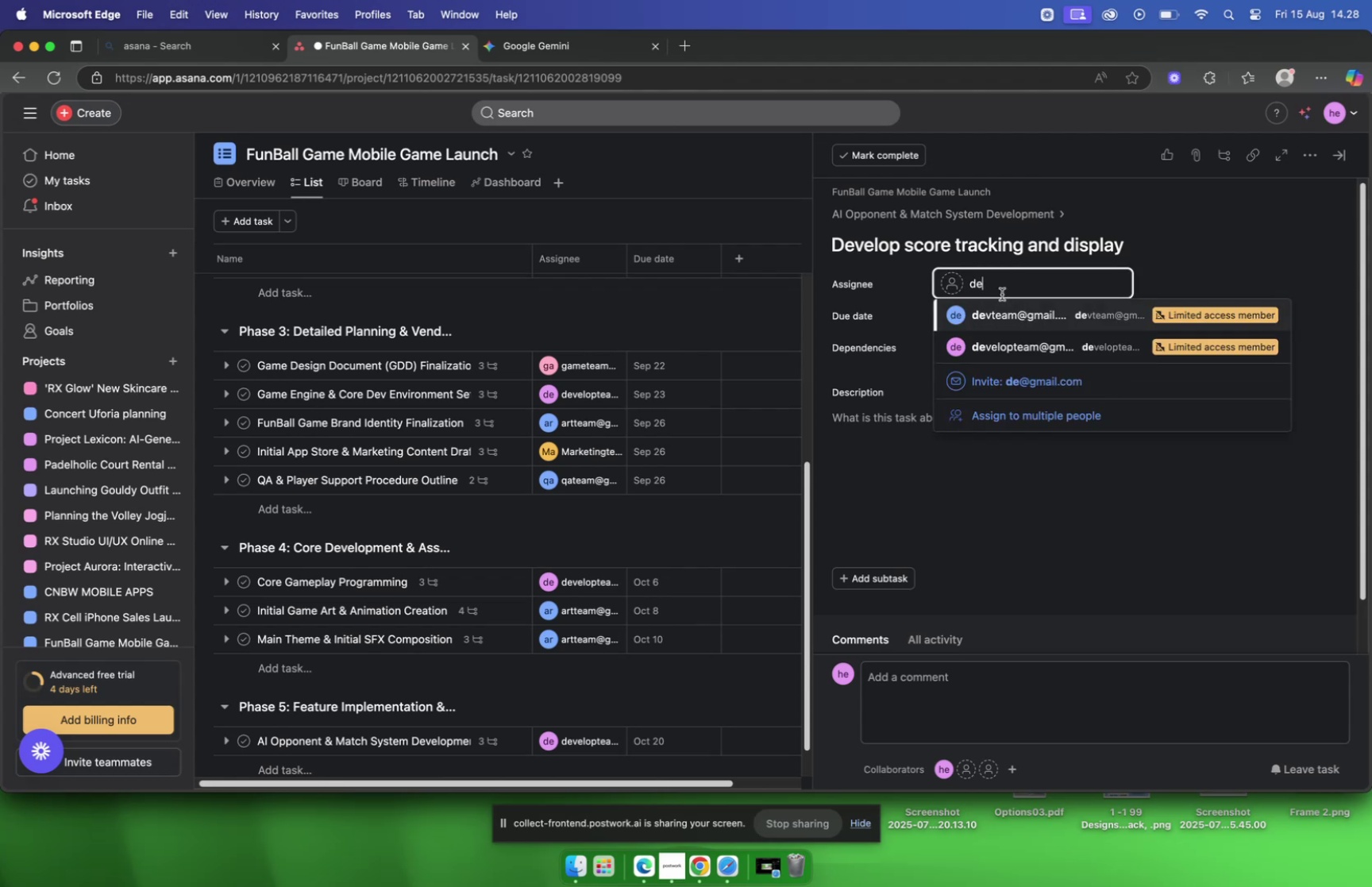 
key(ArrowDown)
 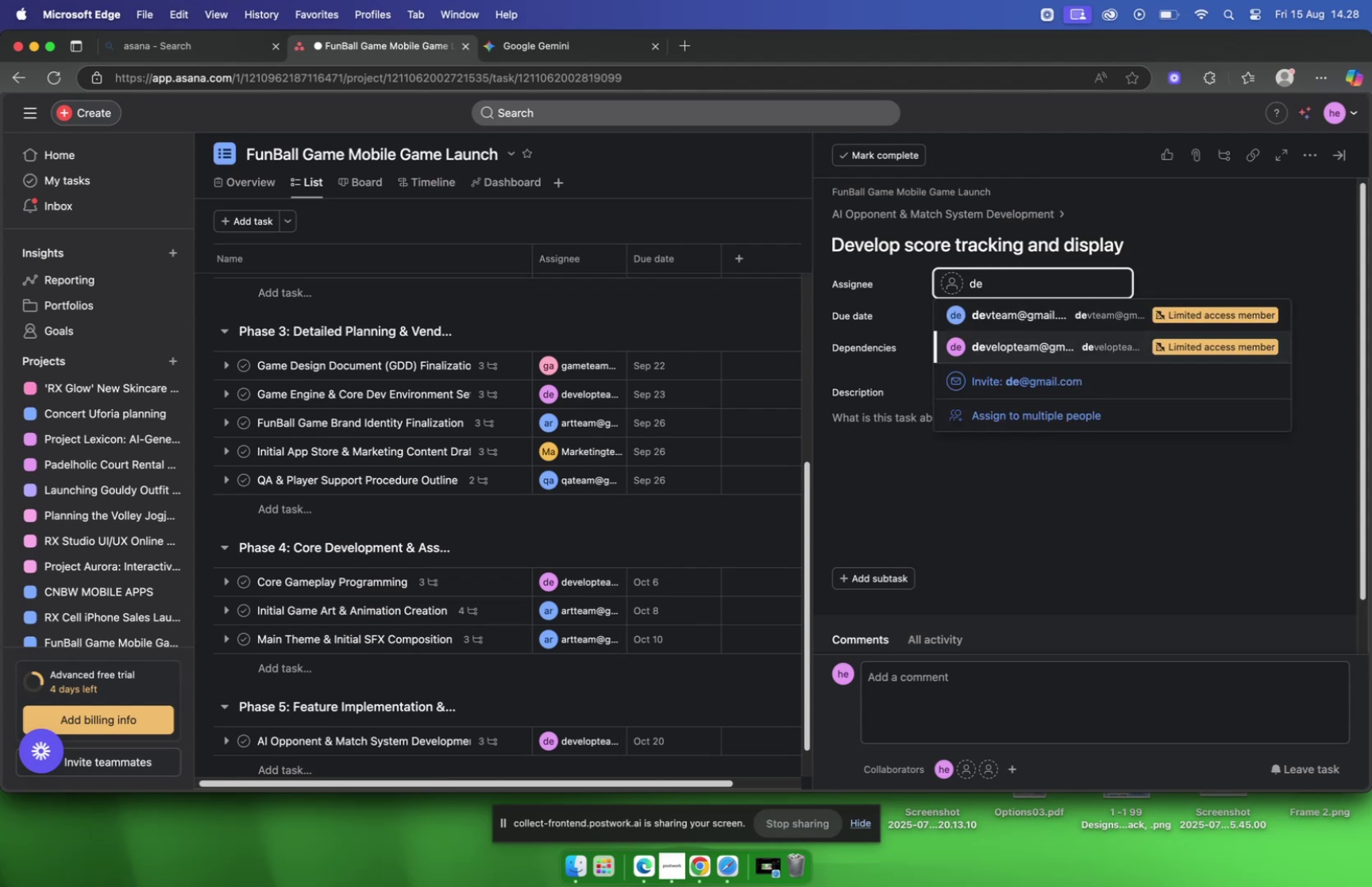 
key(Enter)
 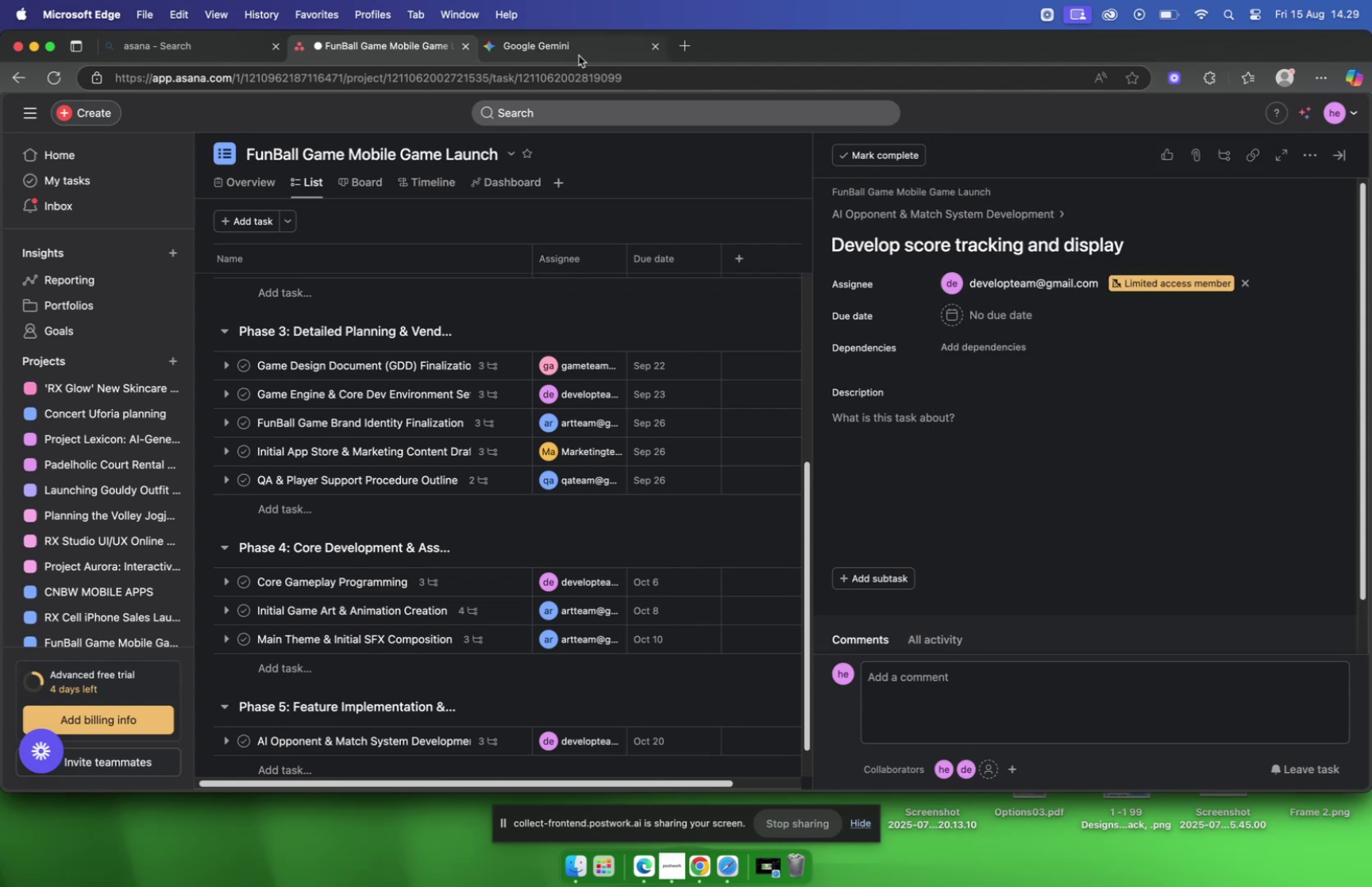 
left_click([568, 46])
 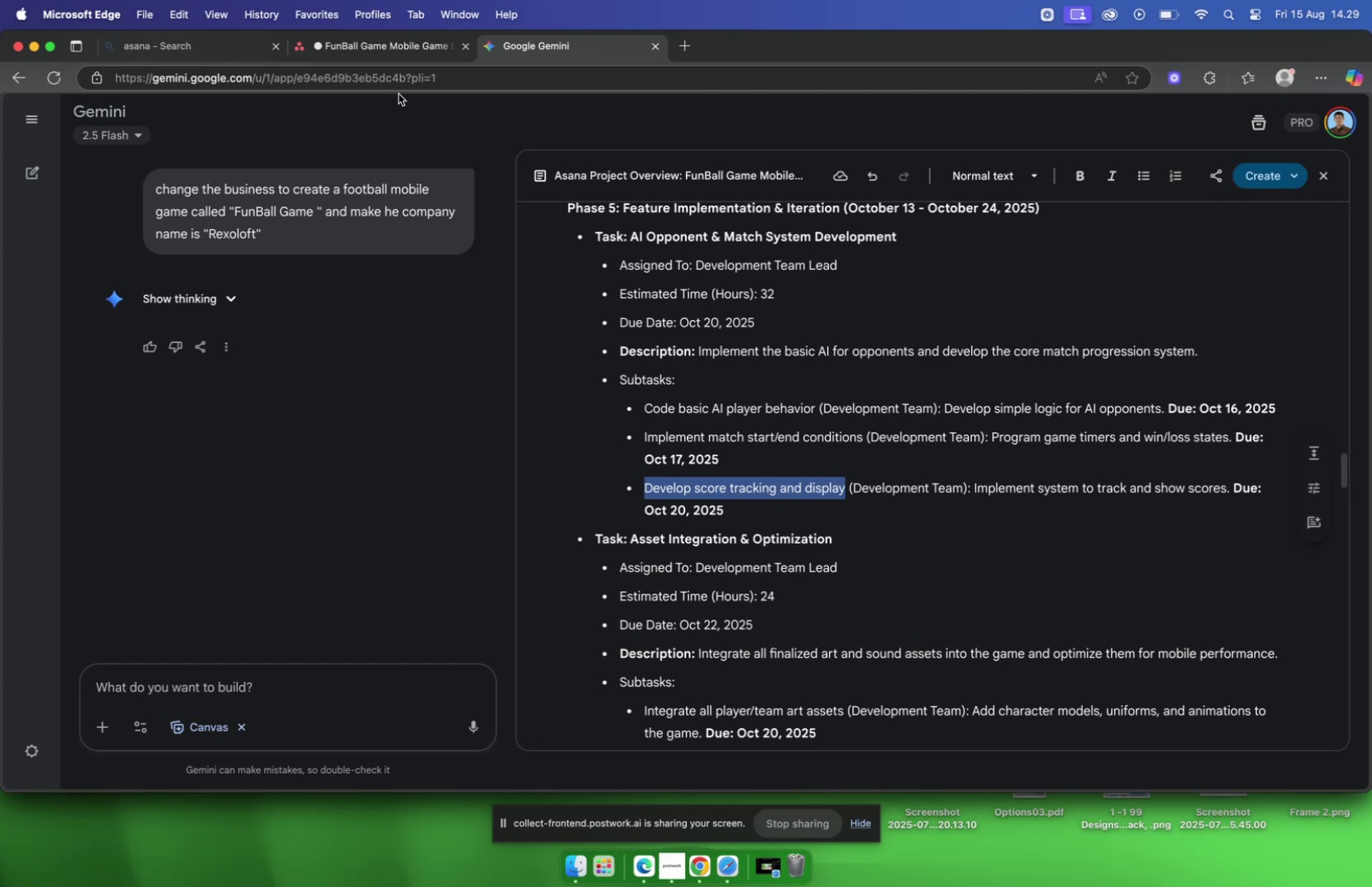 
left_click([371, 52])
 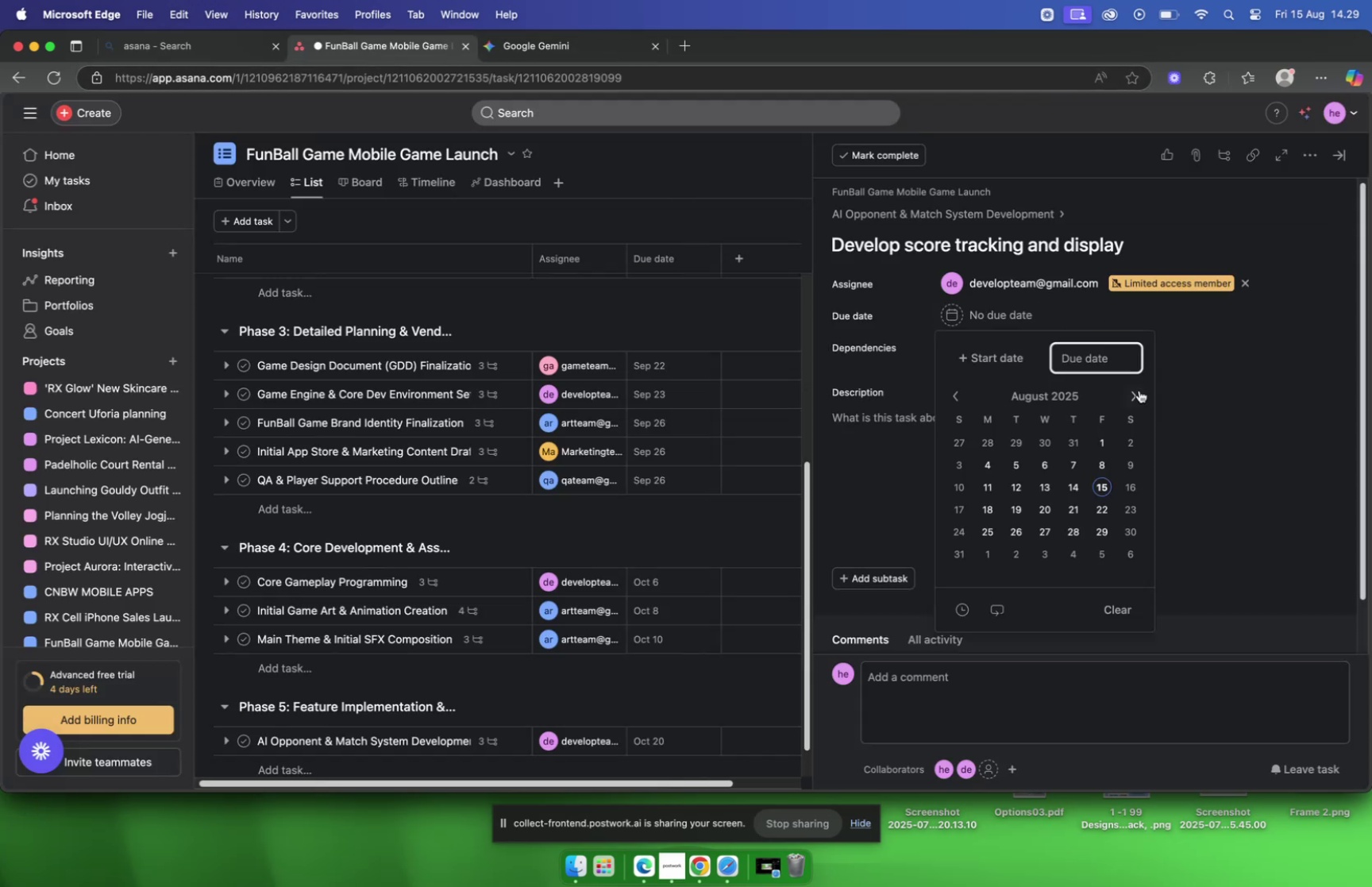 
left_click([1133, 394])
 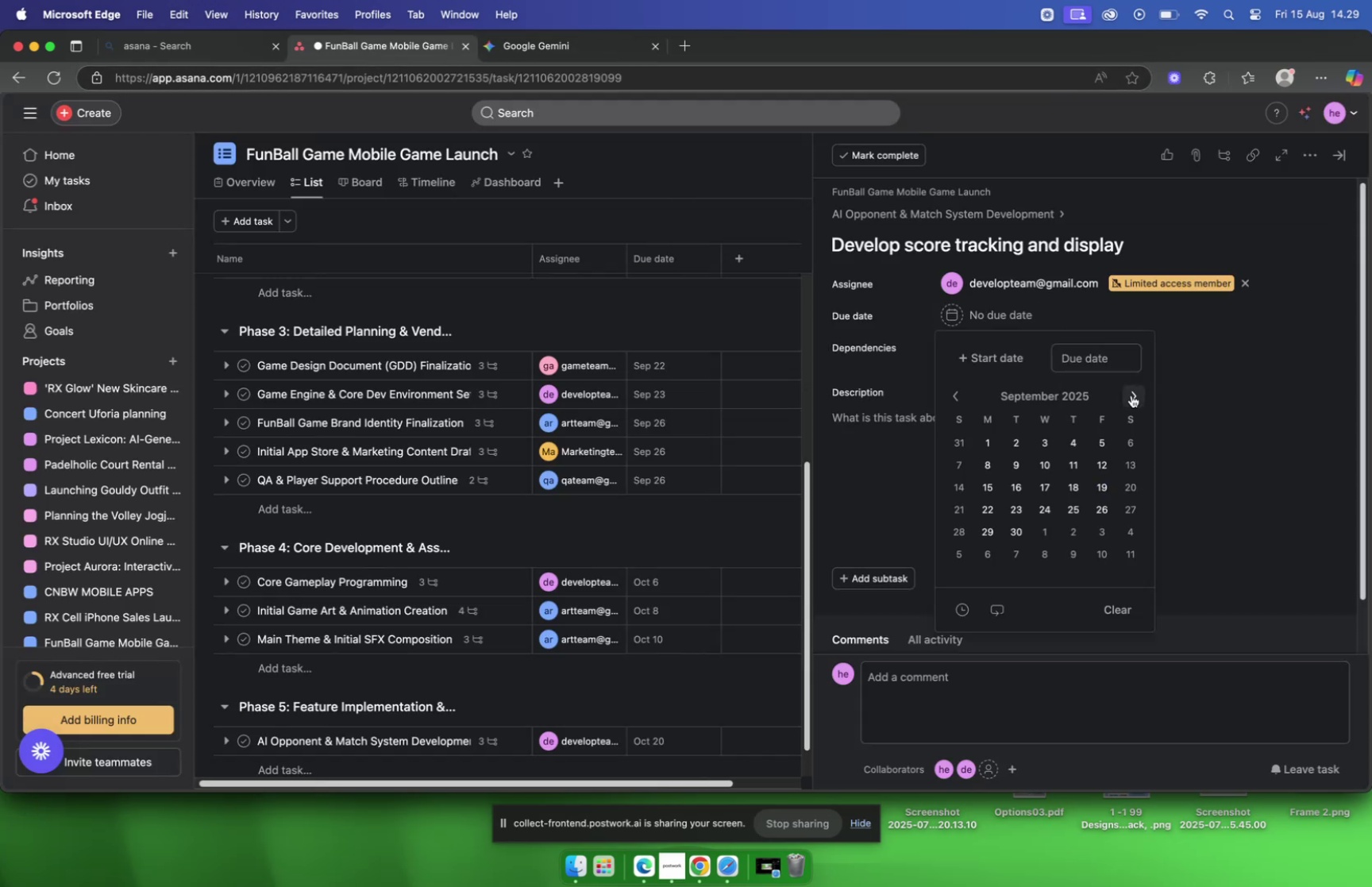 
left_click([1131, 395])
 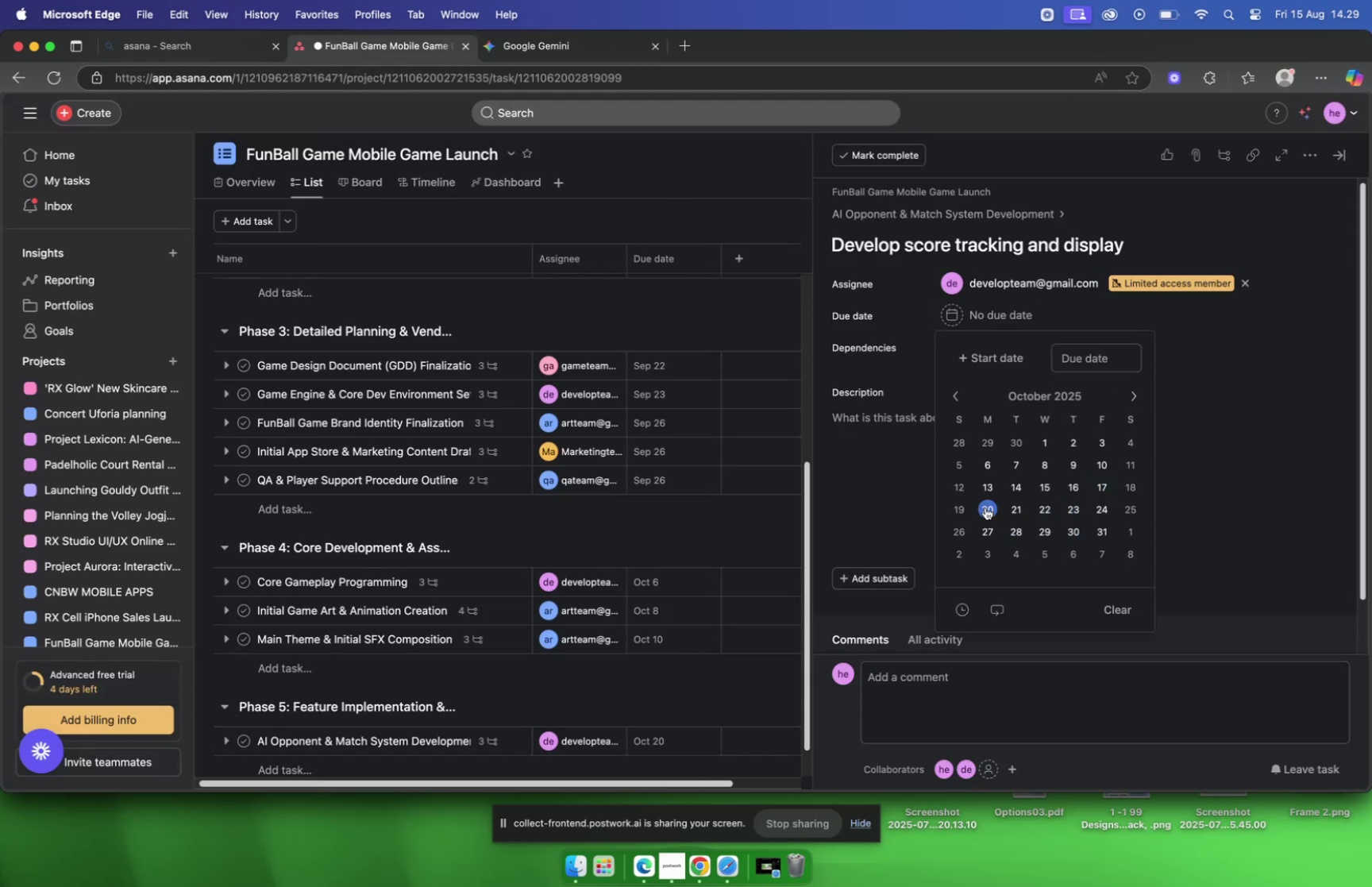 
left_click([861, 434])
 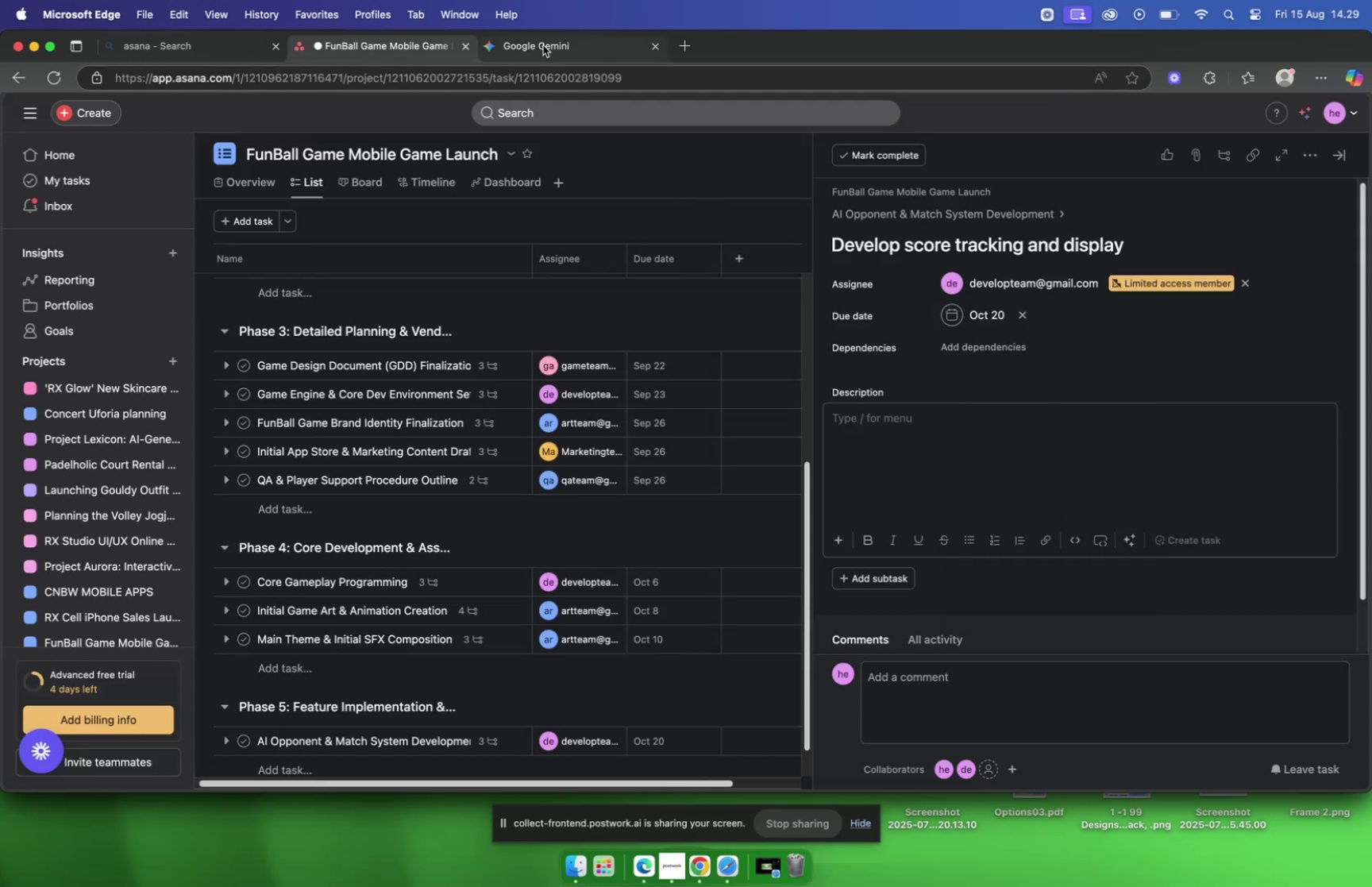 
left_click([543, 45])
 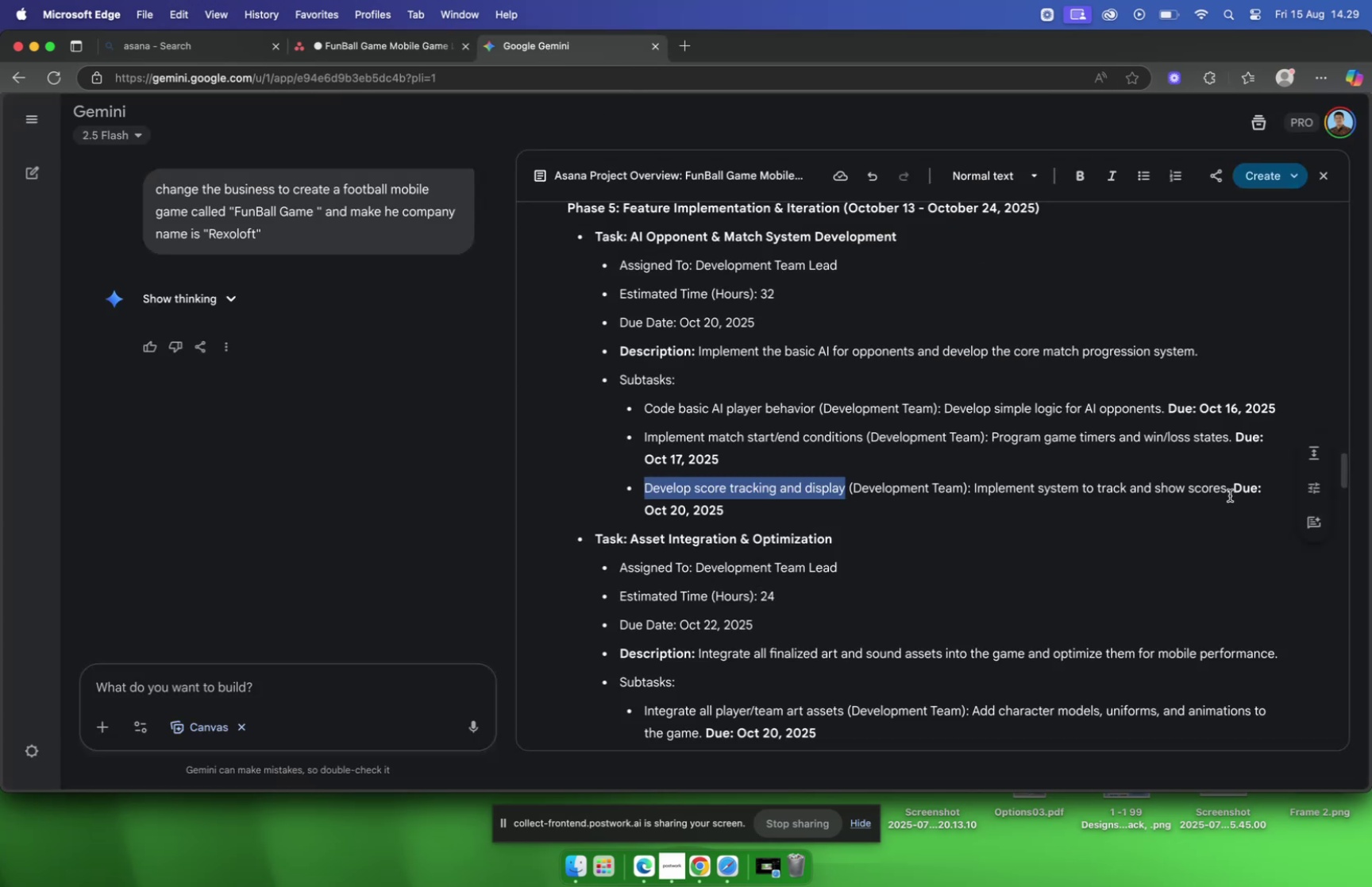 
left_click_drag(start_coordinate=[1228, 492], to_coordinate=[976, 498])
 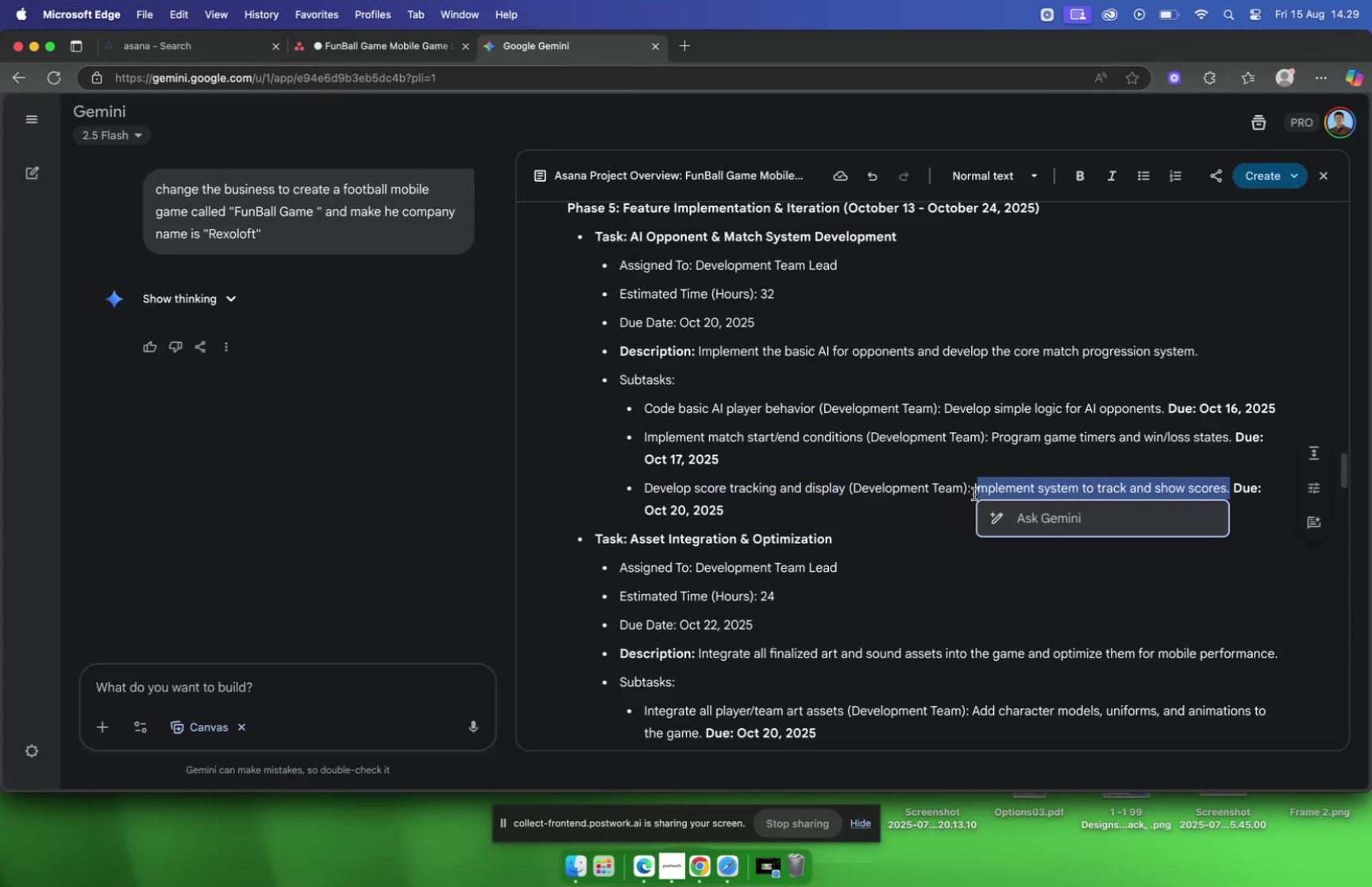 
left_click([993, 477])
 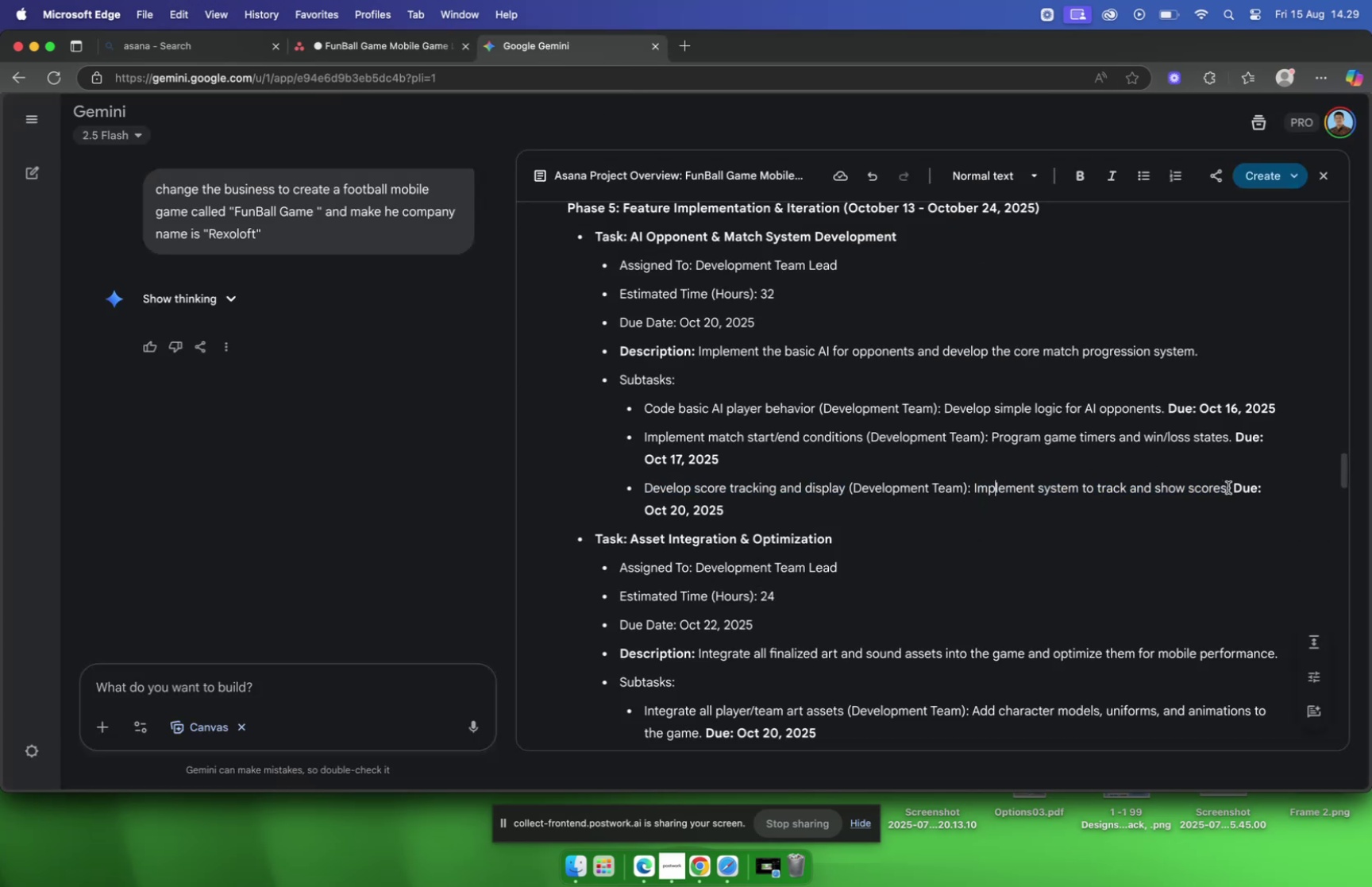 
left_click_drag(start_coordinate=[1230, 488], to_coordinate=[975, 498])
 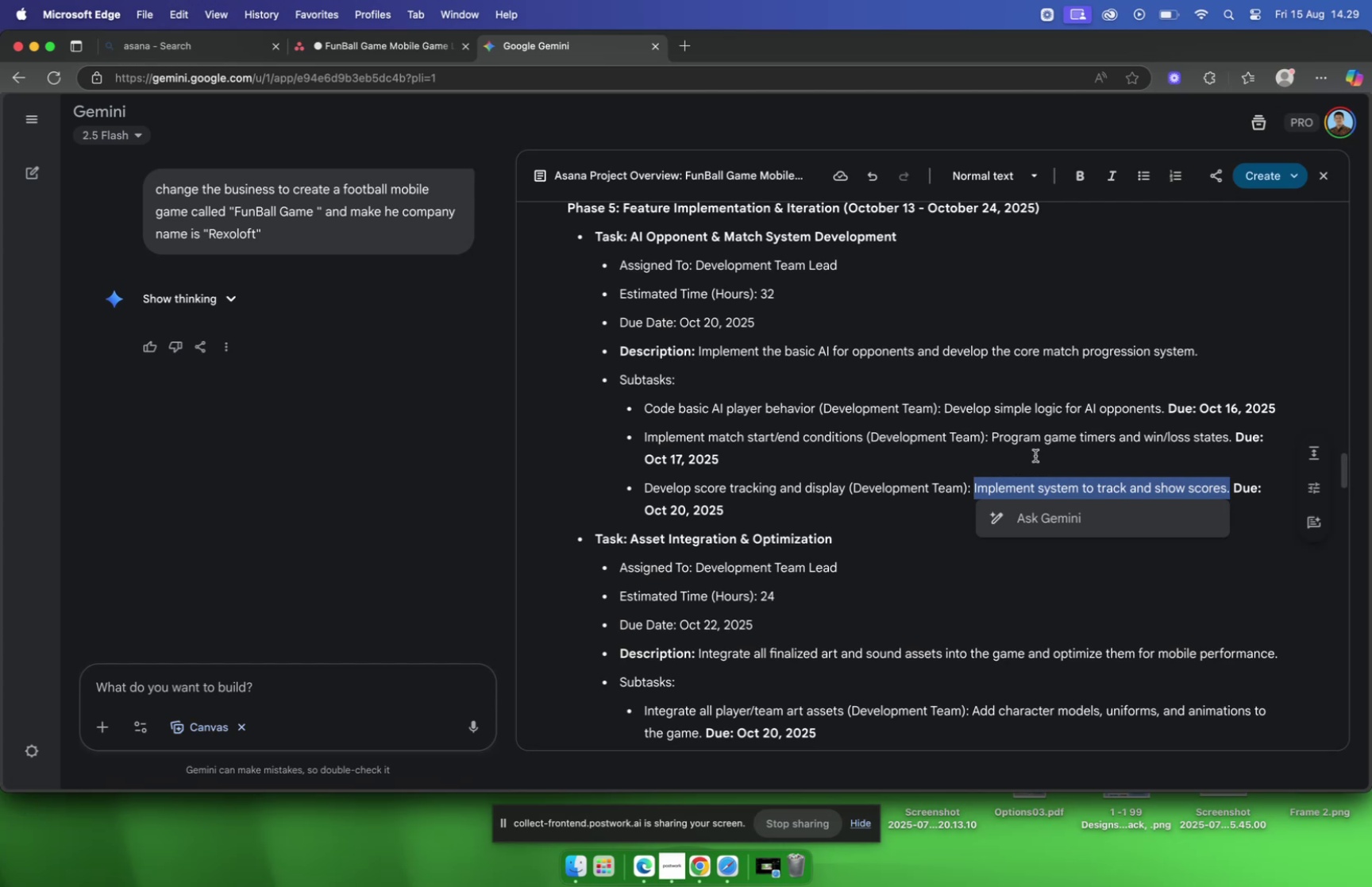 
key(Meta+C)
 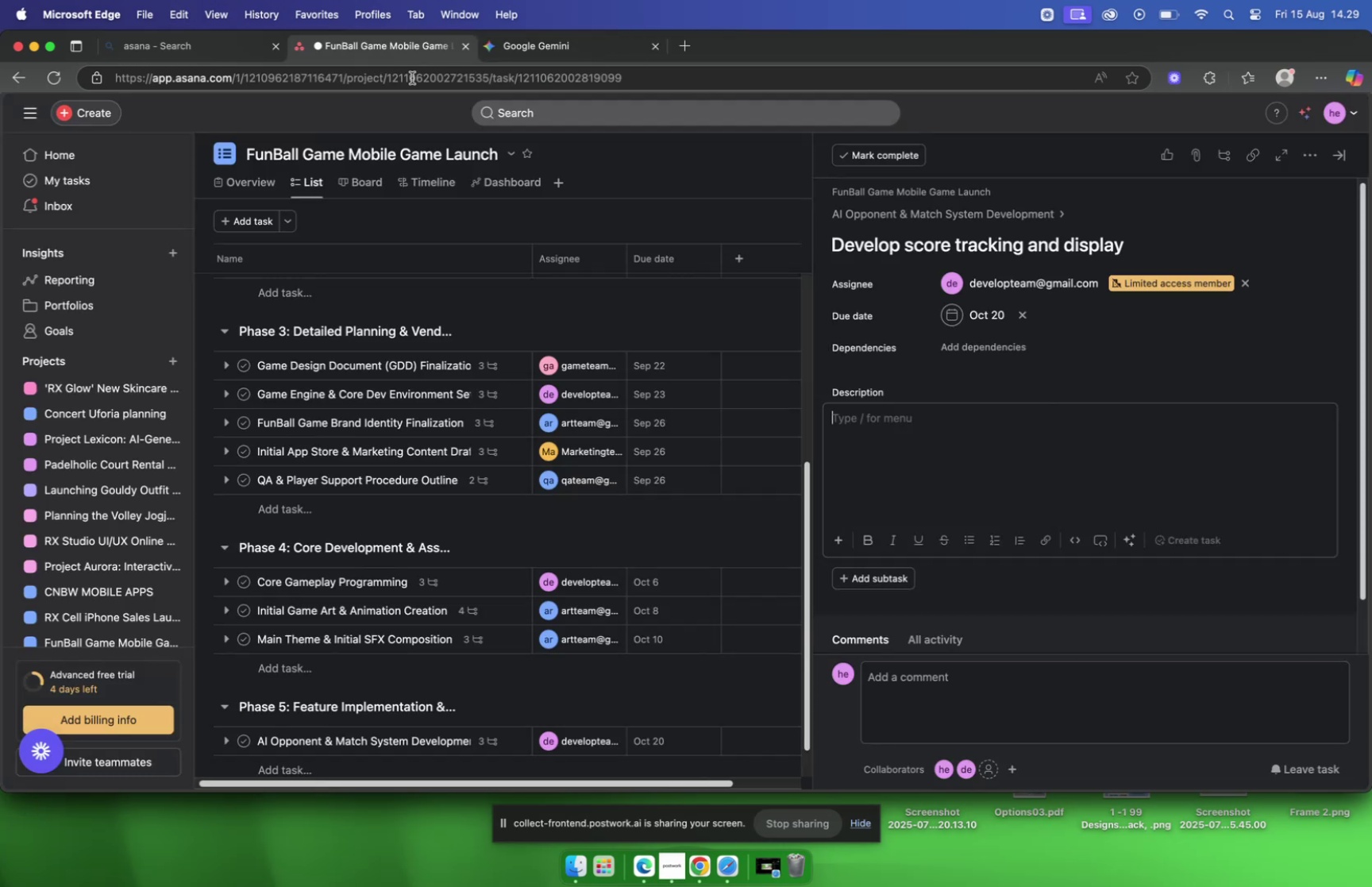 
left_click([923, 455])
 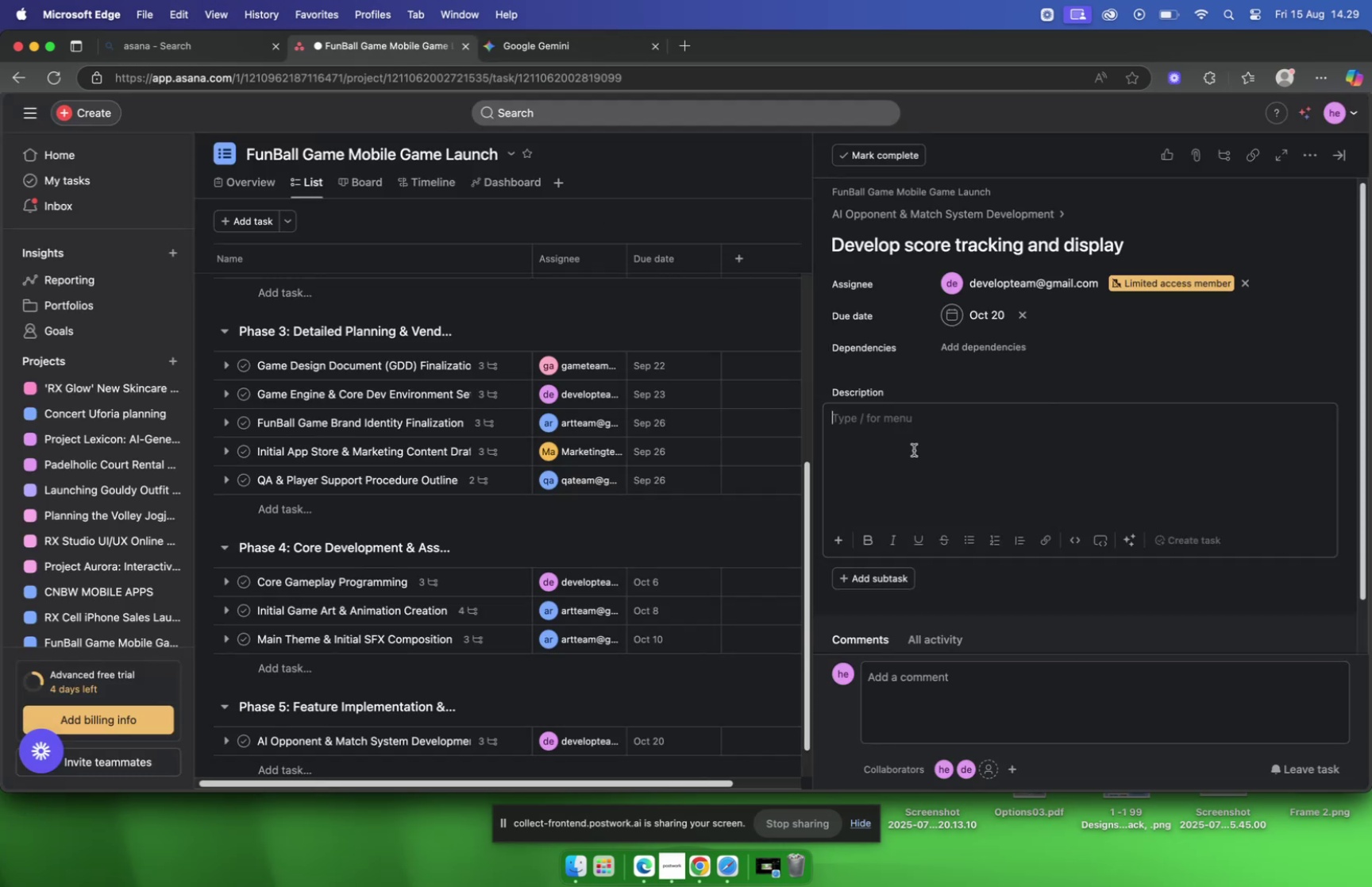 
key(Meta+V)
 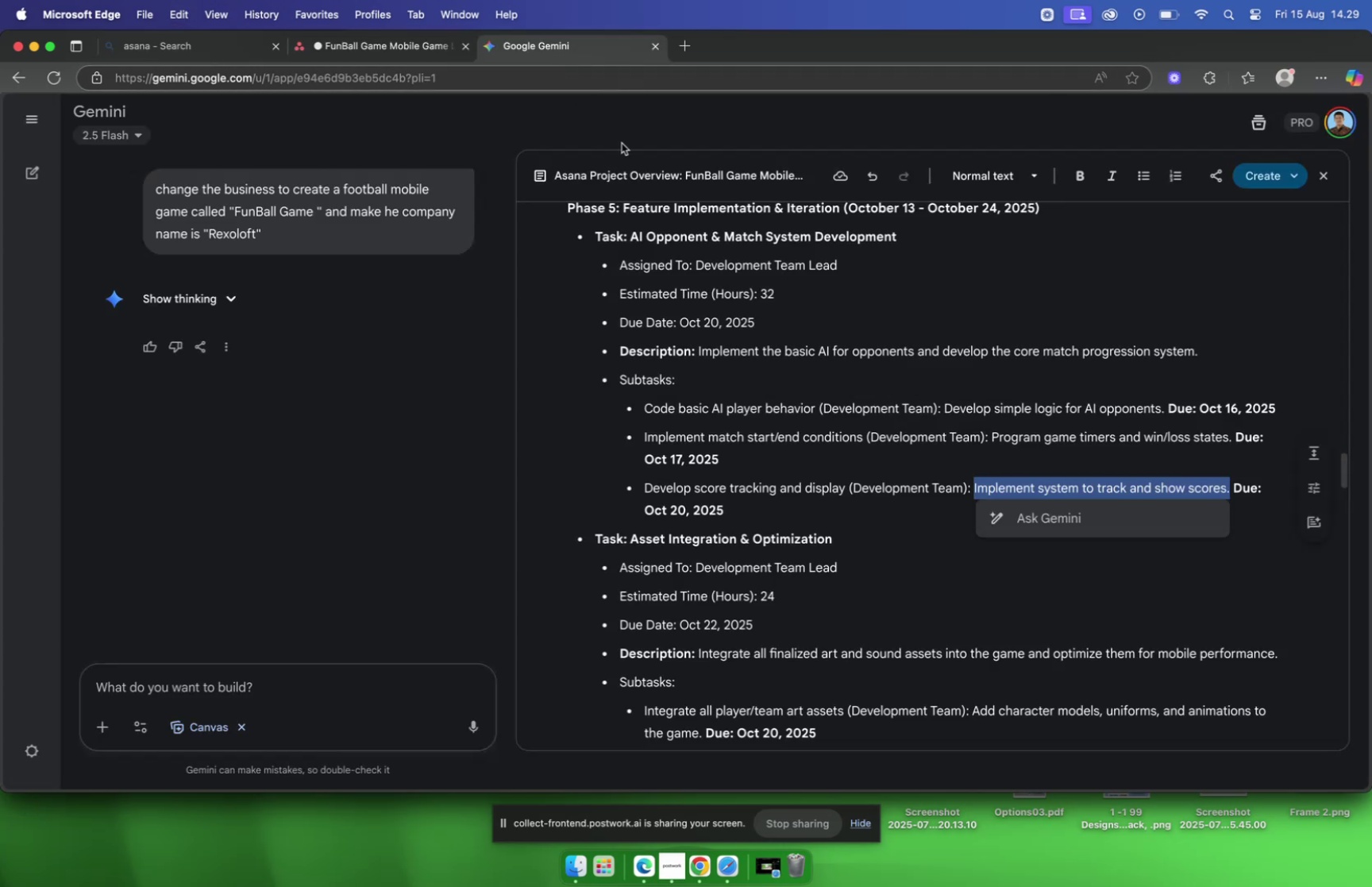 
scroll: coordinate [854, 416], scroll_direction: down, amount: 2.0
 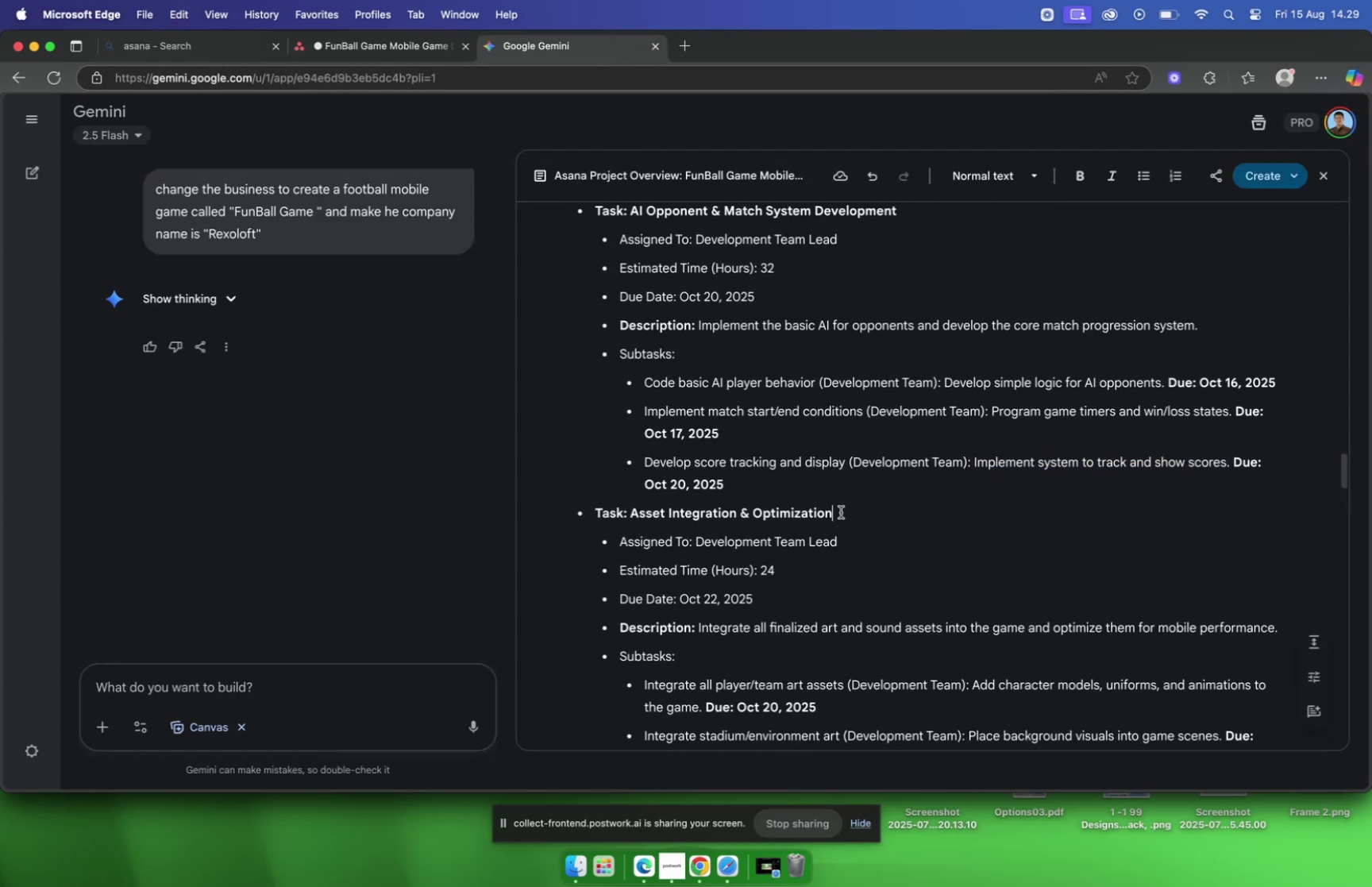 
left_click_drag(start_coordinate=[844, 511], to_coordinate=[633, 521])
 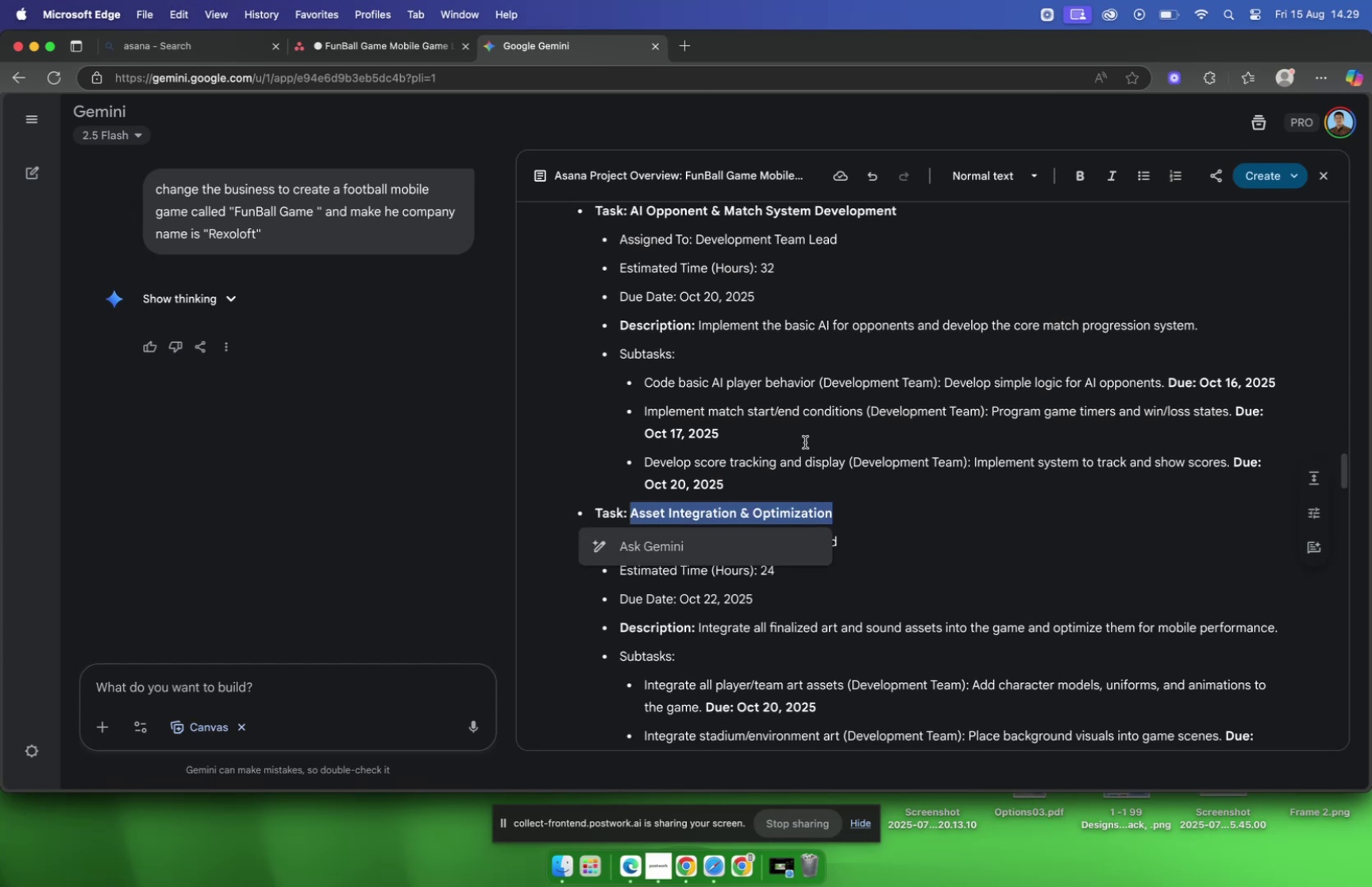 
key(Meta+C)
 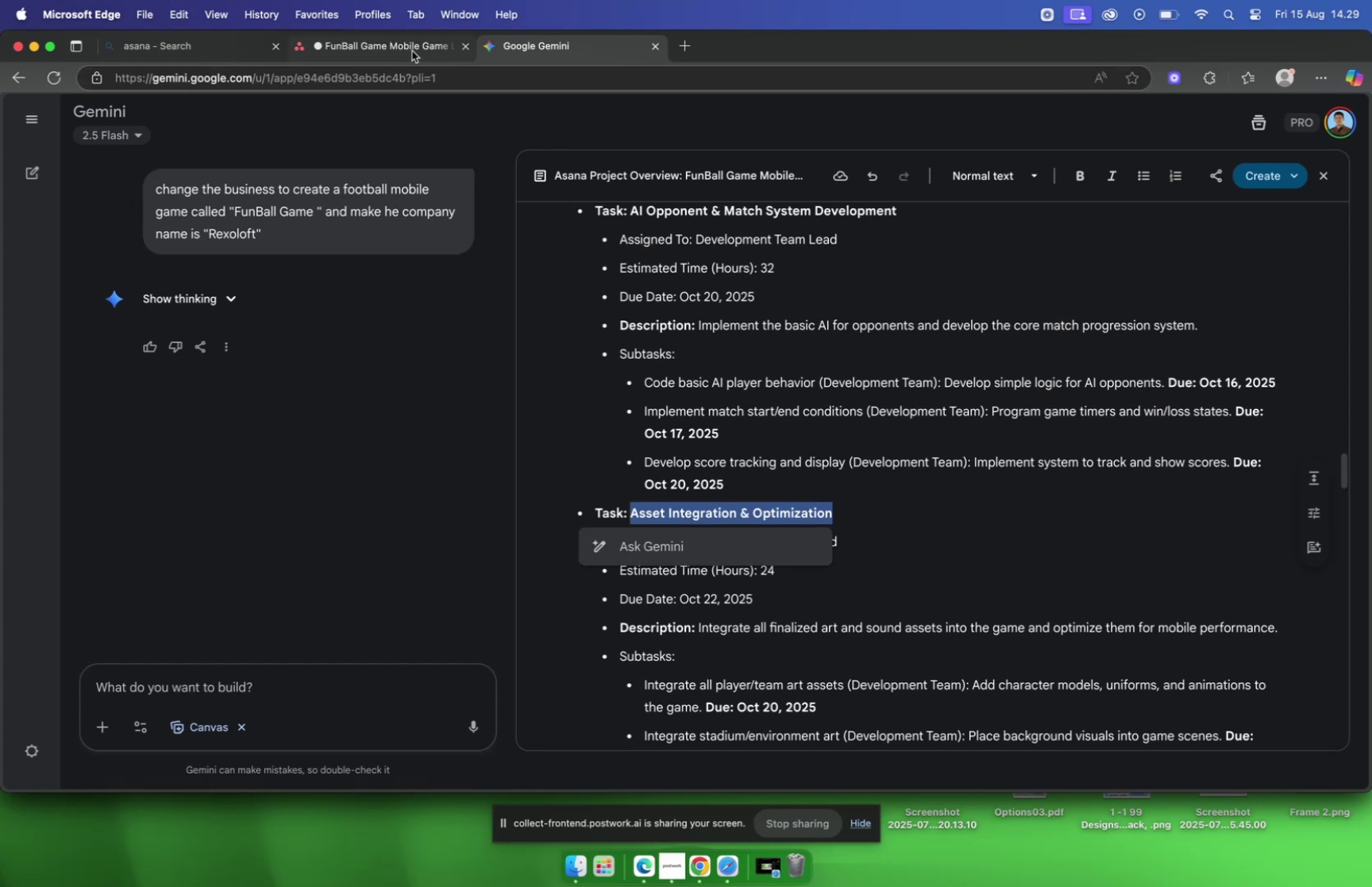 
left_click([412, 50])
 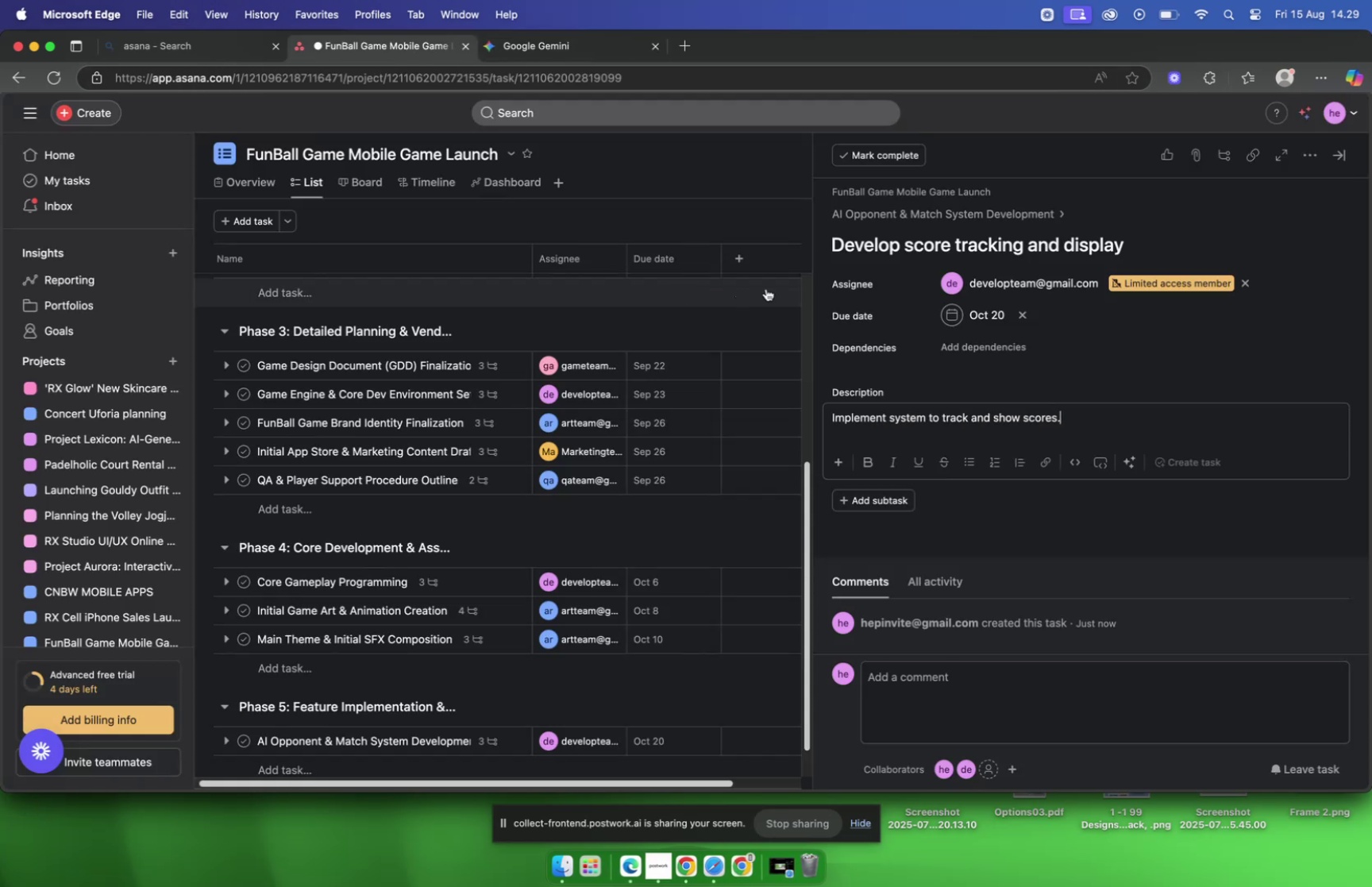 
scroll: coordinate [662, 334], scroll_direction: down, amount: 6.0
 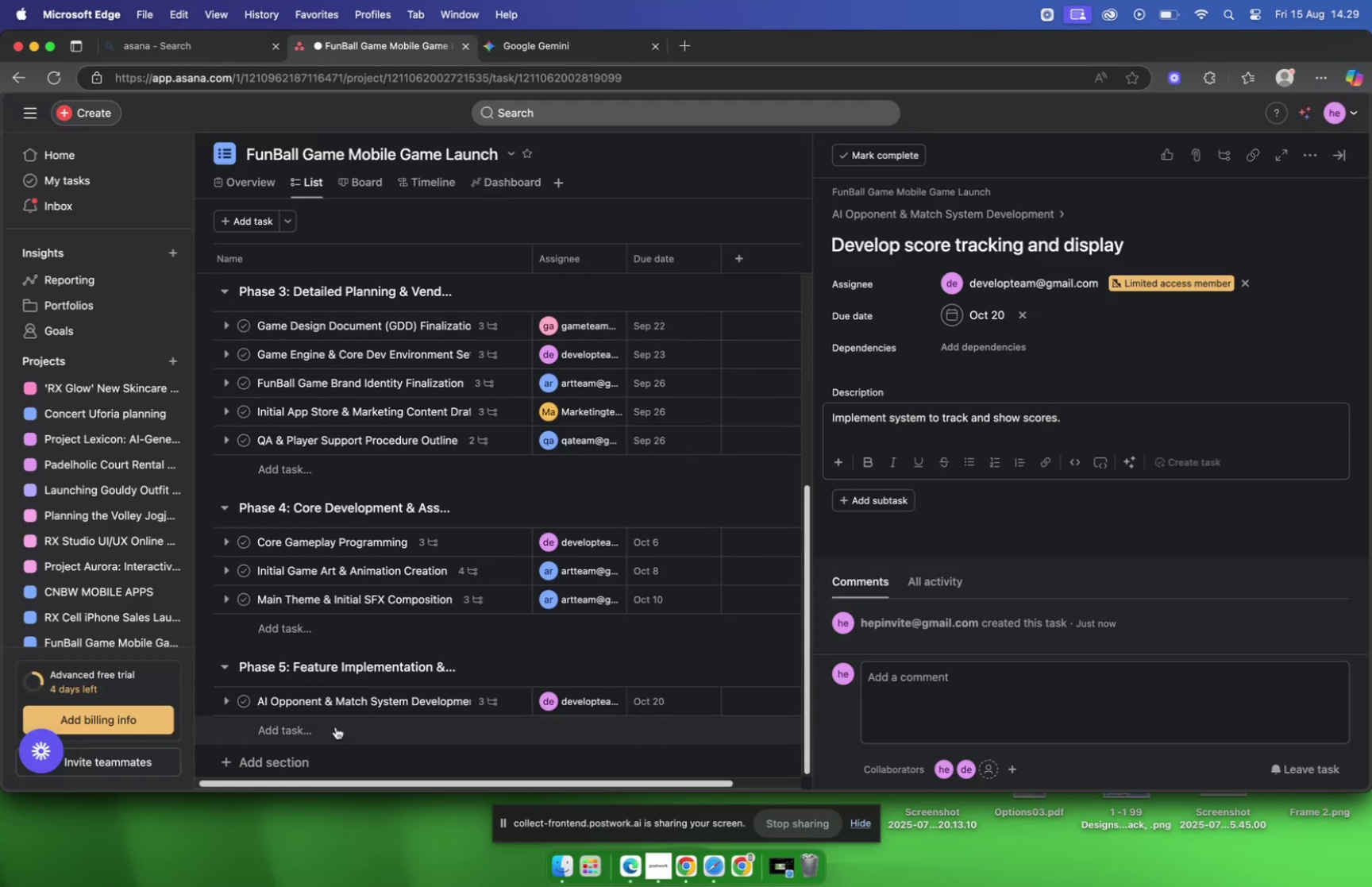 
left_click([336, 726])
 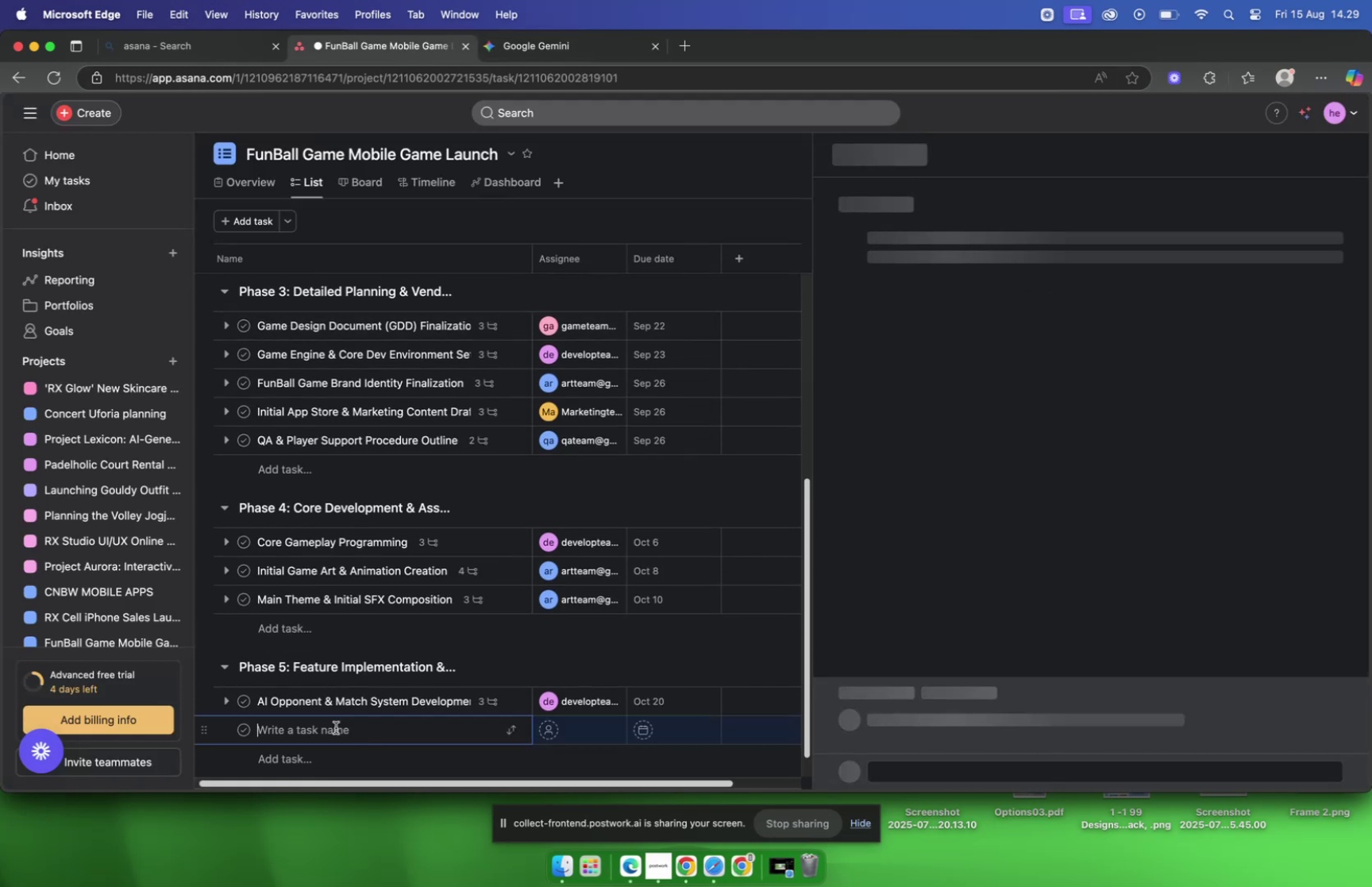 
key(Meta+V)
 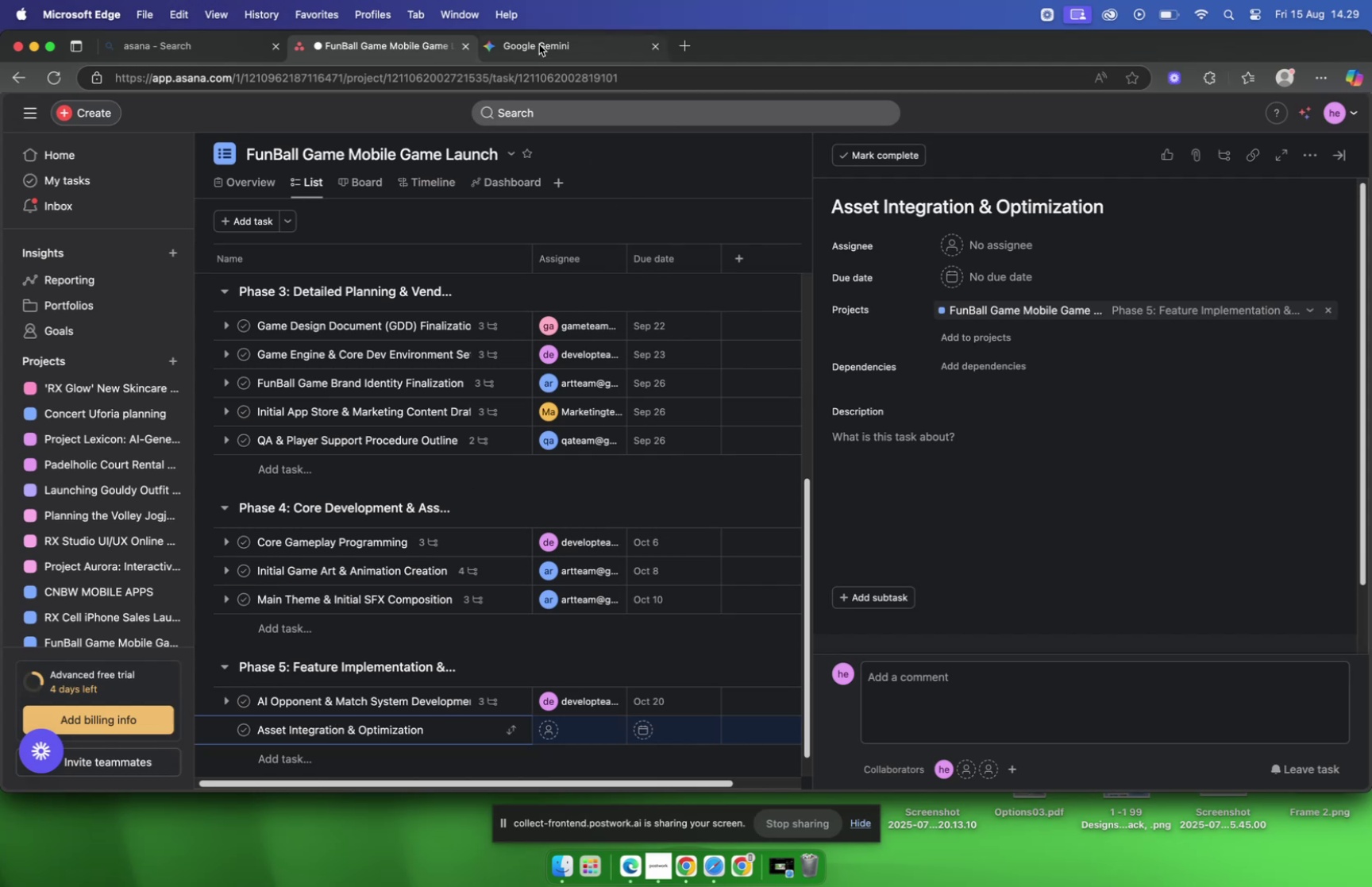 
left_click([539, 45])
 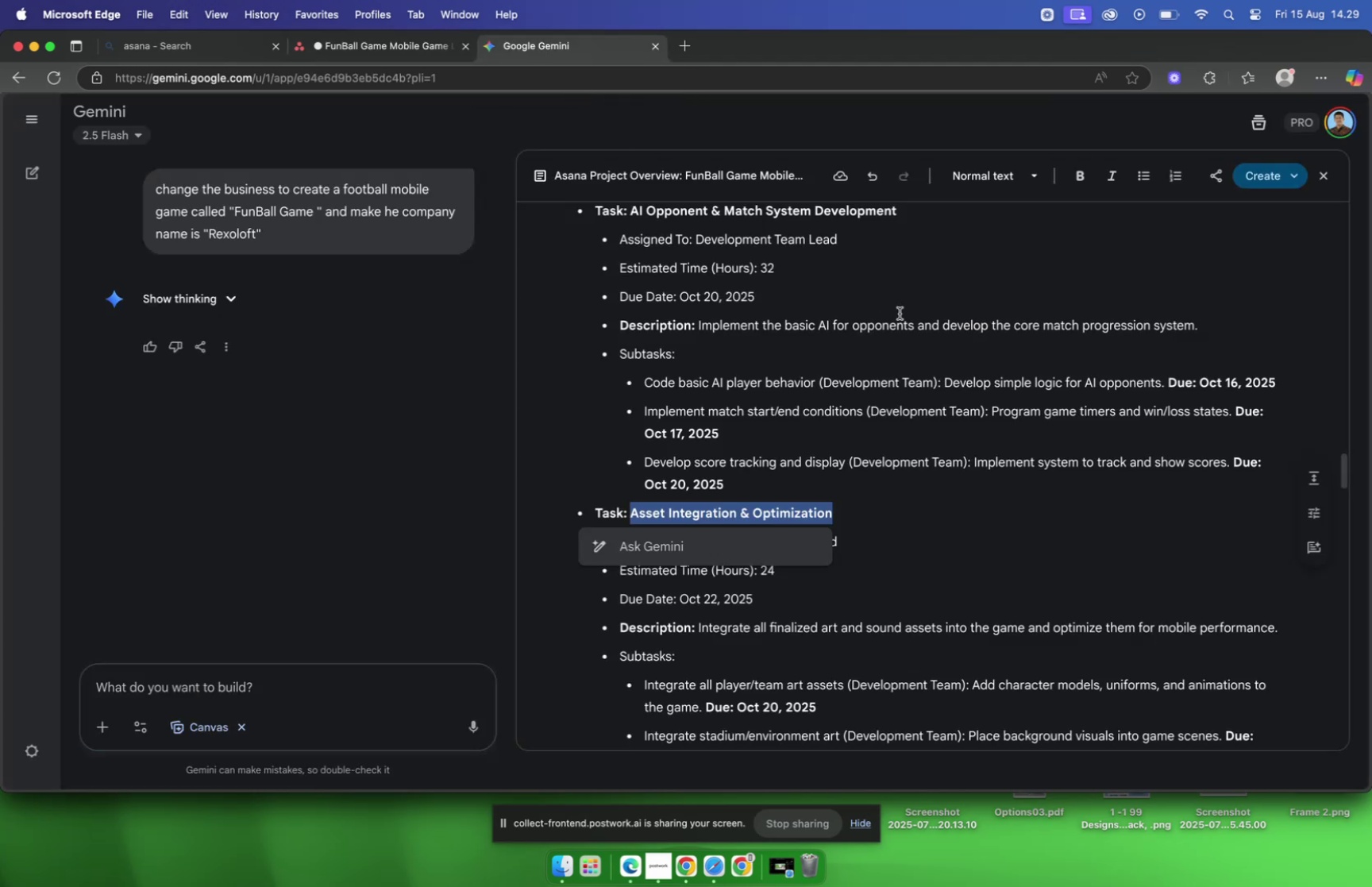 
scroll: coordinate [886, 297], scroll_direction: down, amount: 4.0
 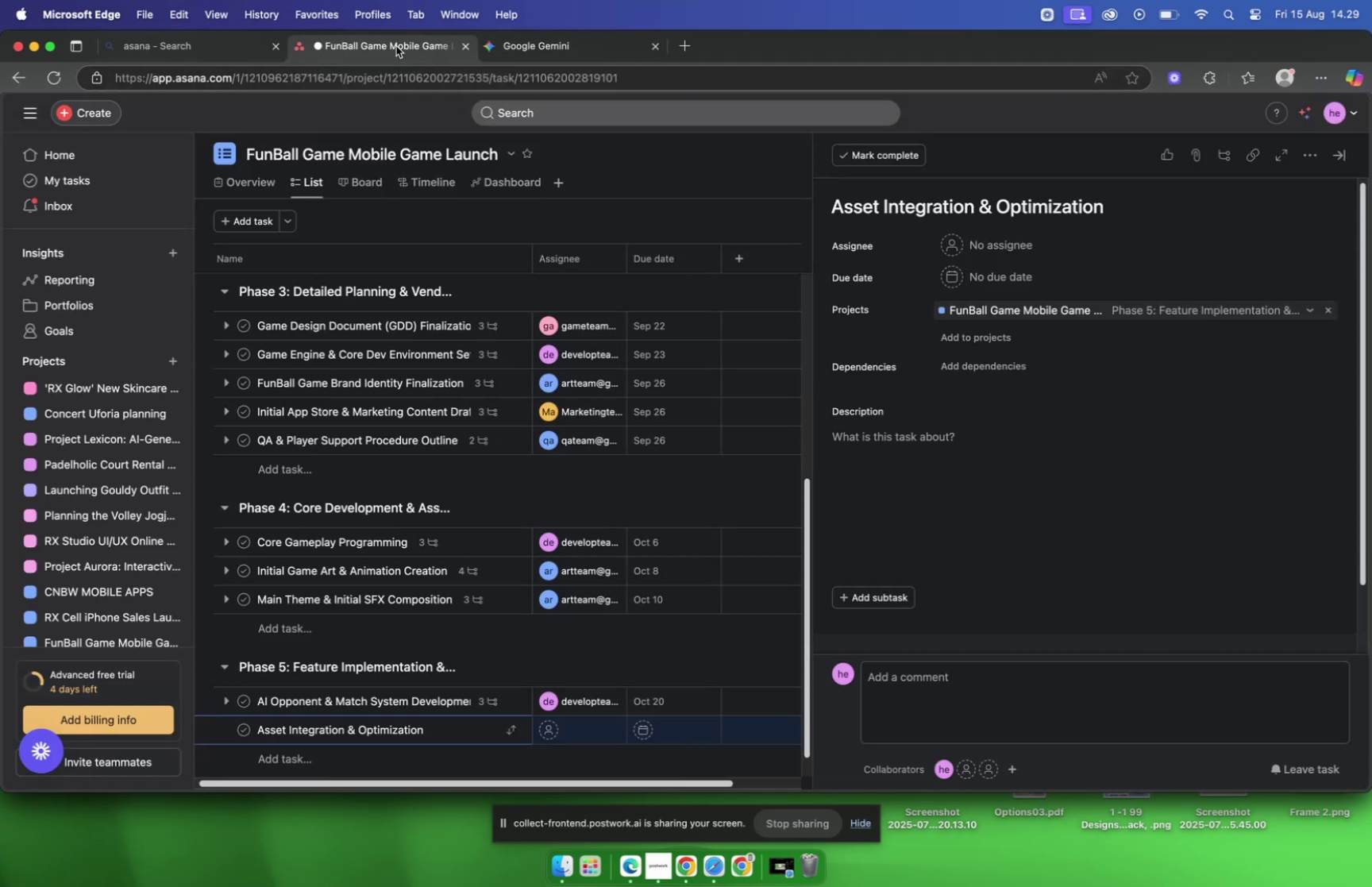 
wait(6.75)
 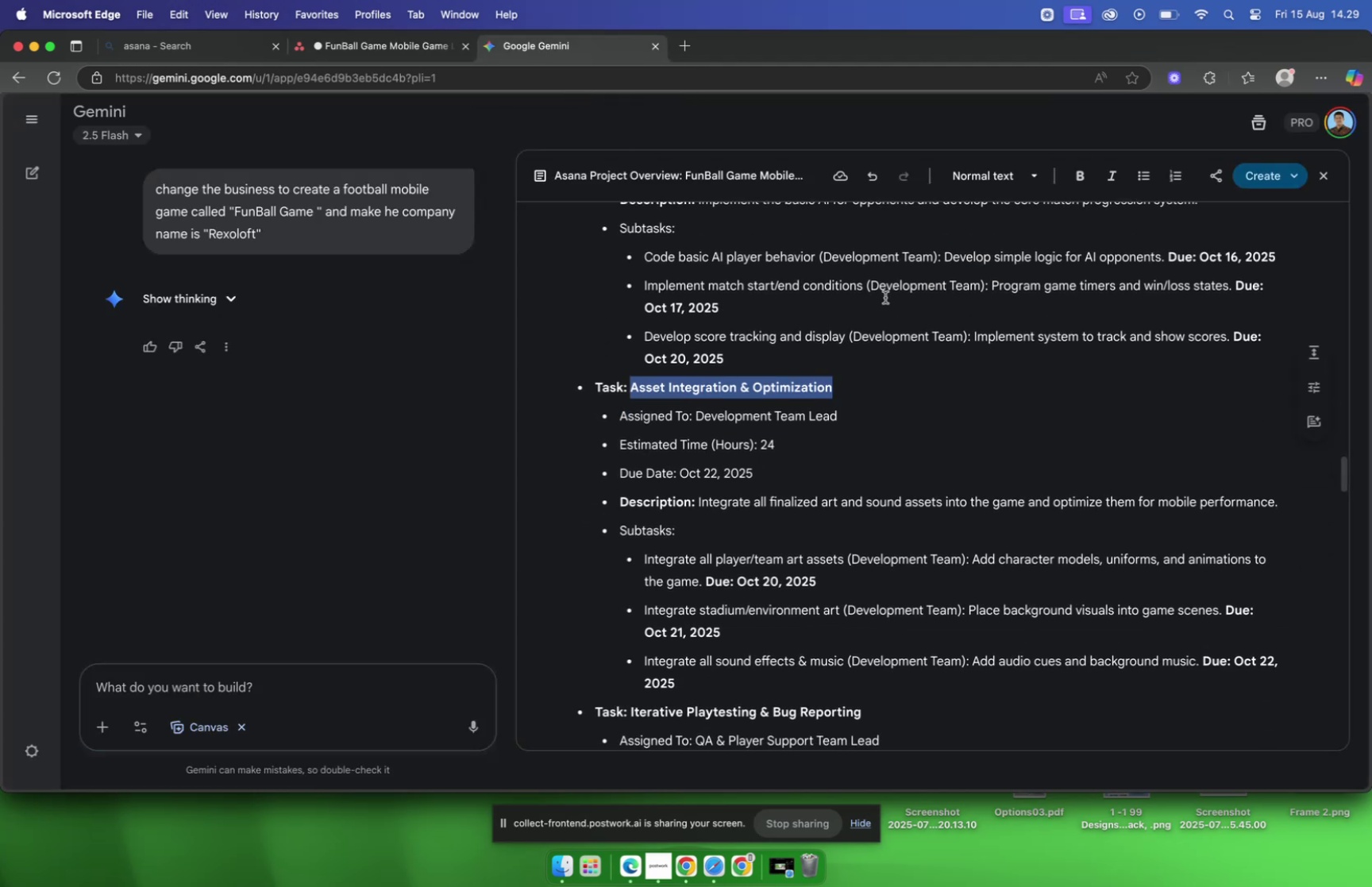 
left_click([1007, 250])
 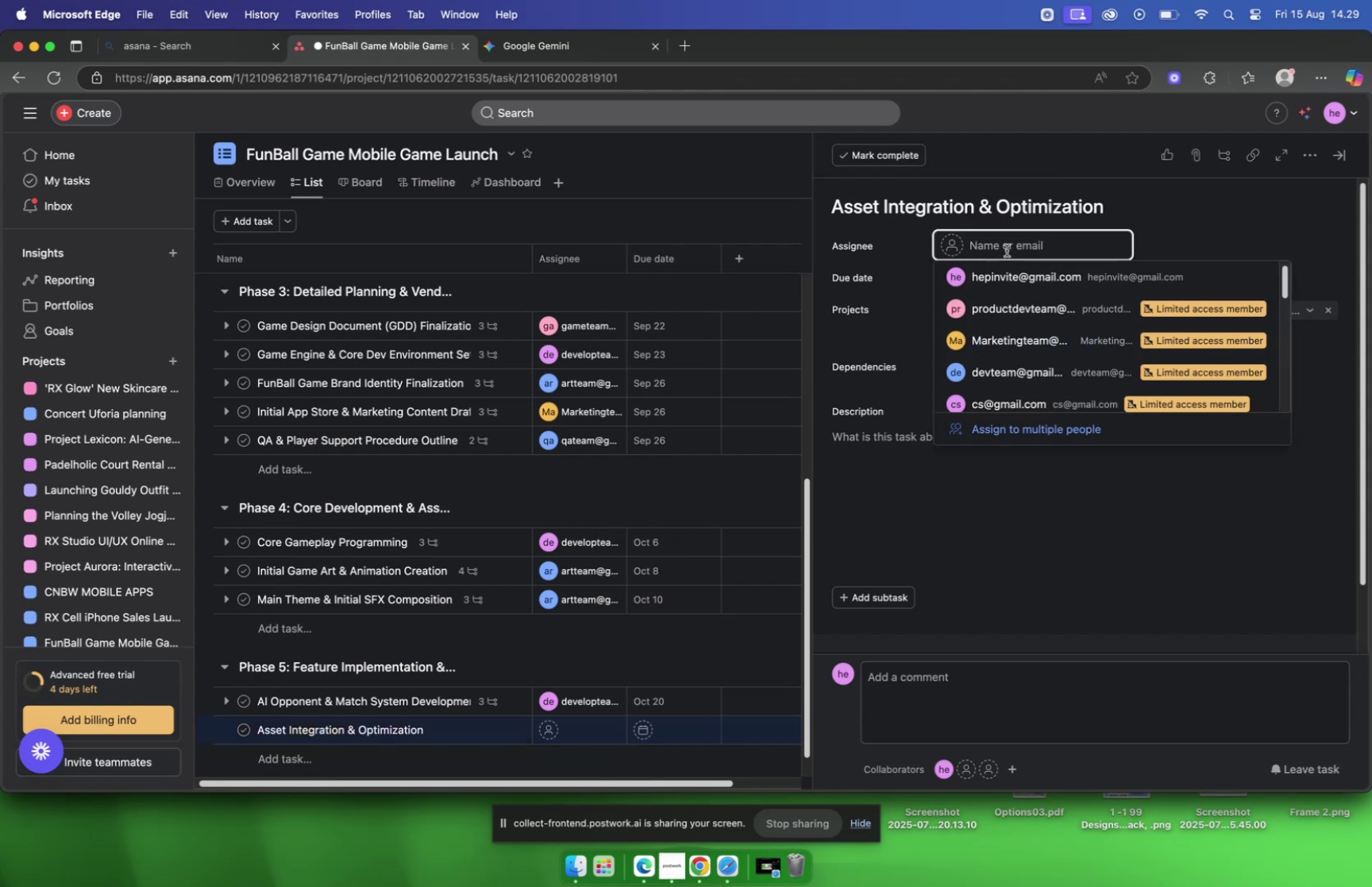 
type(deve)
 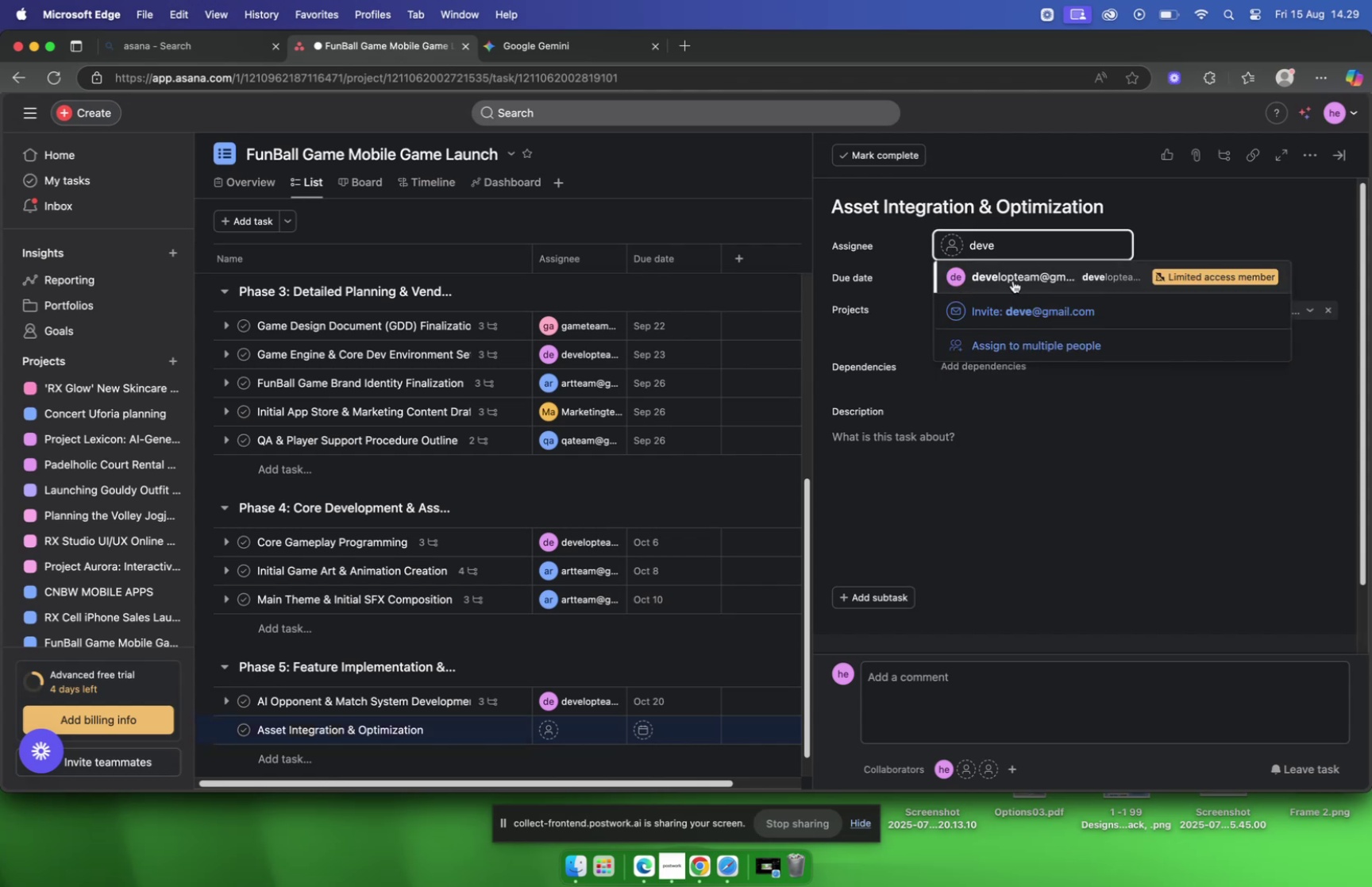 
left_click([1011, 279])
 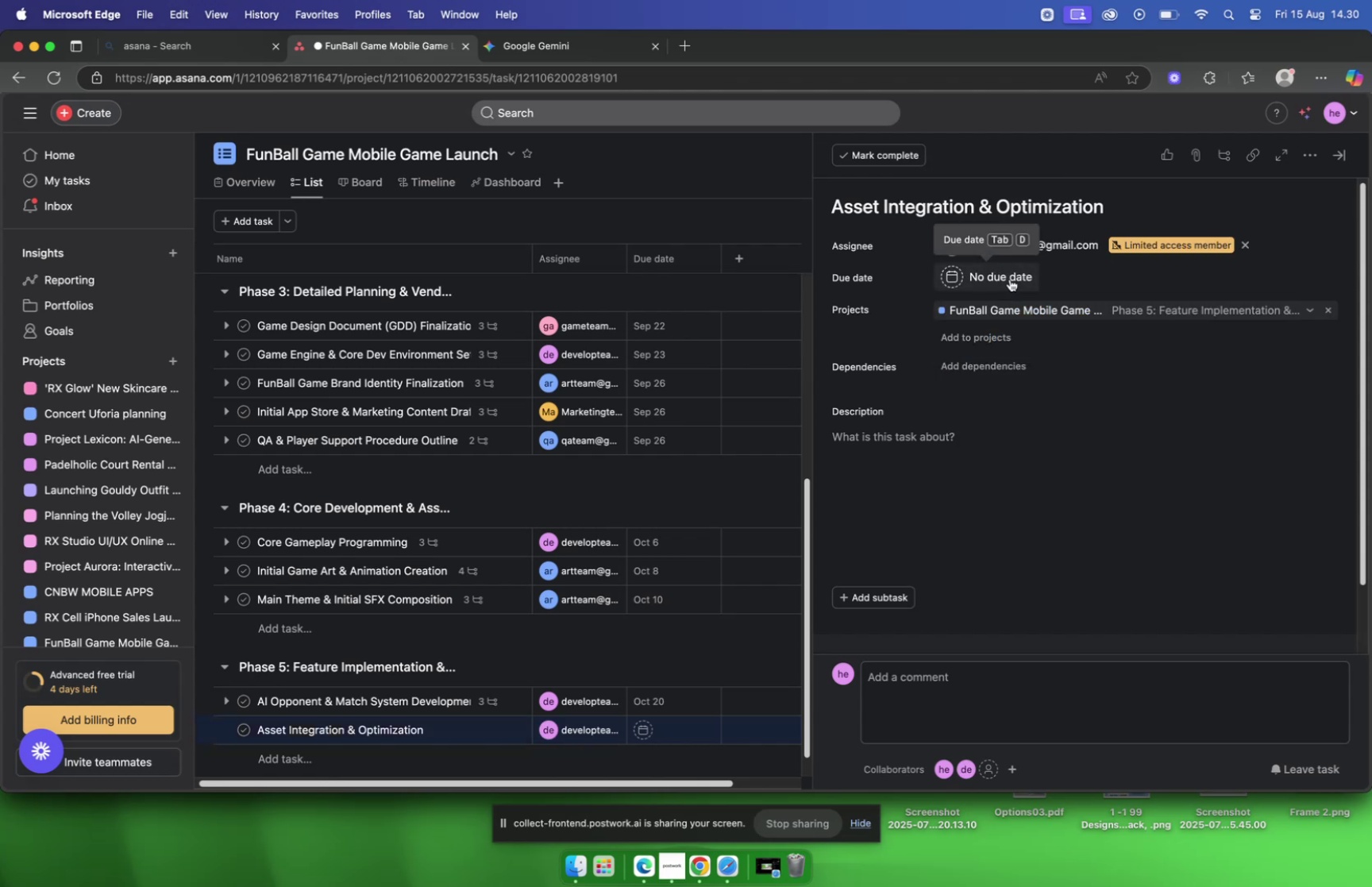 
left_click([1010, 279])
 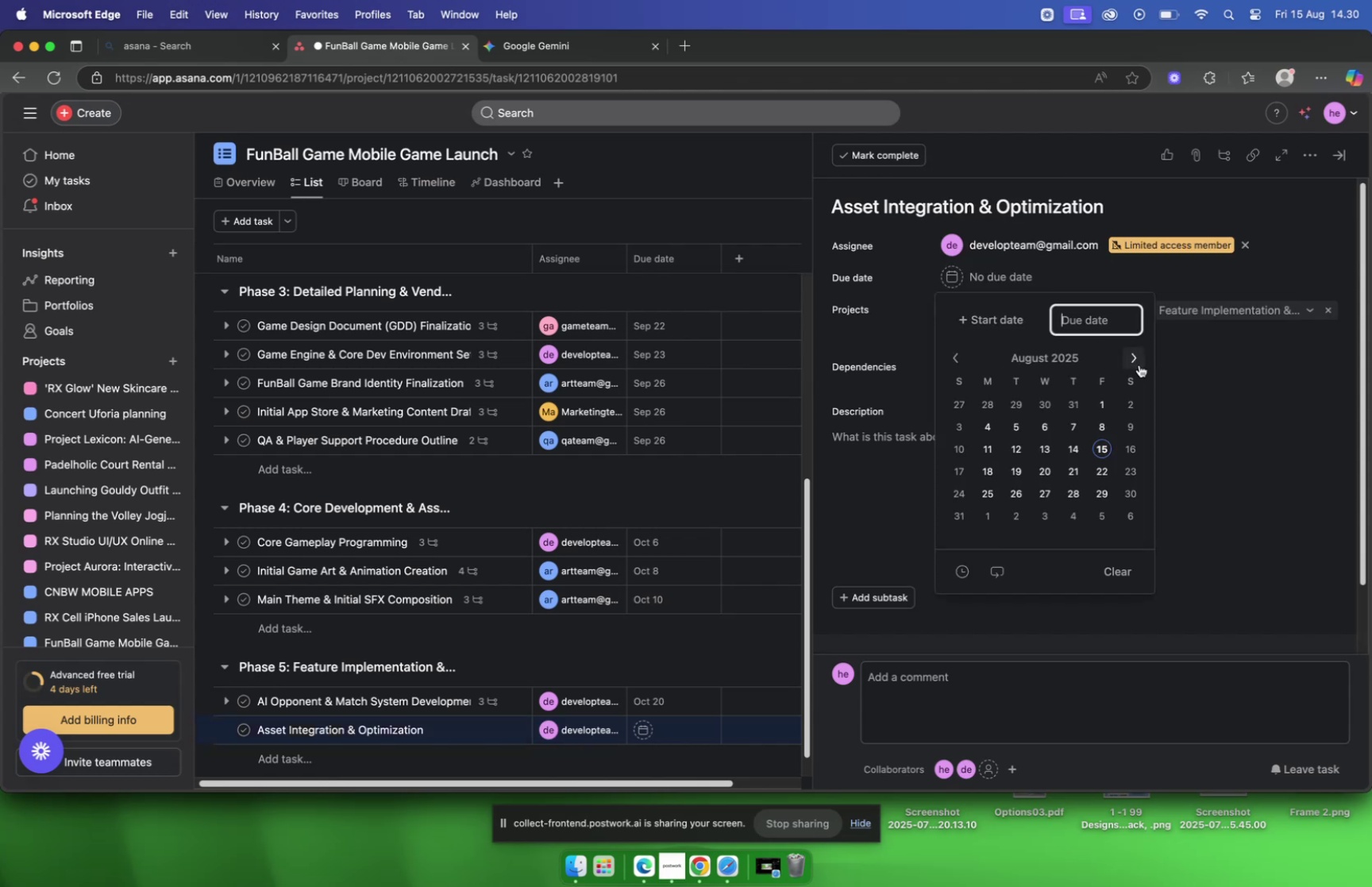 
left_click([1131, 359])
 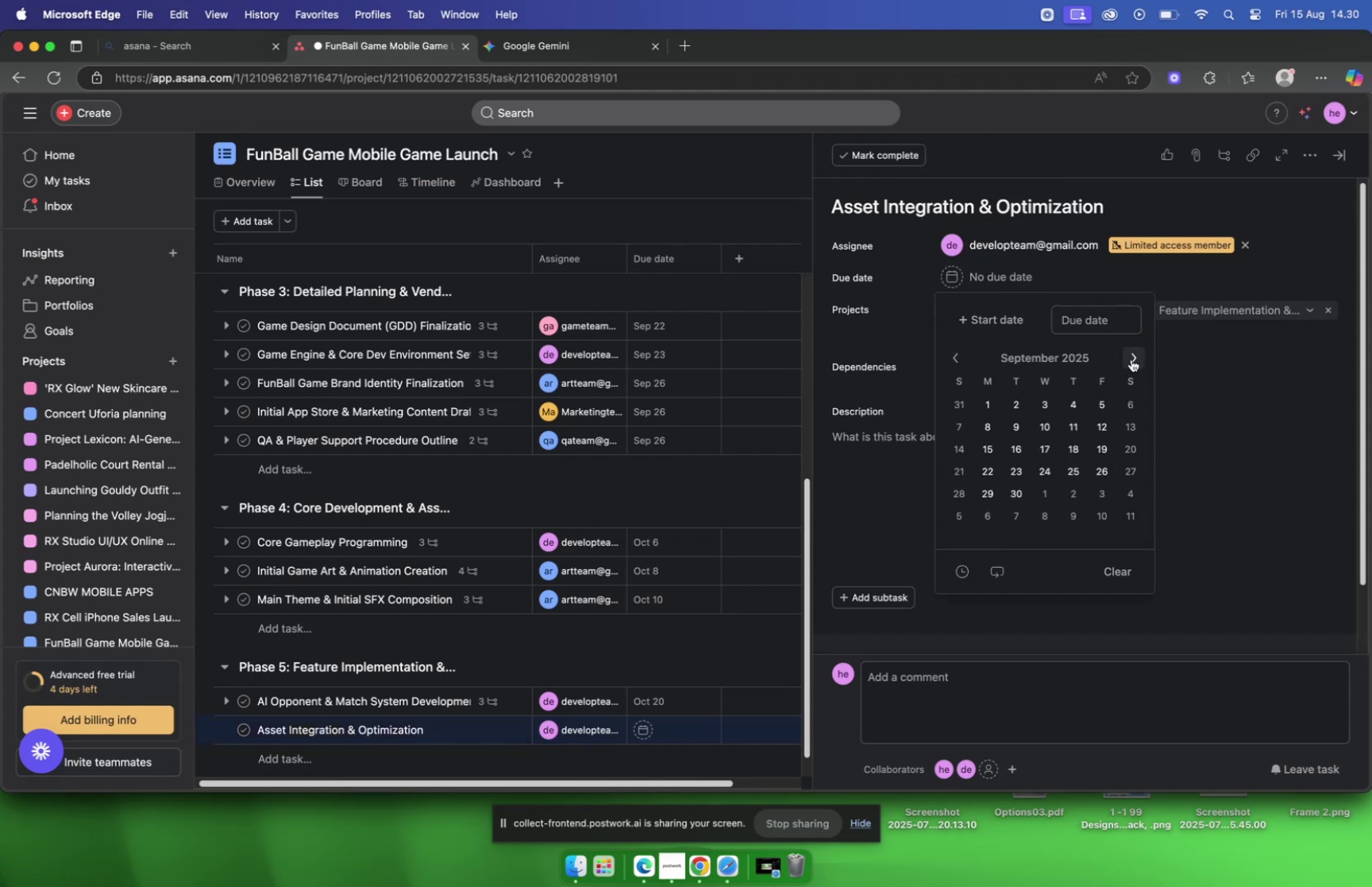 
left_click([1131, 360])
 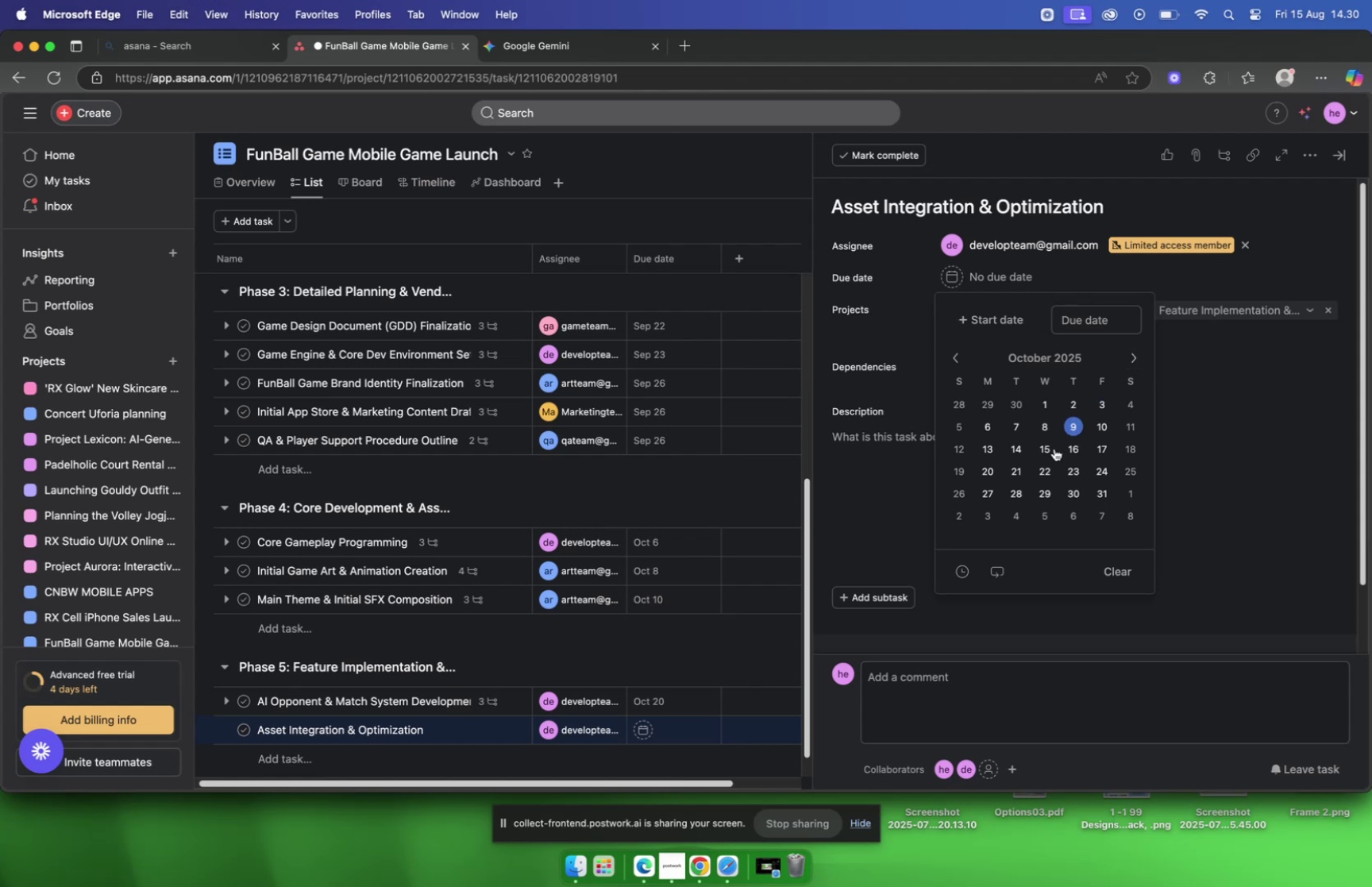 
left_click([1039, 470])
 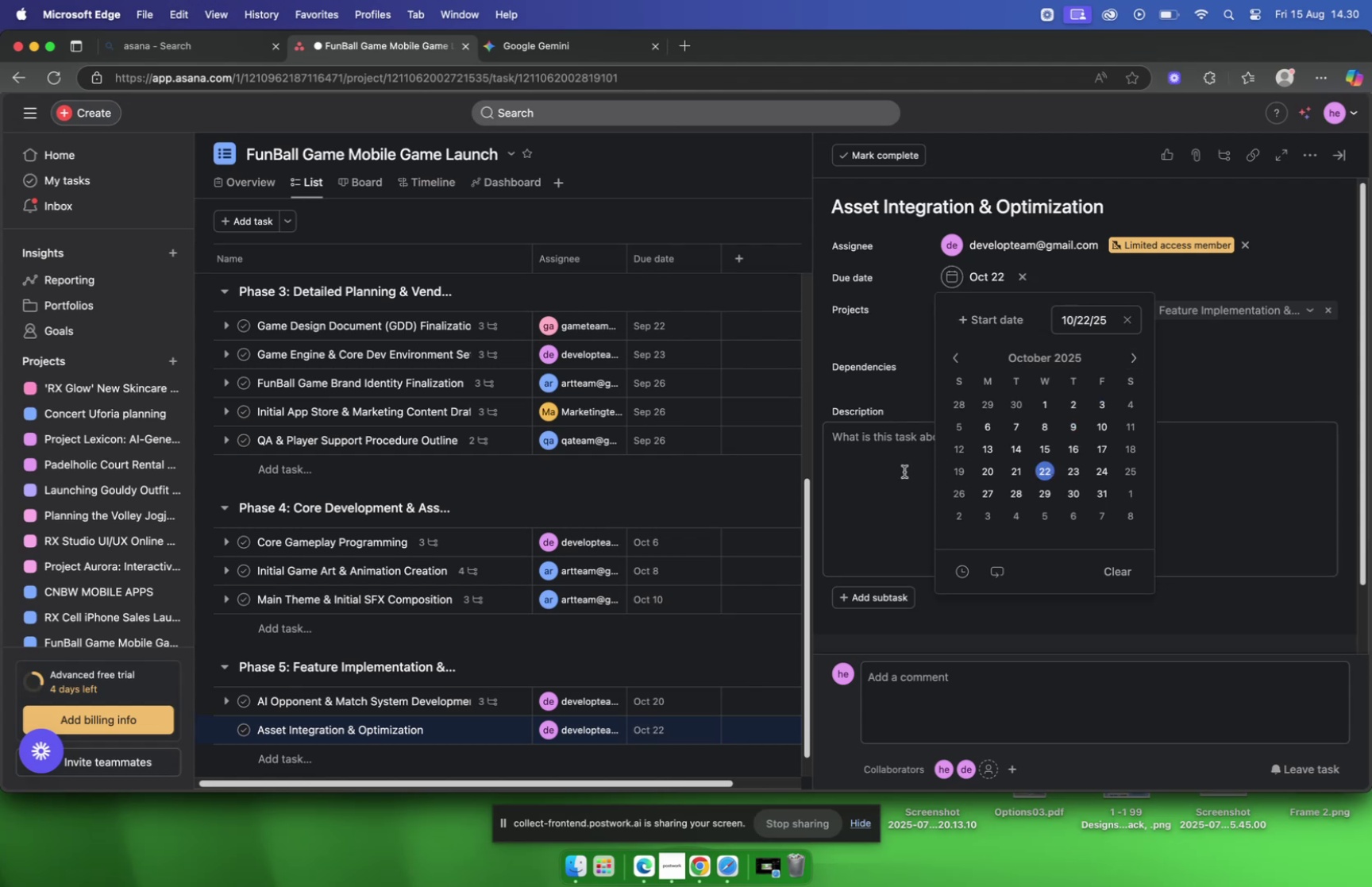 
left_click([904, 470])
 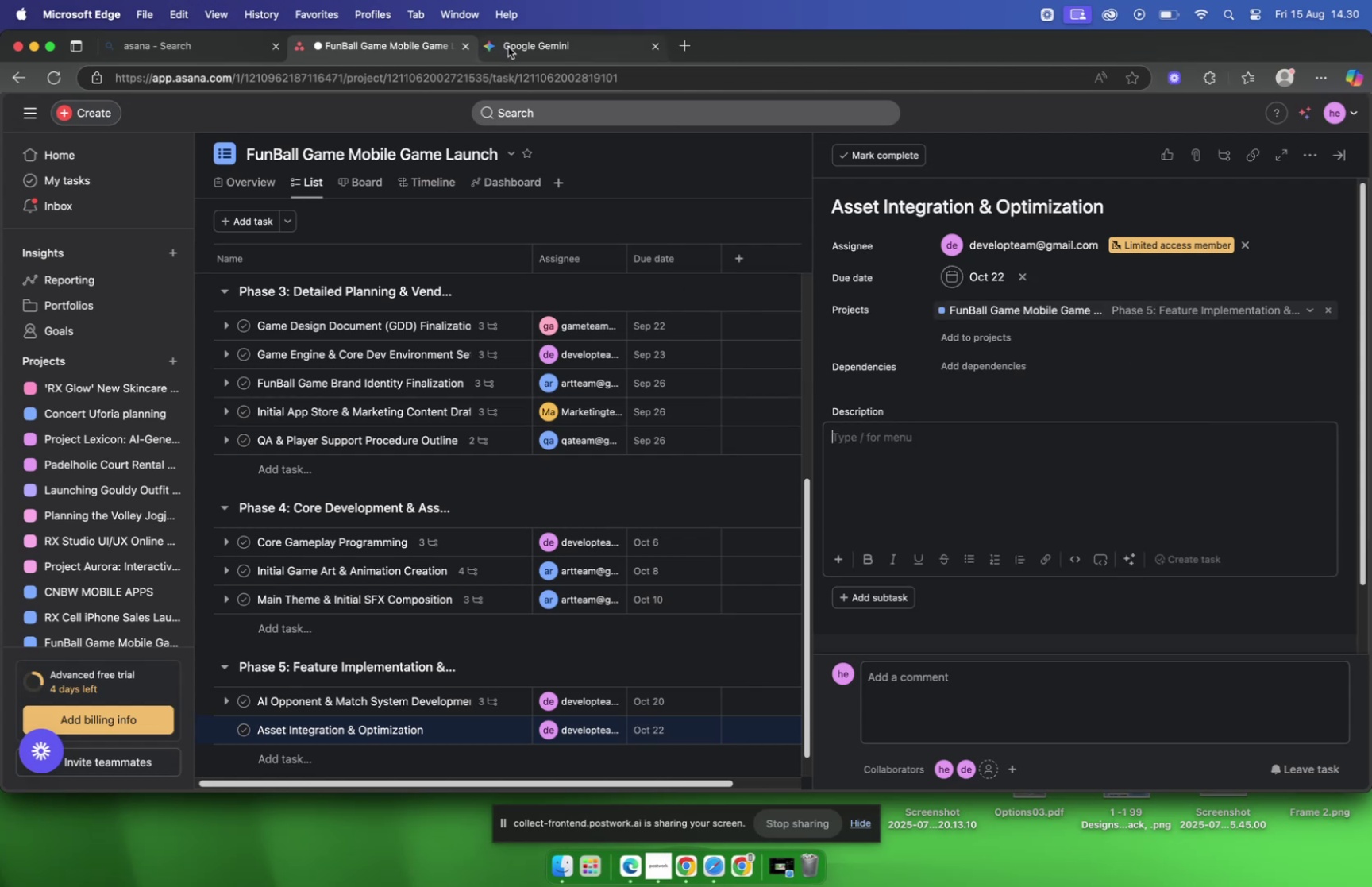 
left_click([508, 47])
 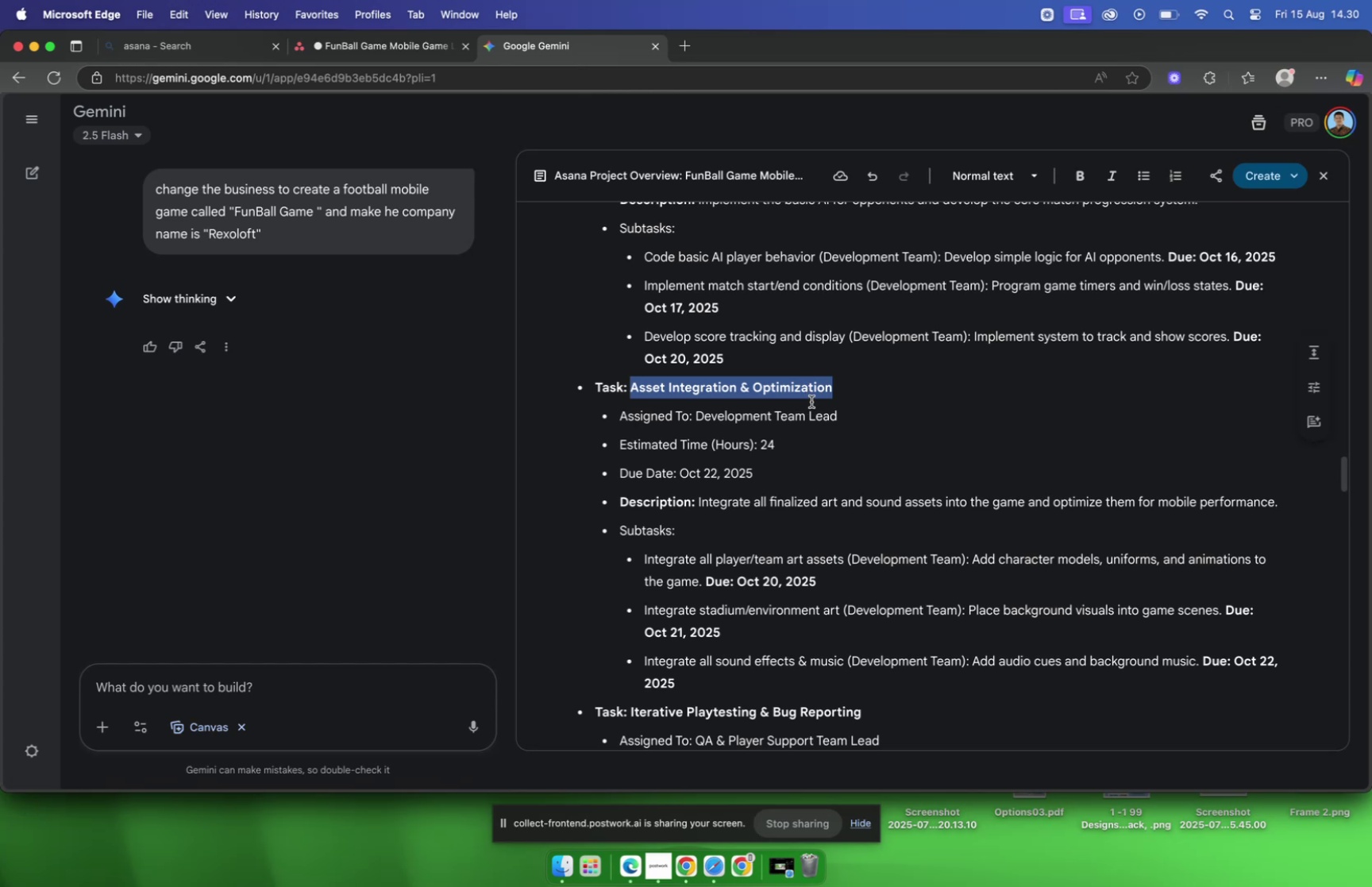 
wait(7.91)
 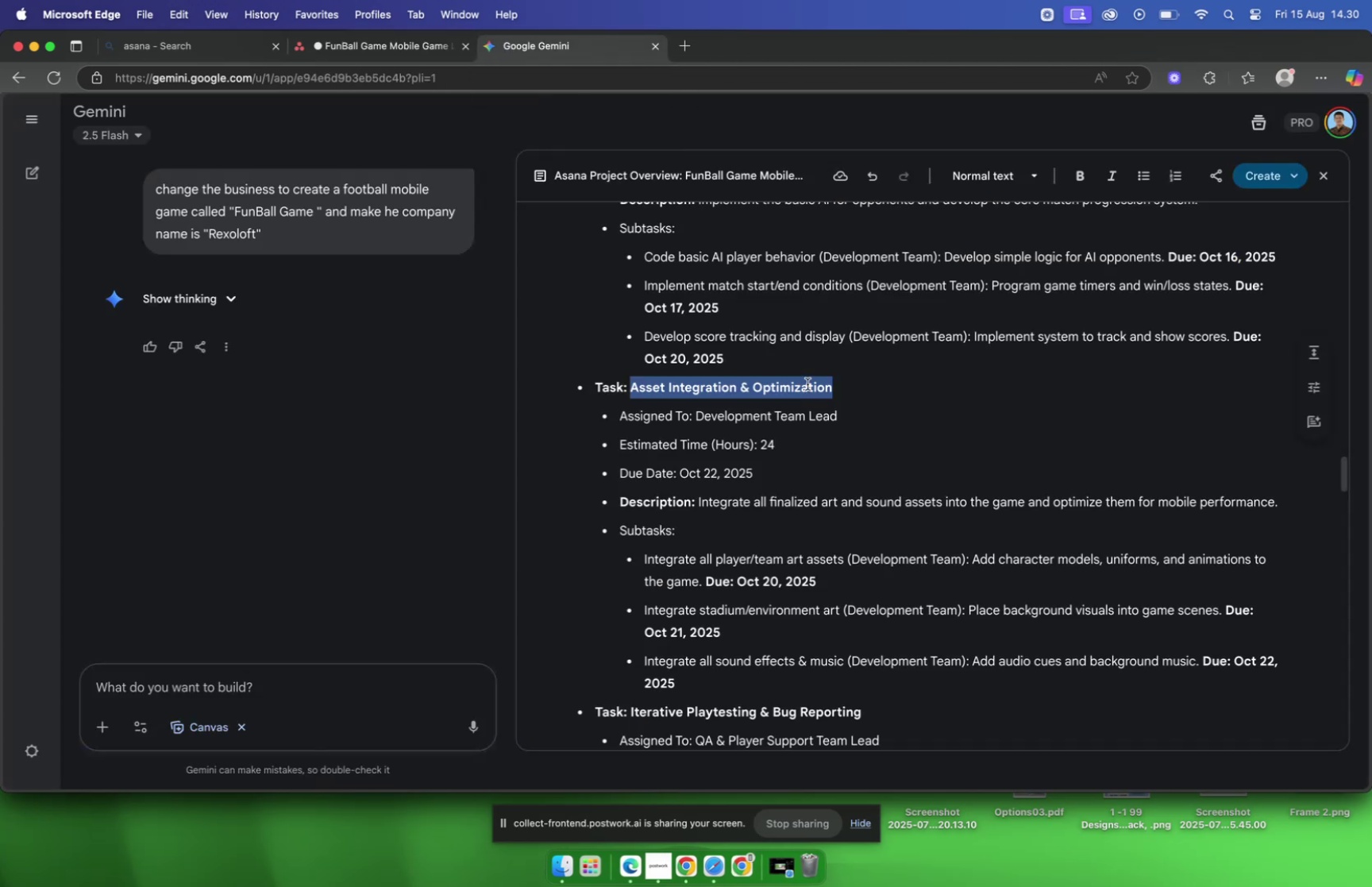 
left_click_drag(start_coordinate=[1278, 504], to_coordinate=[699, 510])
 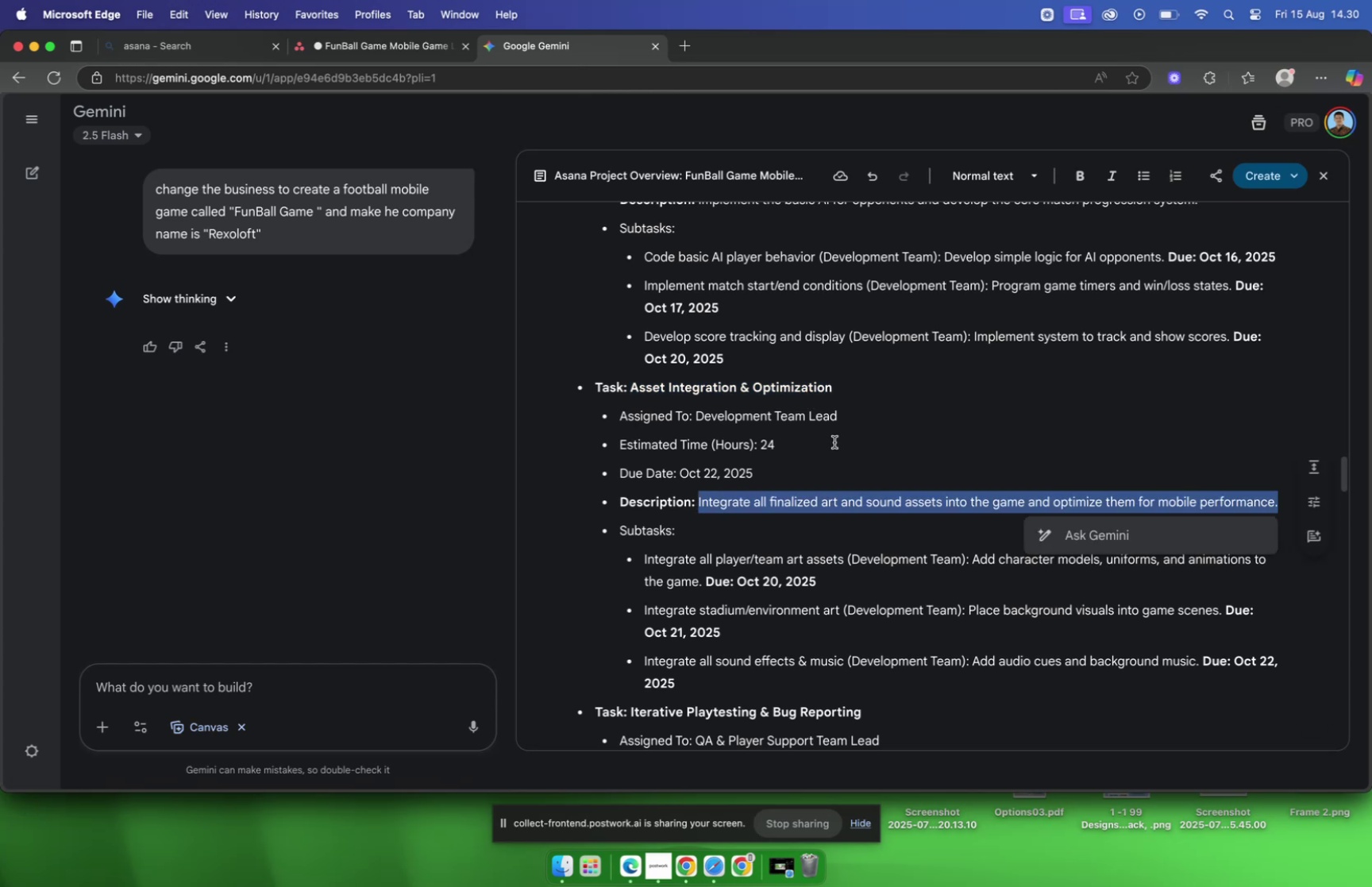 
key(Meta+C)
 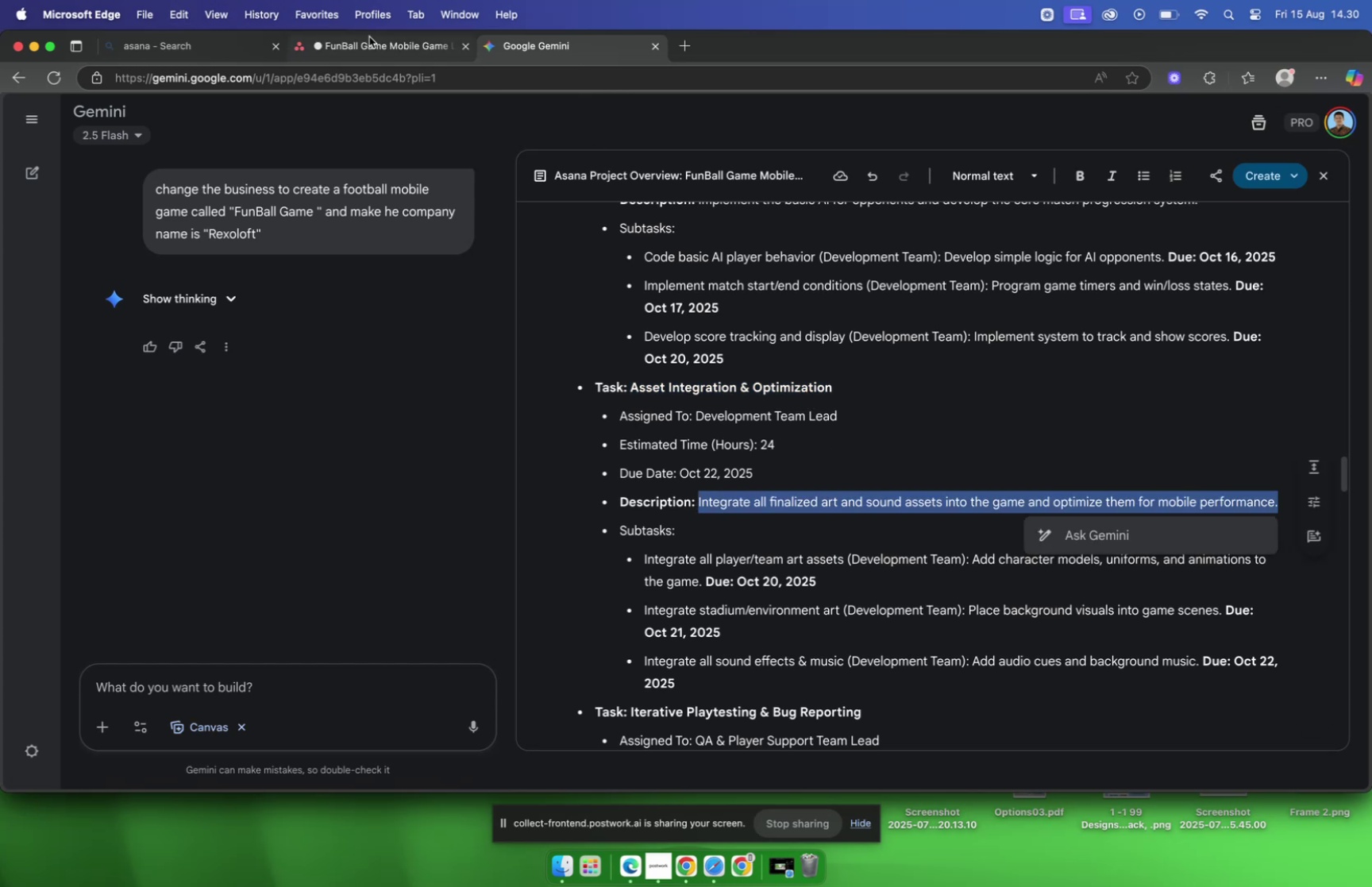 
left_click([368, 44])
 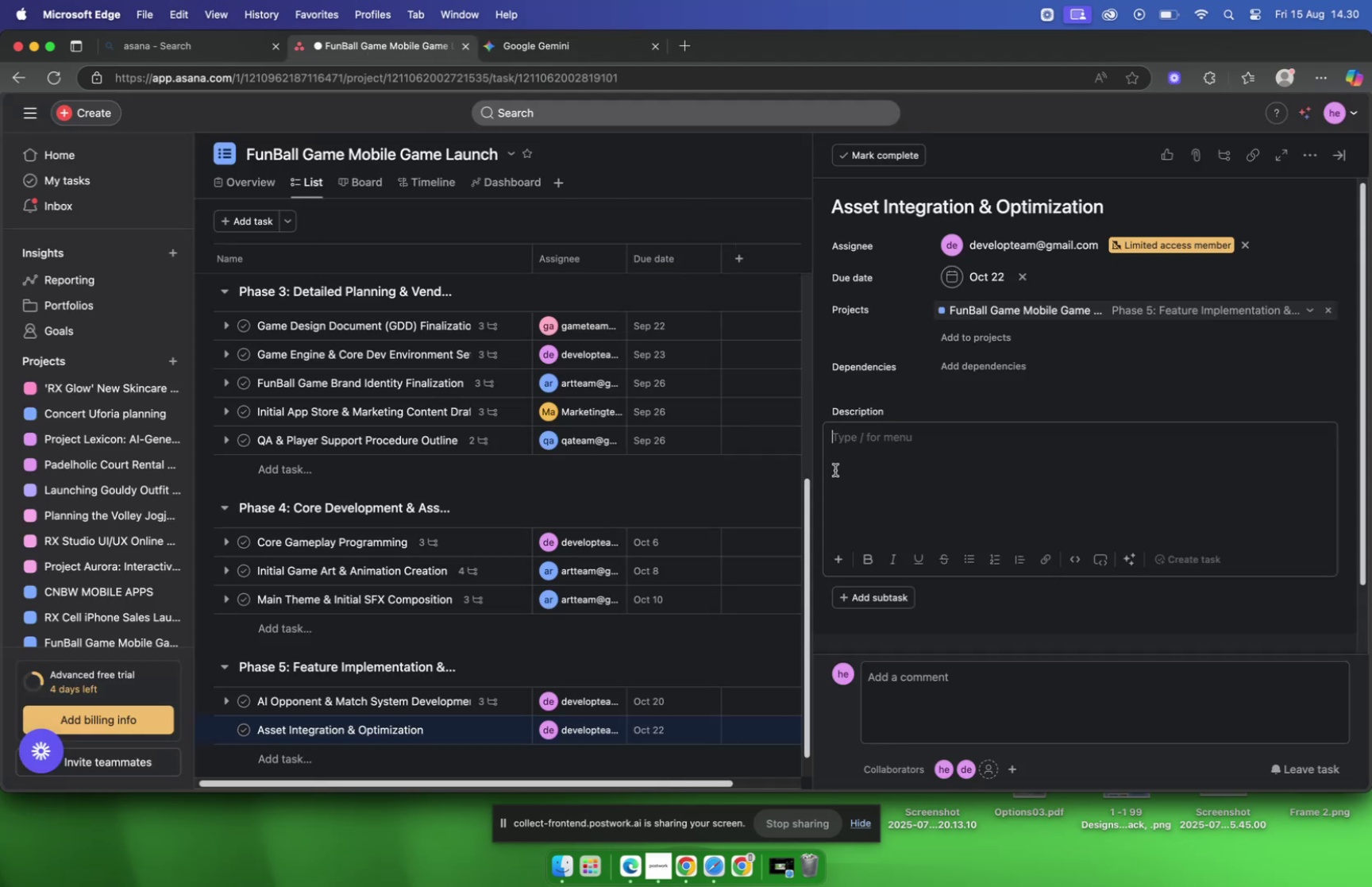 
left_click([874, 454])
 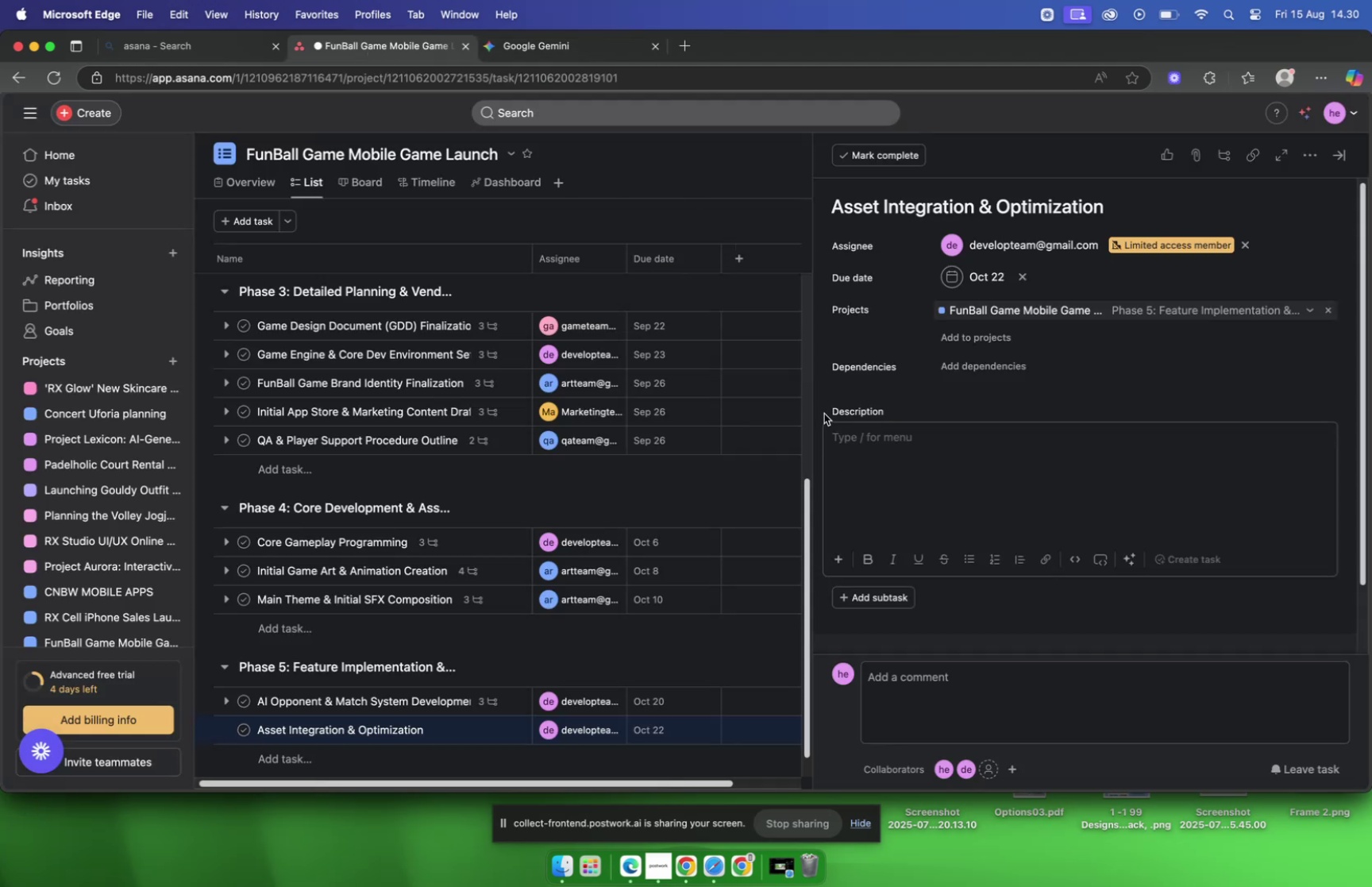 
key(Meta+V)
 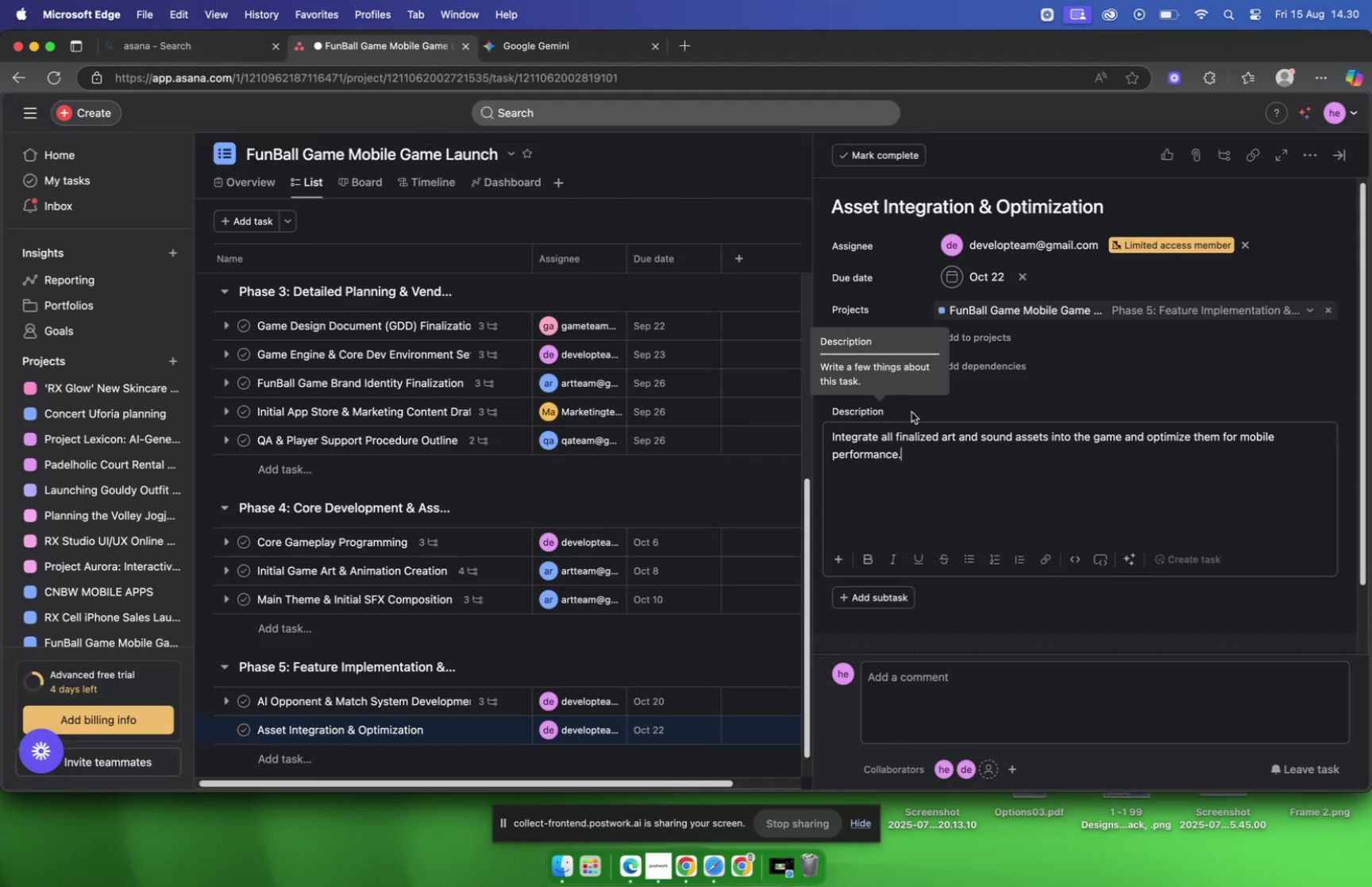 
left_click([974, 600])
 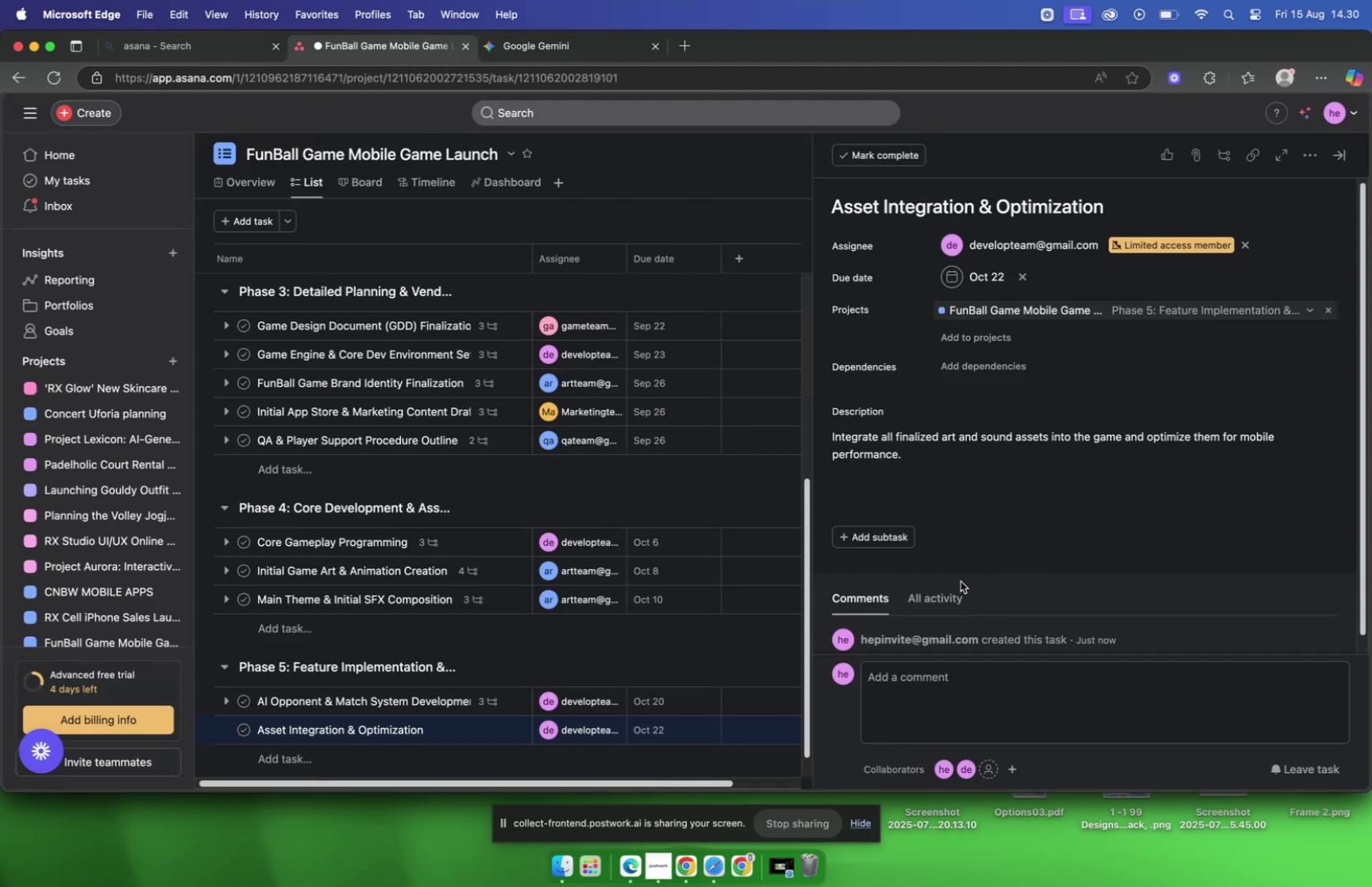 
mouse_move([904, 520])
 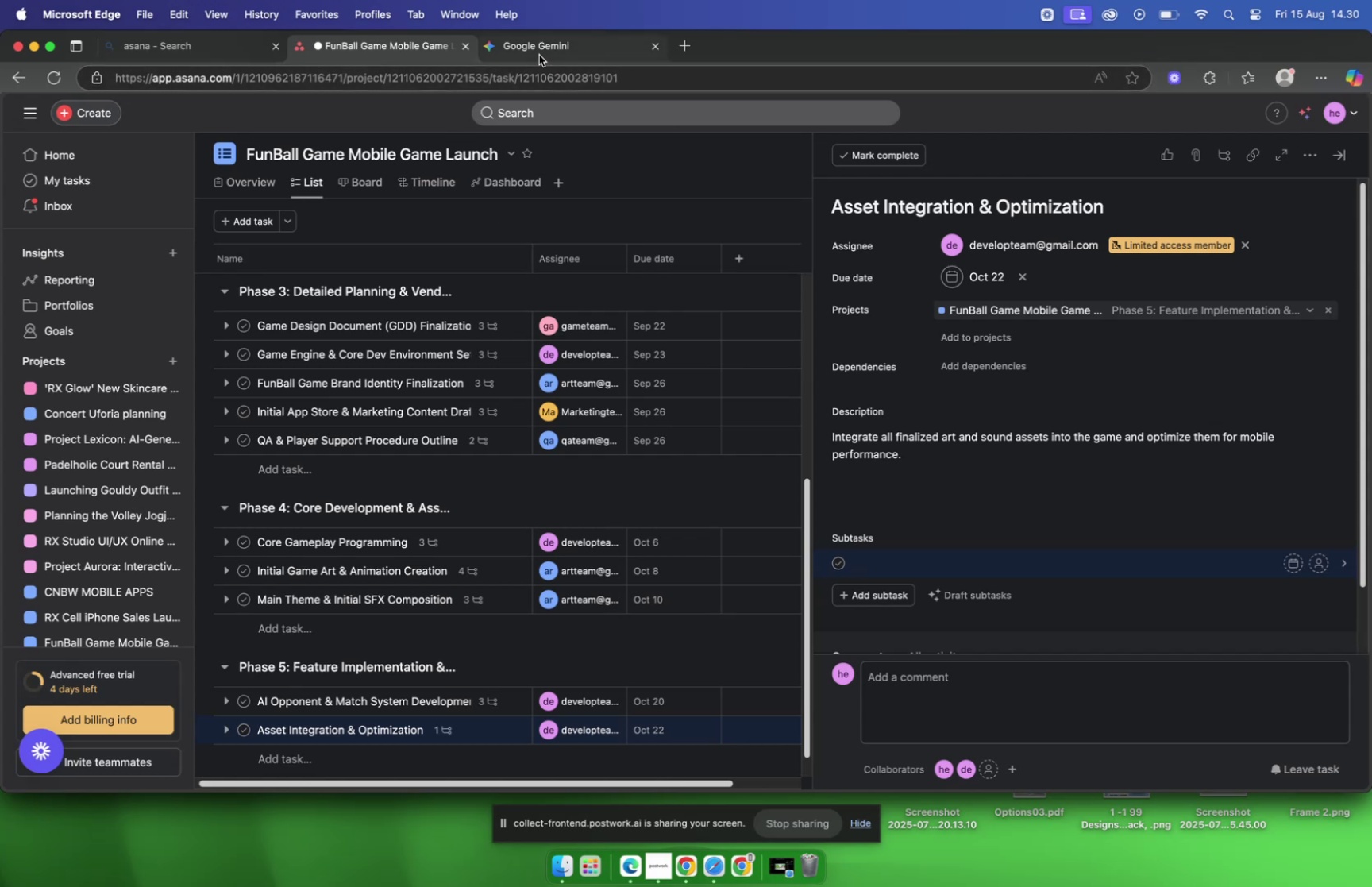 
left_click([539, 54])
 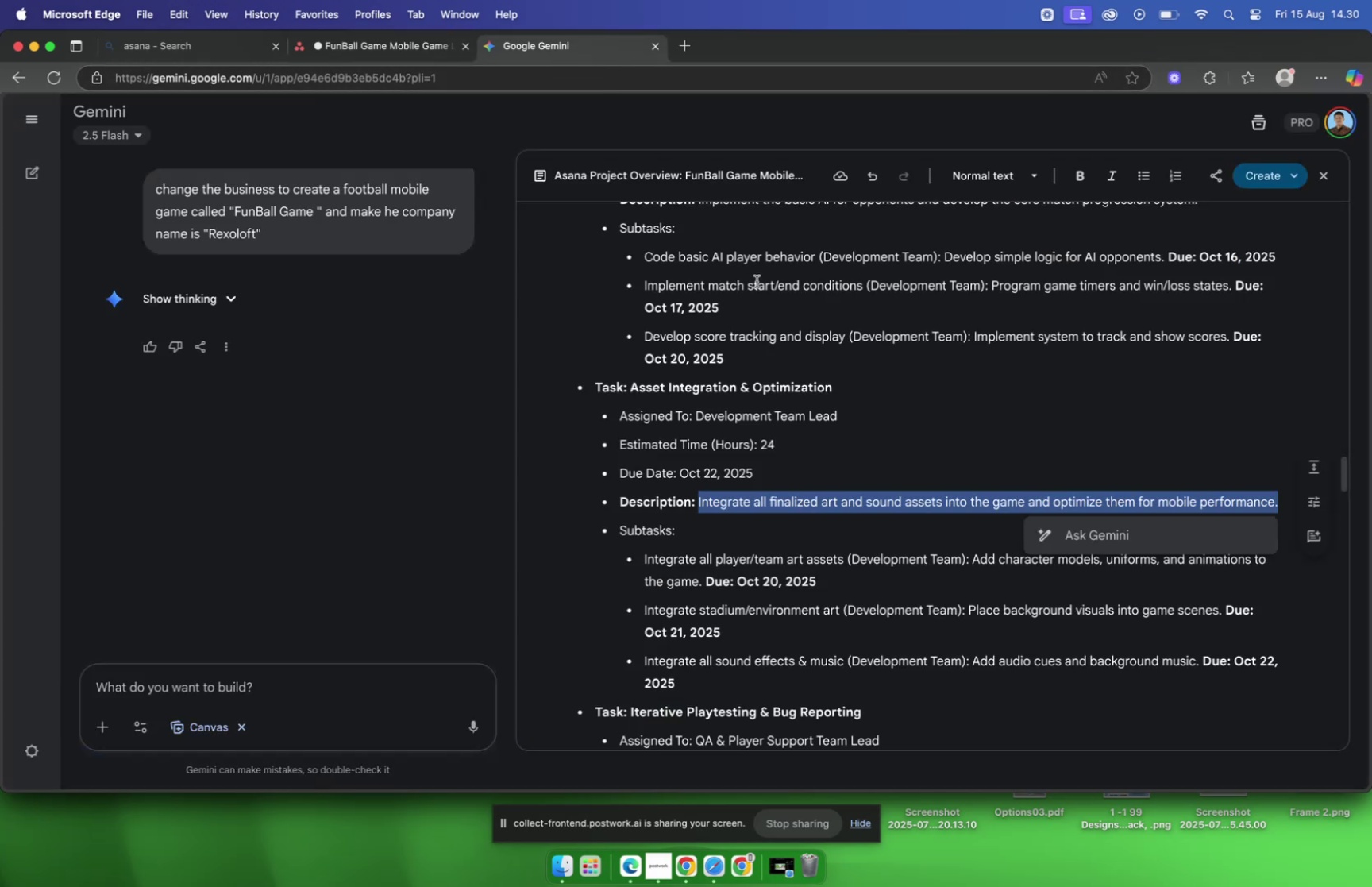 
scroll: coordinate [760, 277], scroll_direction: down, amount: 6.0
 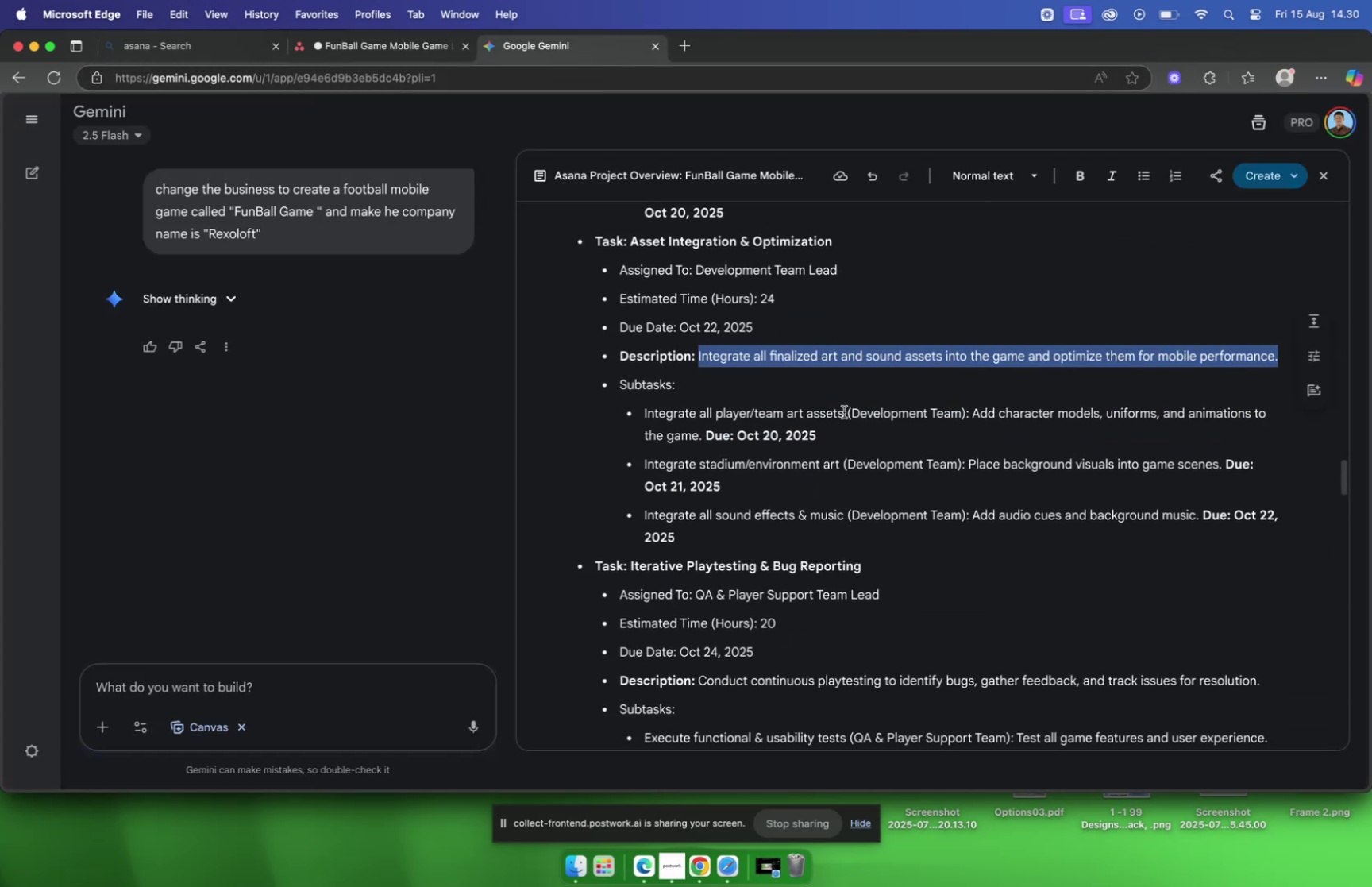 
left_click_drag(start_coordinate=[844, 415], to_coordinate=[643, 417])
 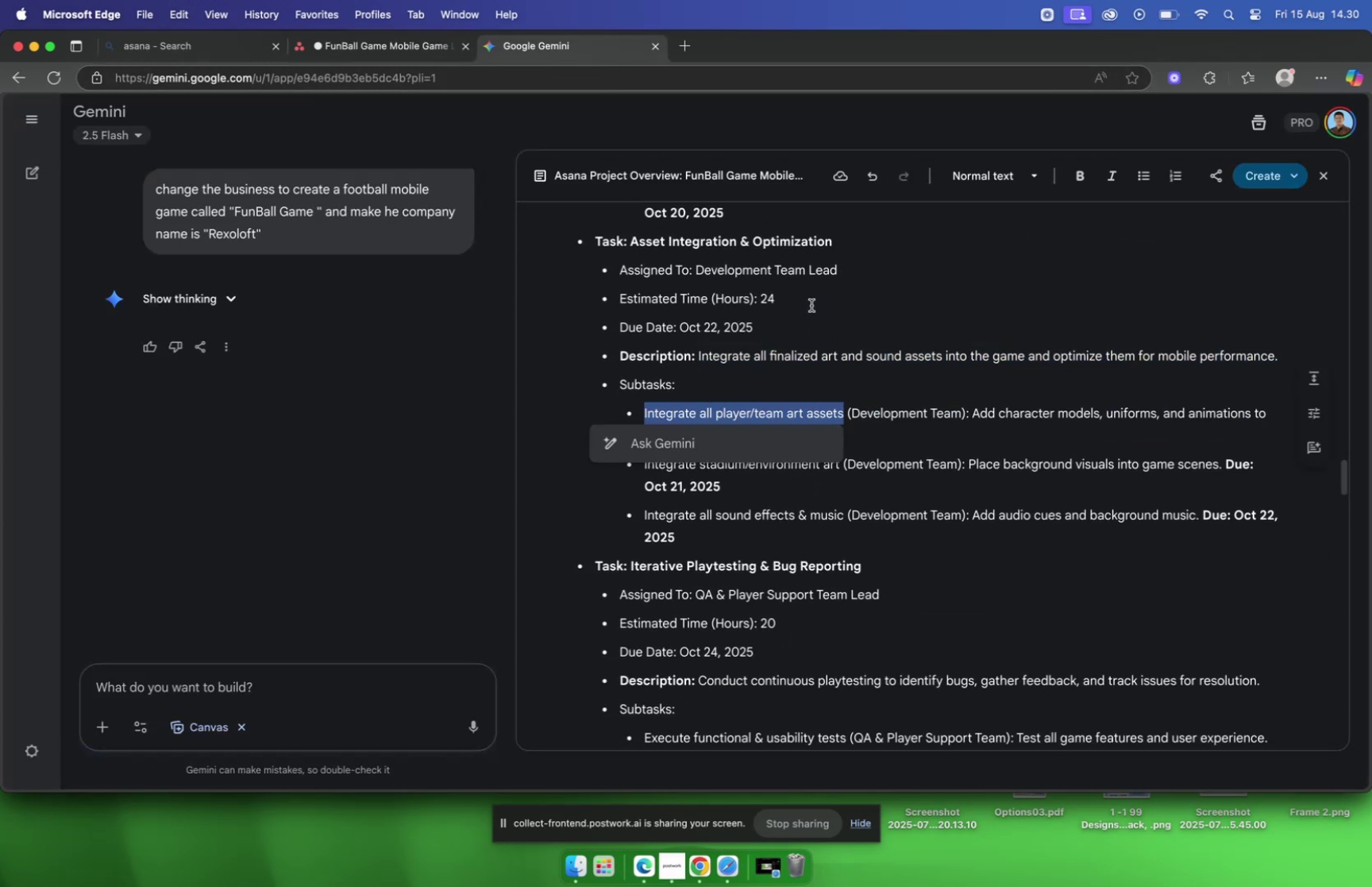 
key(Meta+CommandLeft)
 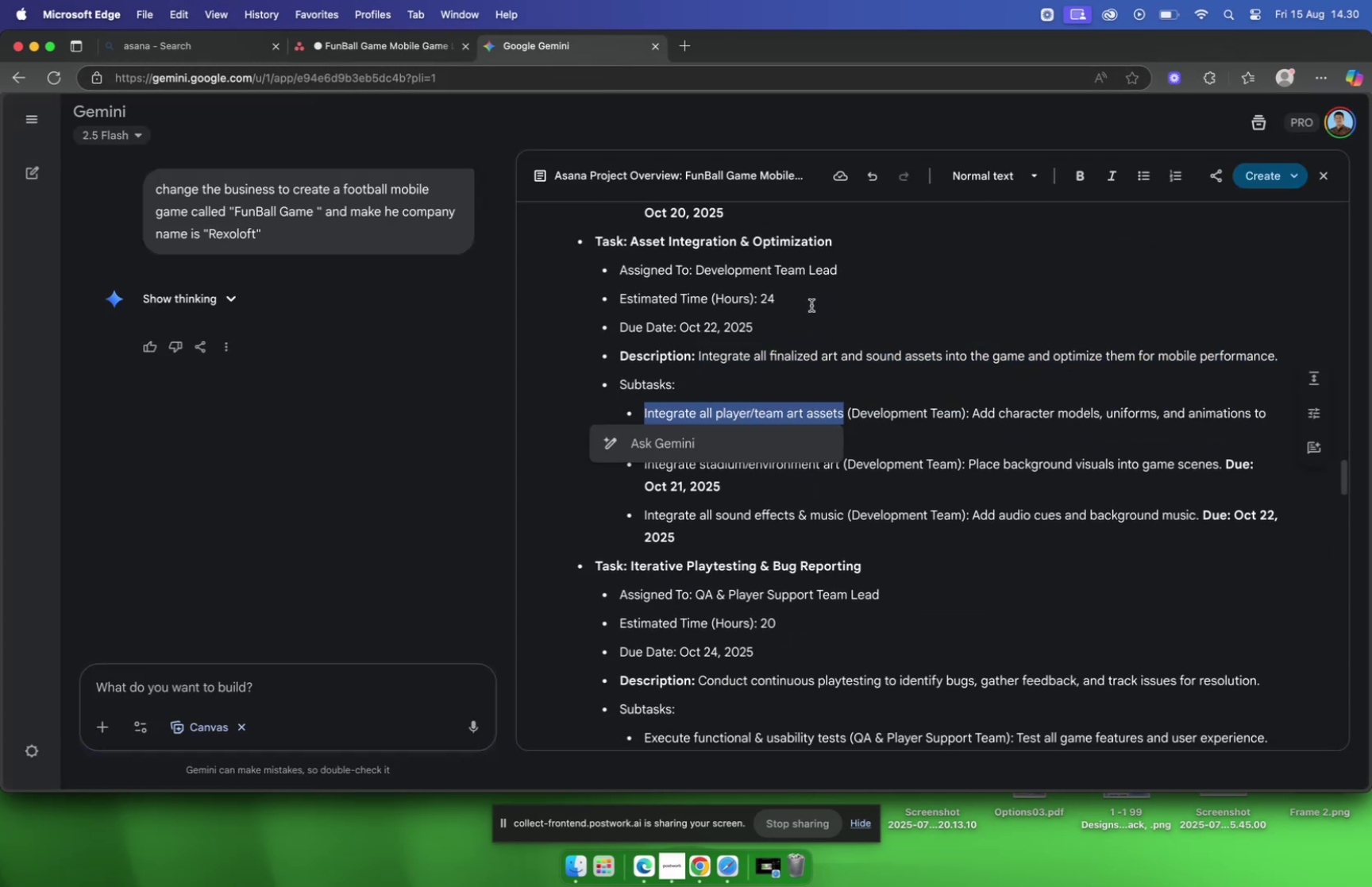 
key(Meta+C)
 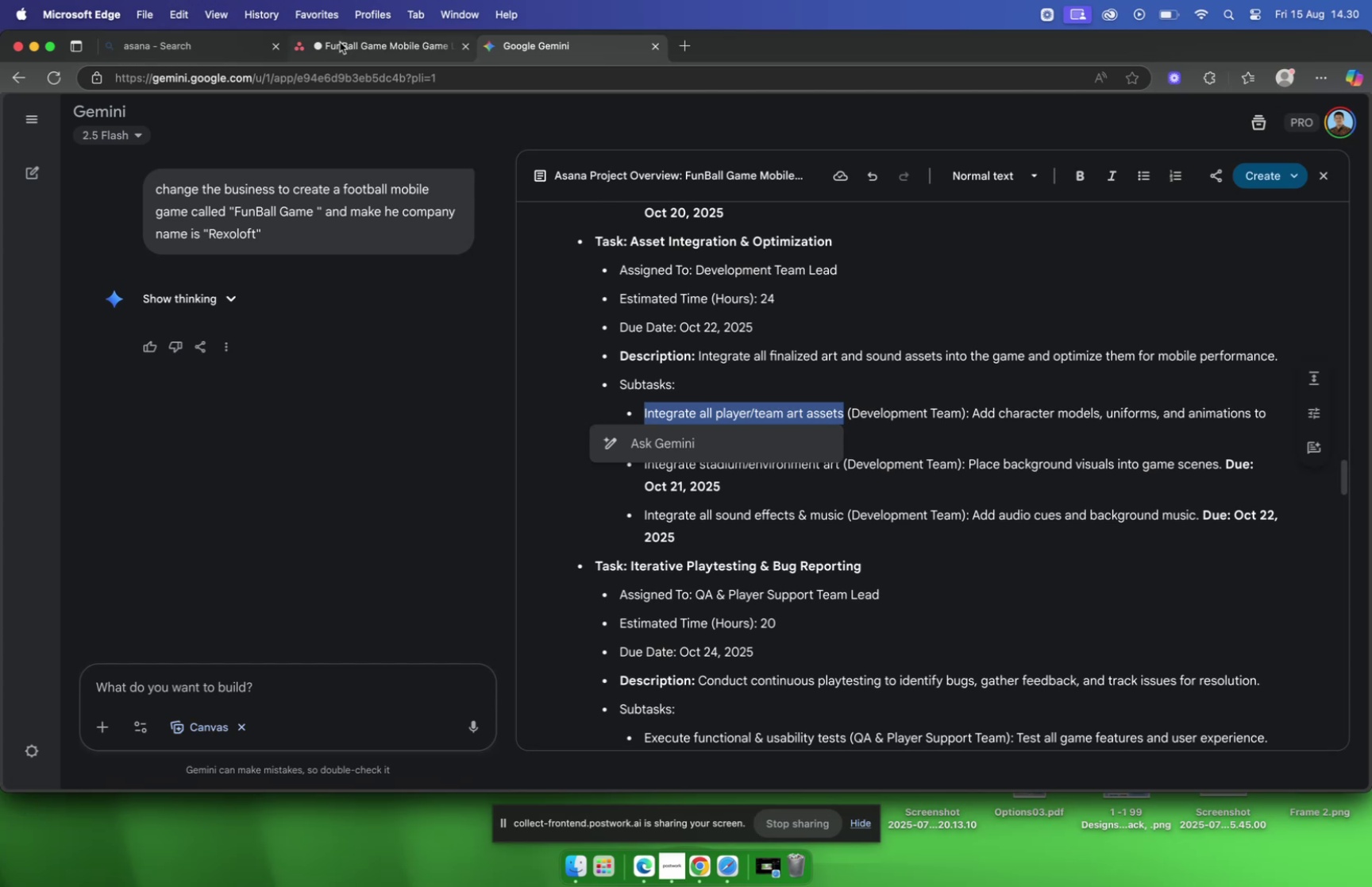 
left_click([340, 42])
 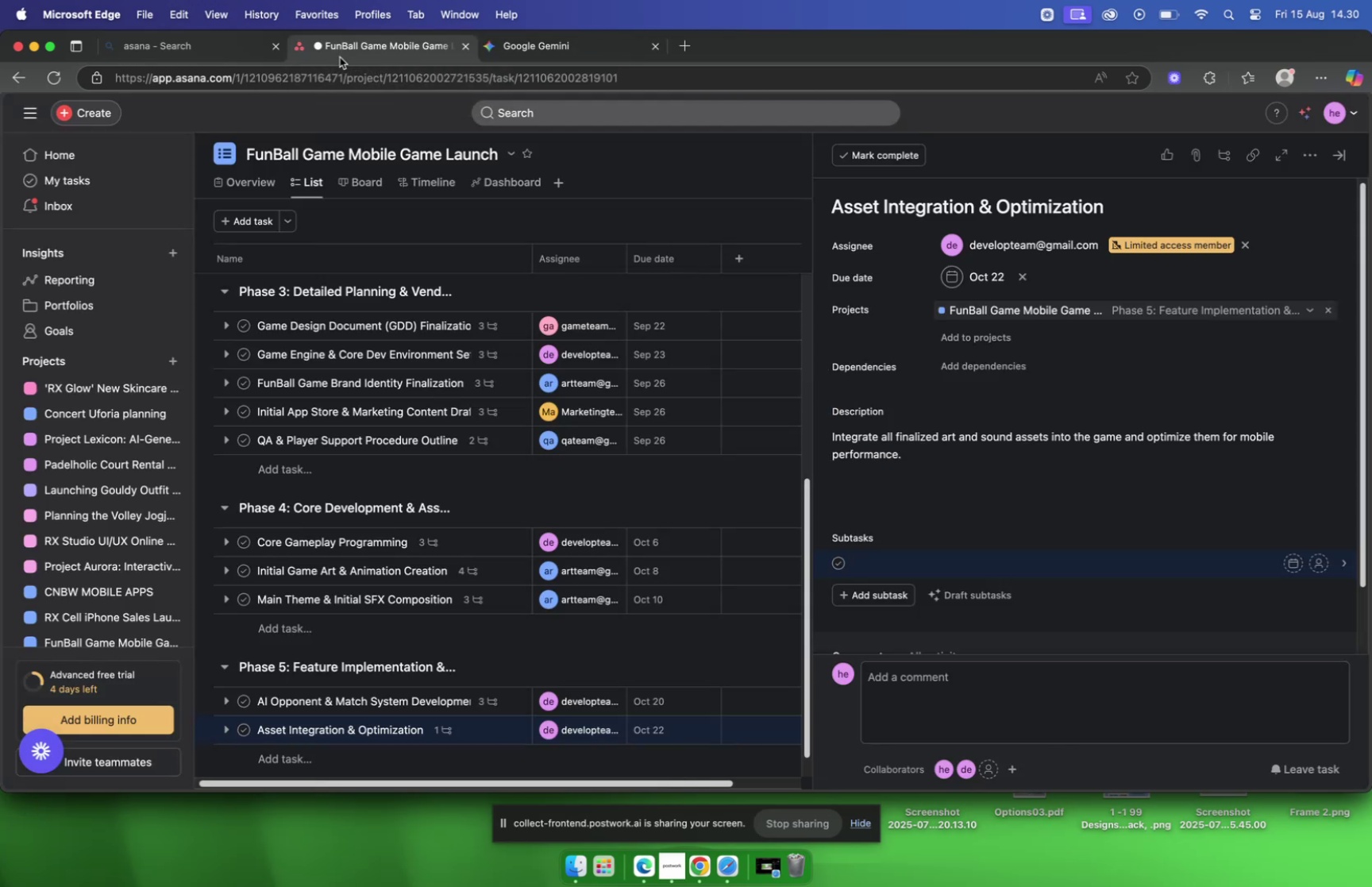 
key(Meta+V)
 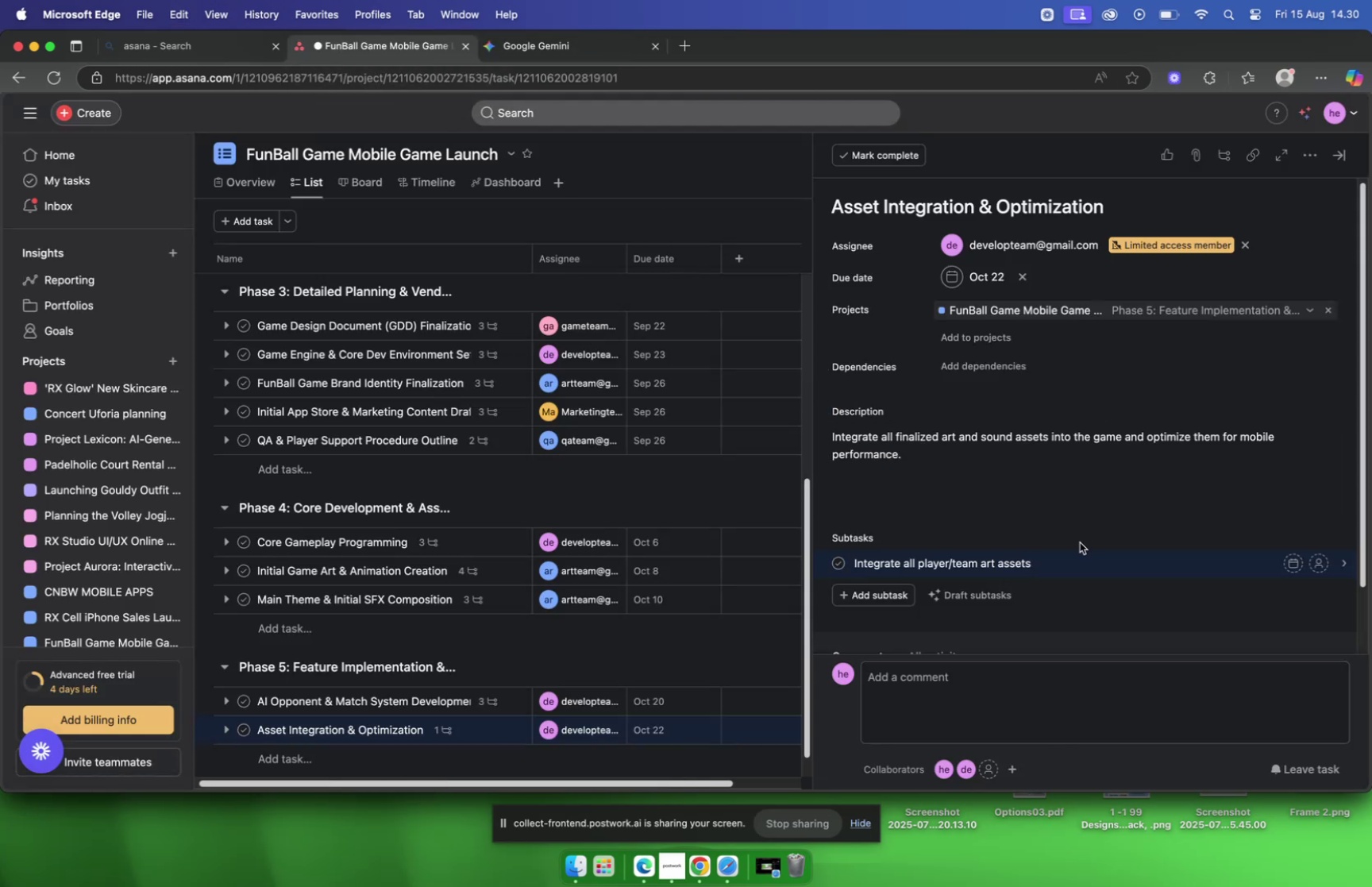 
left_click([1071, 561])
 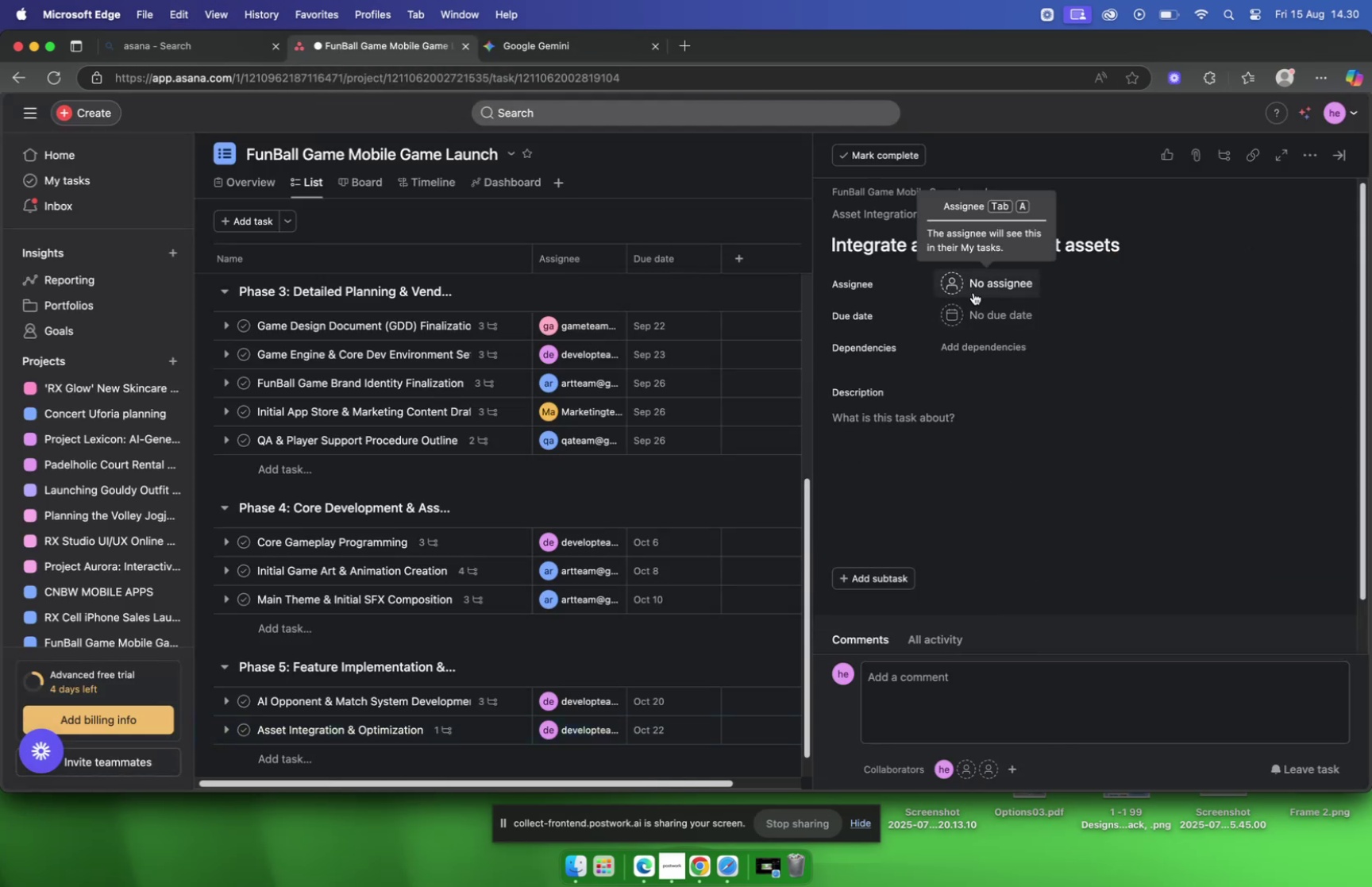 
left_click([973, 292])
 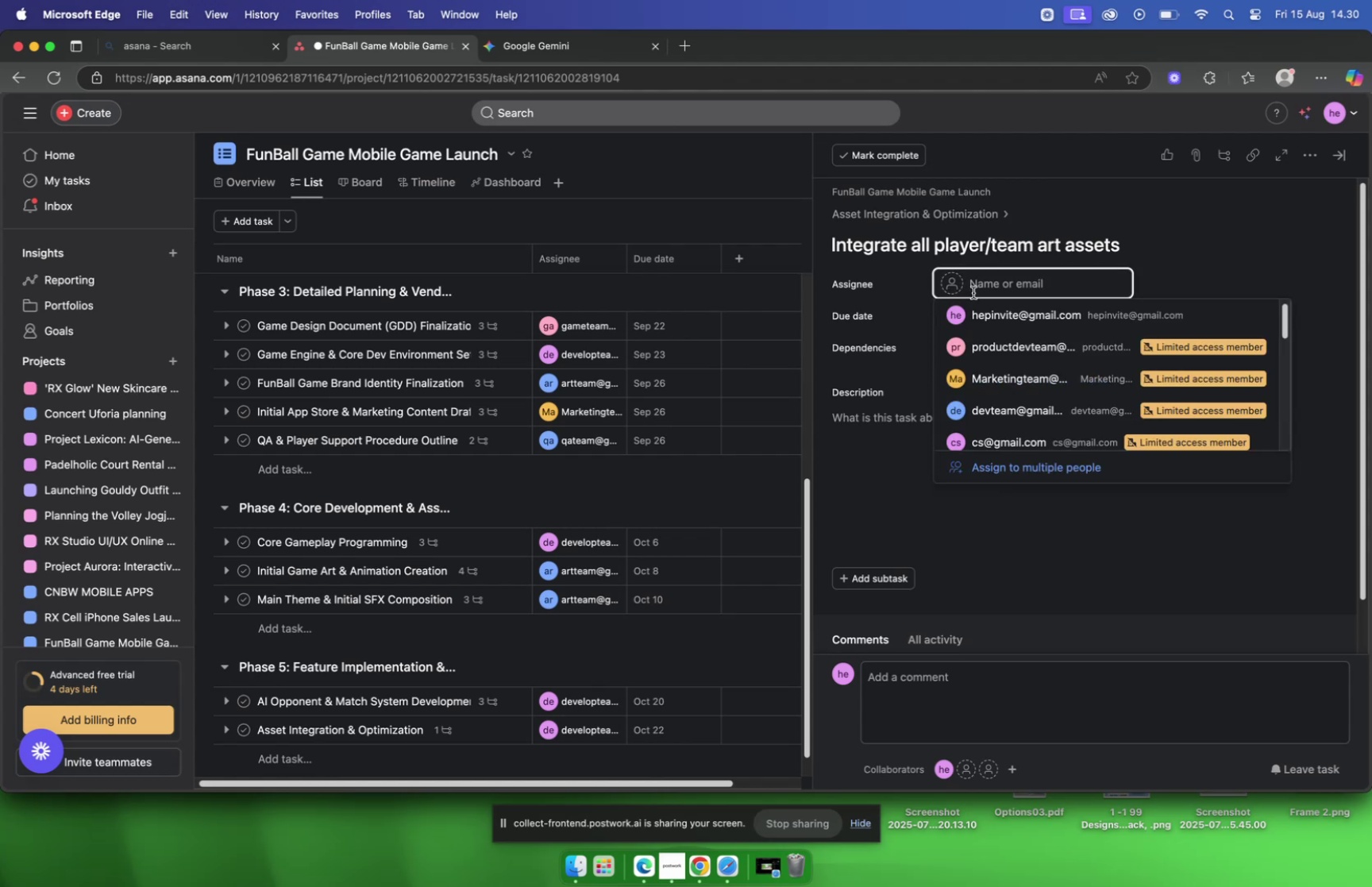 
type(devek)
key(Backspace)
type(lo)
 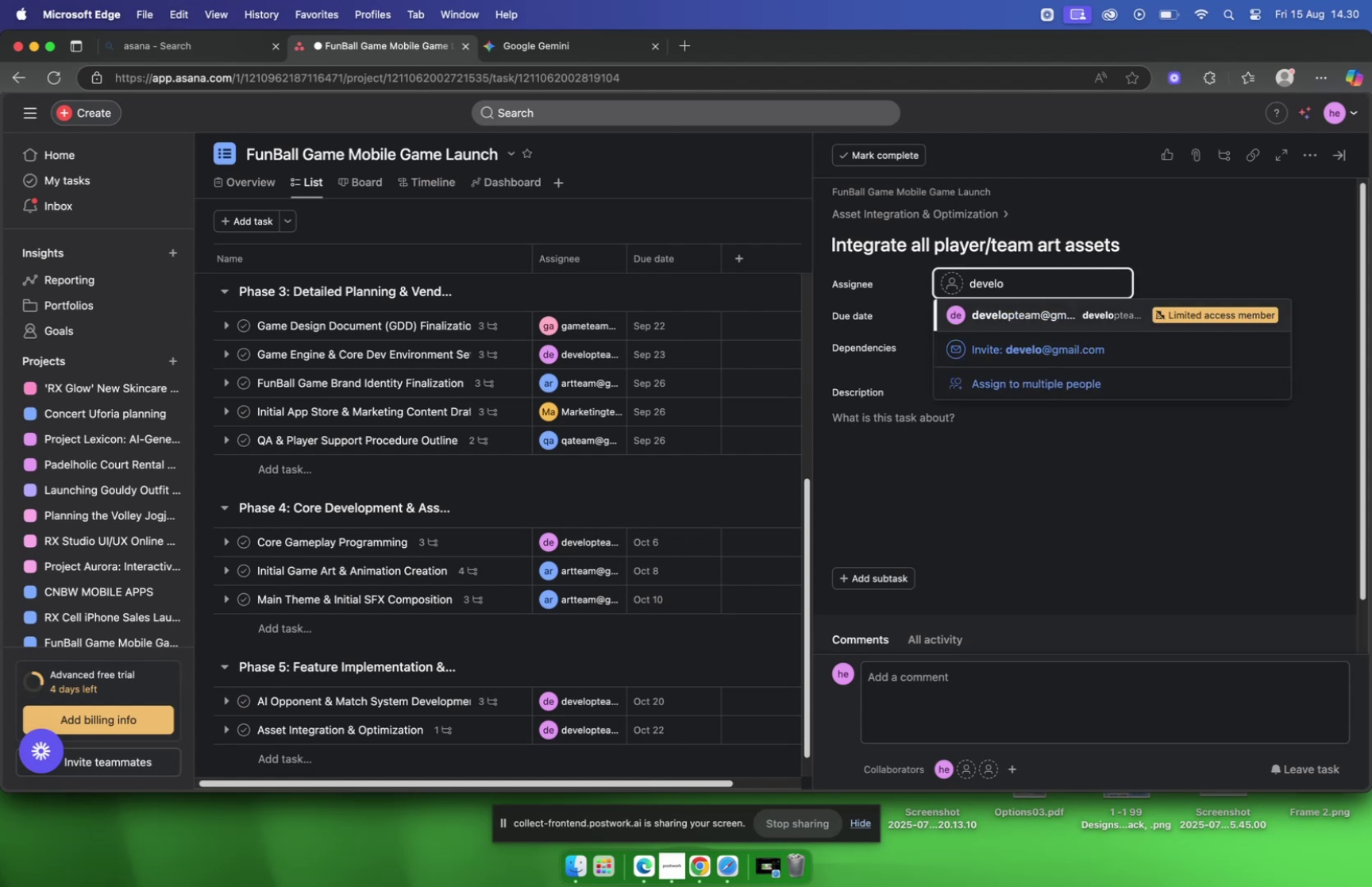 
key(Enter)
 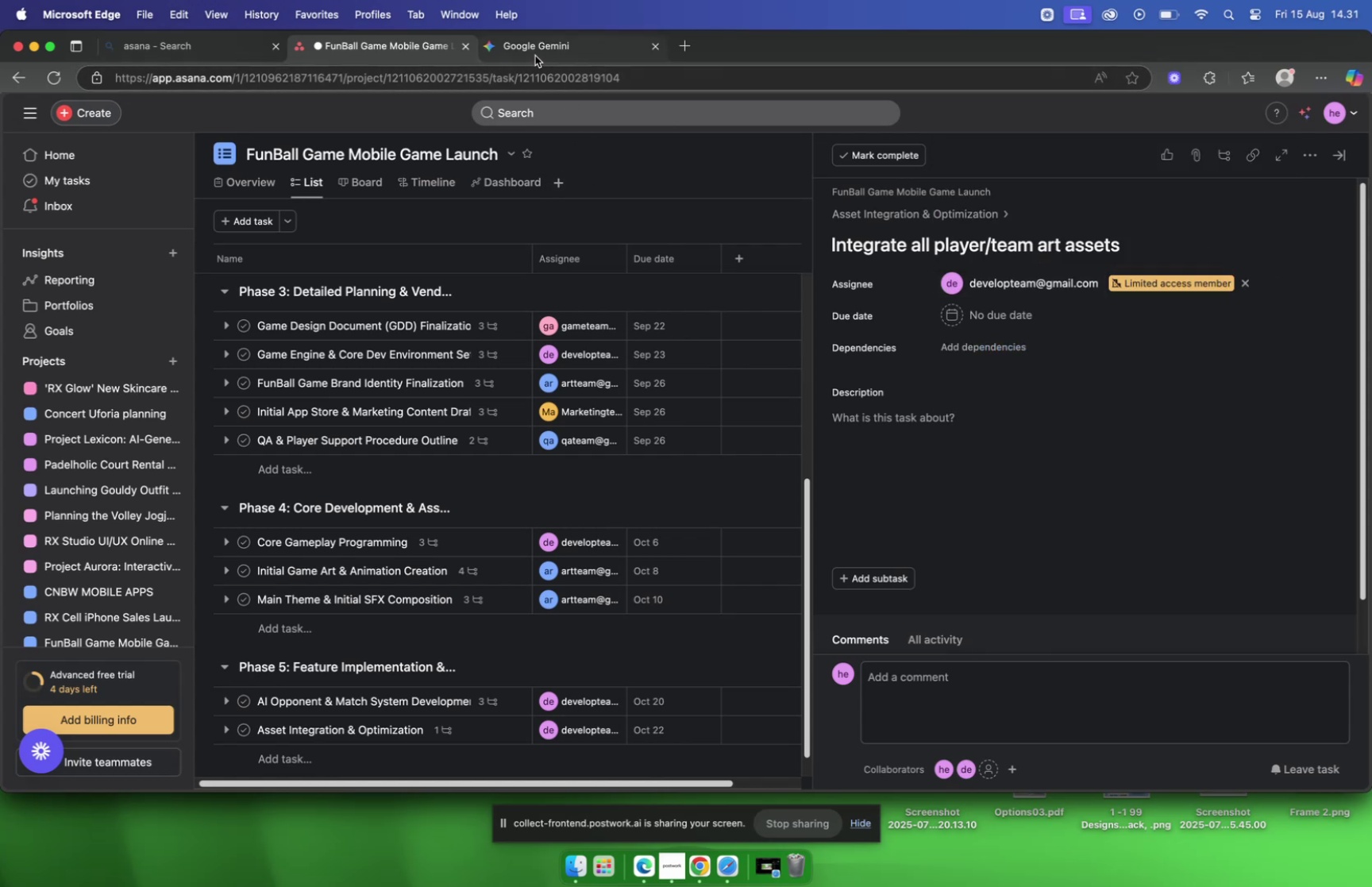 
left_click([535, 56])
 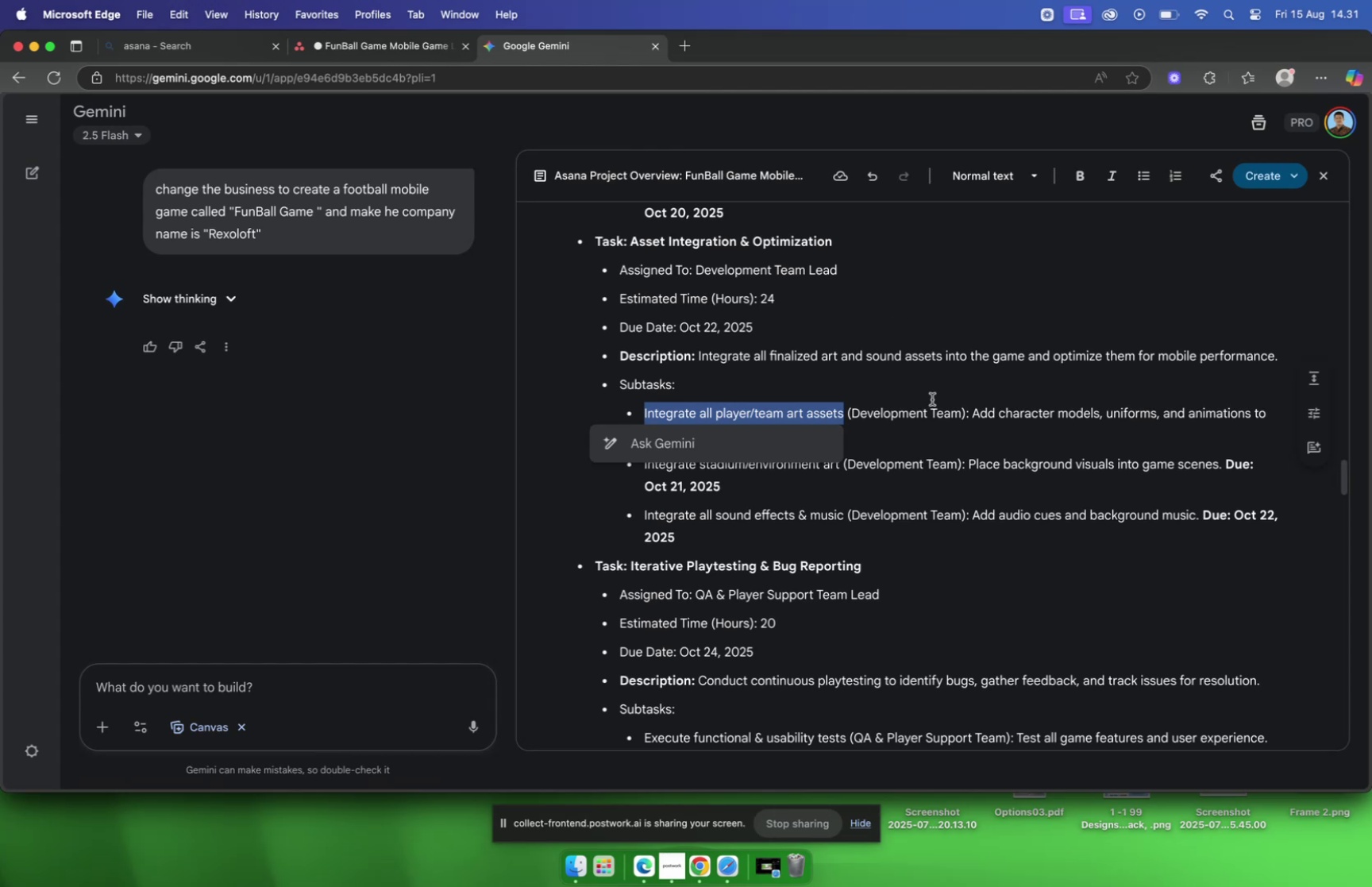 
left_click([937, 426])
 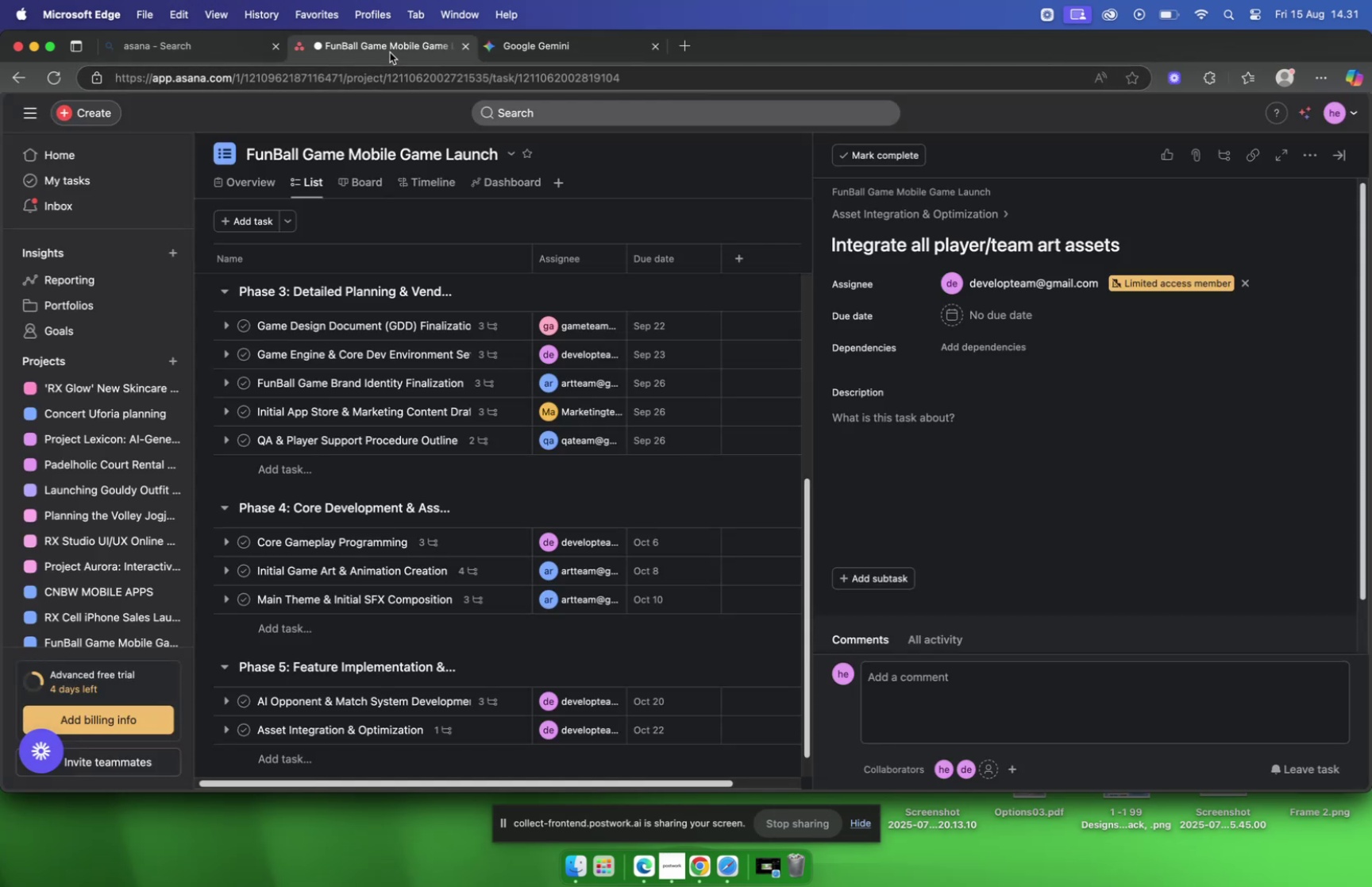 
left_click([902, 465])
 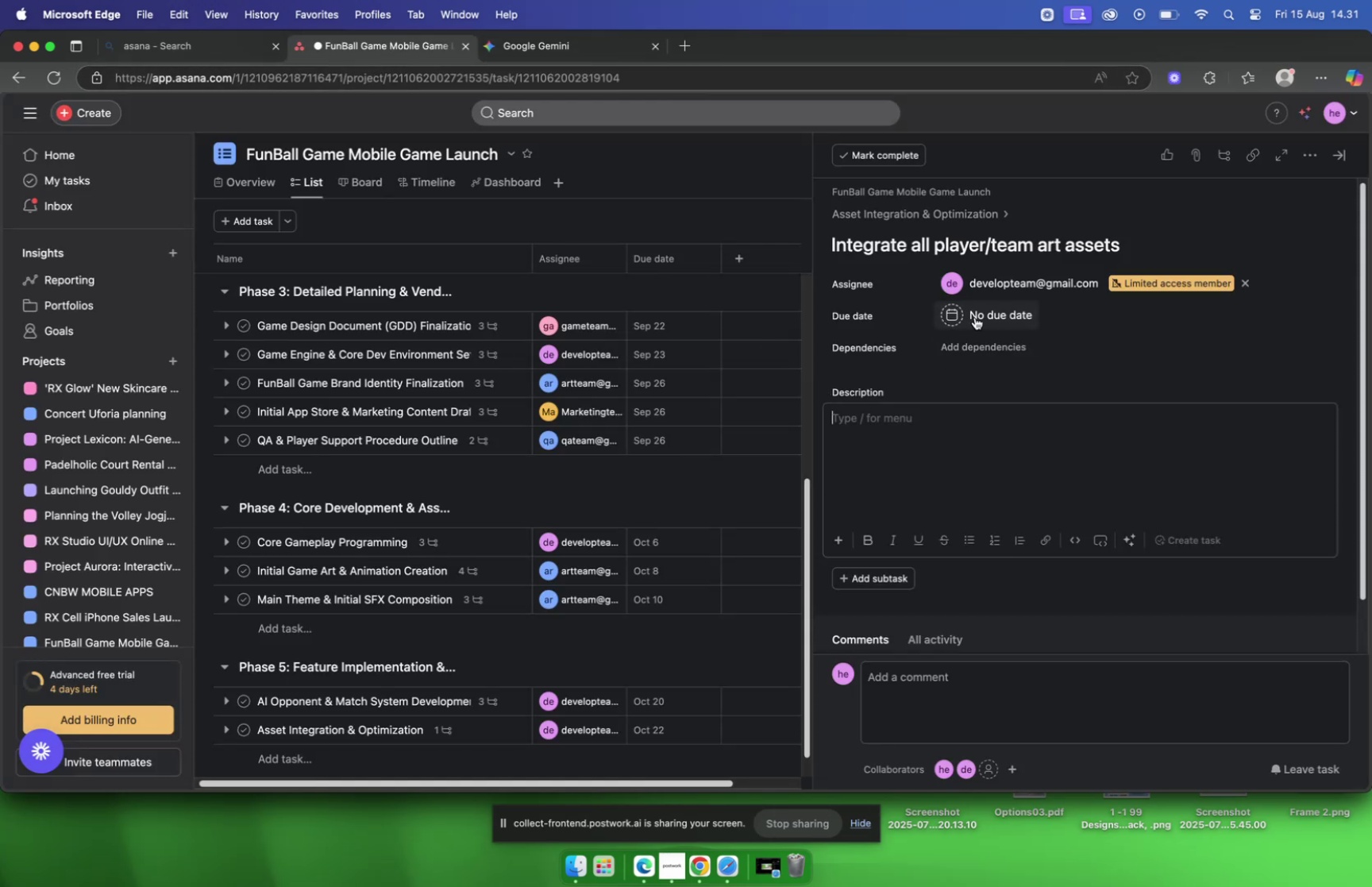 
left_click([975, 316])
 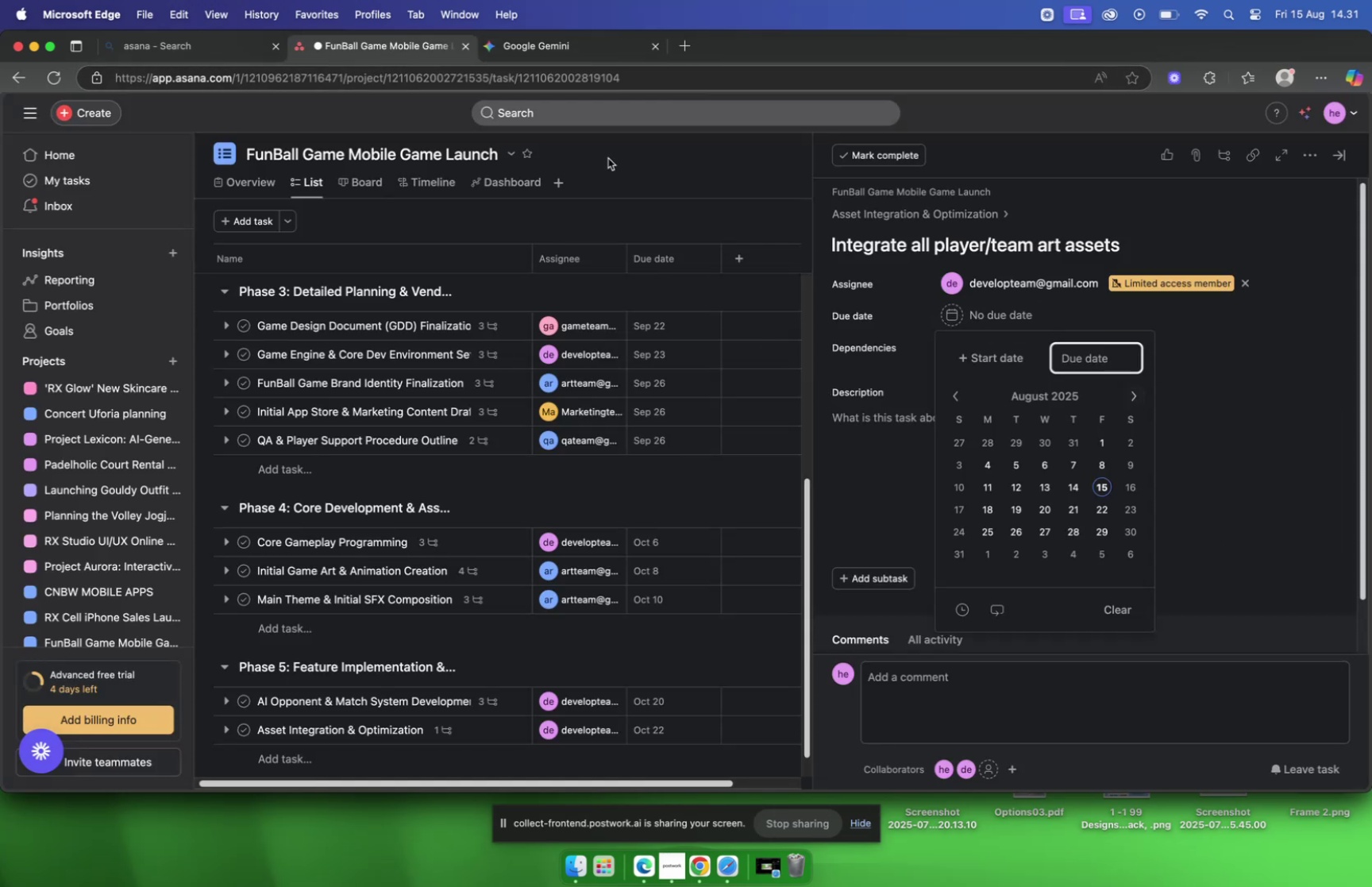 
left_click([544, 48])
 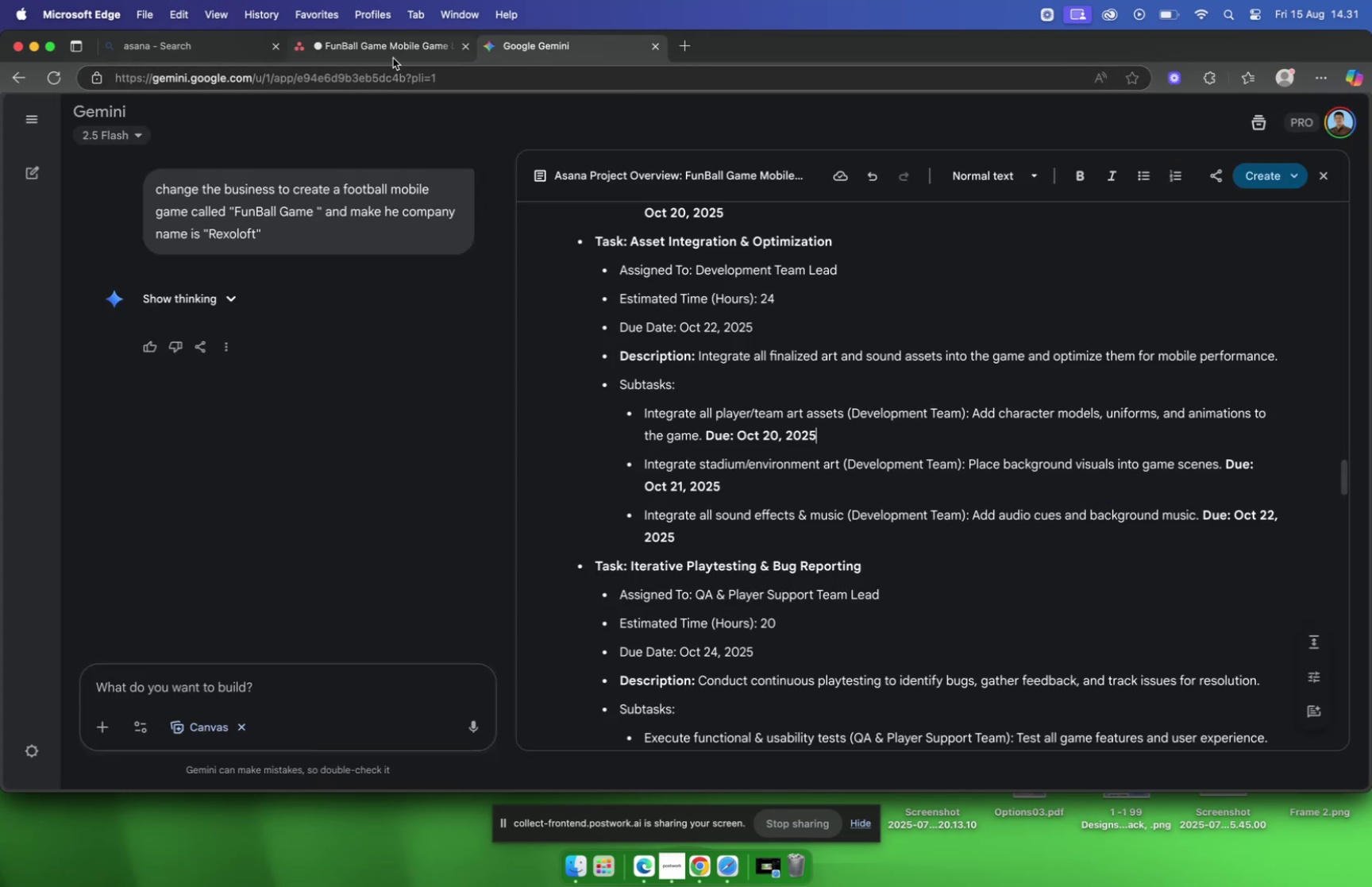 
left_click([377, 52])
 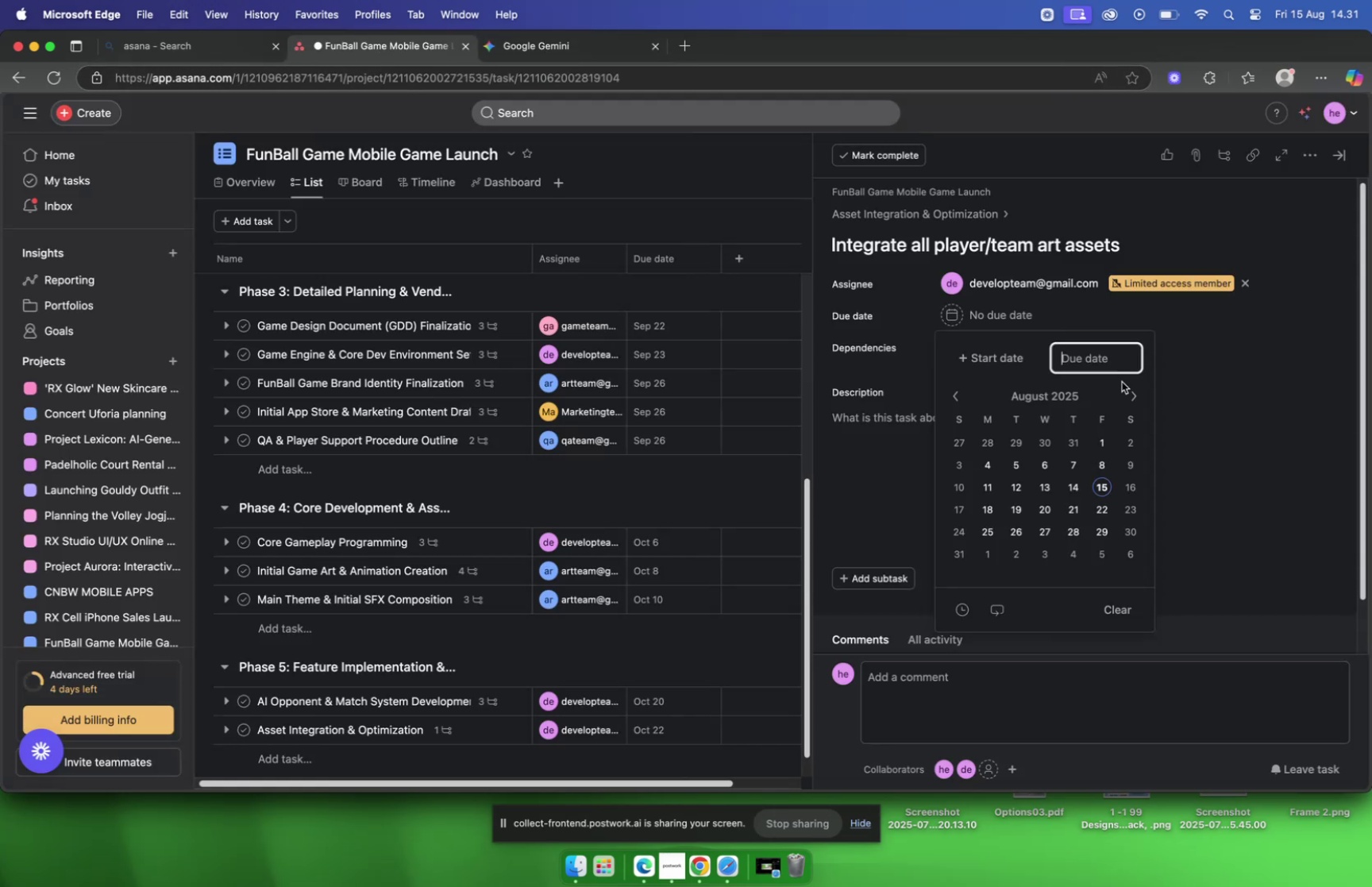 
left_click([1131, 397])
 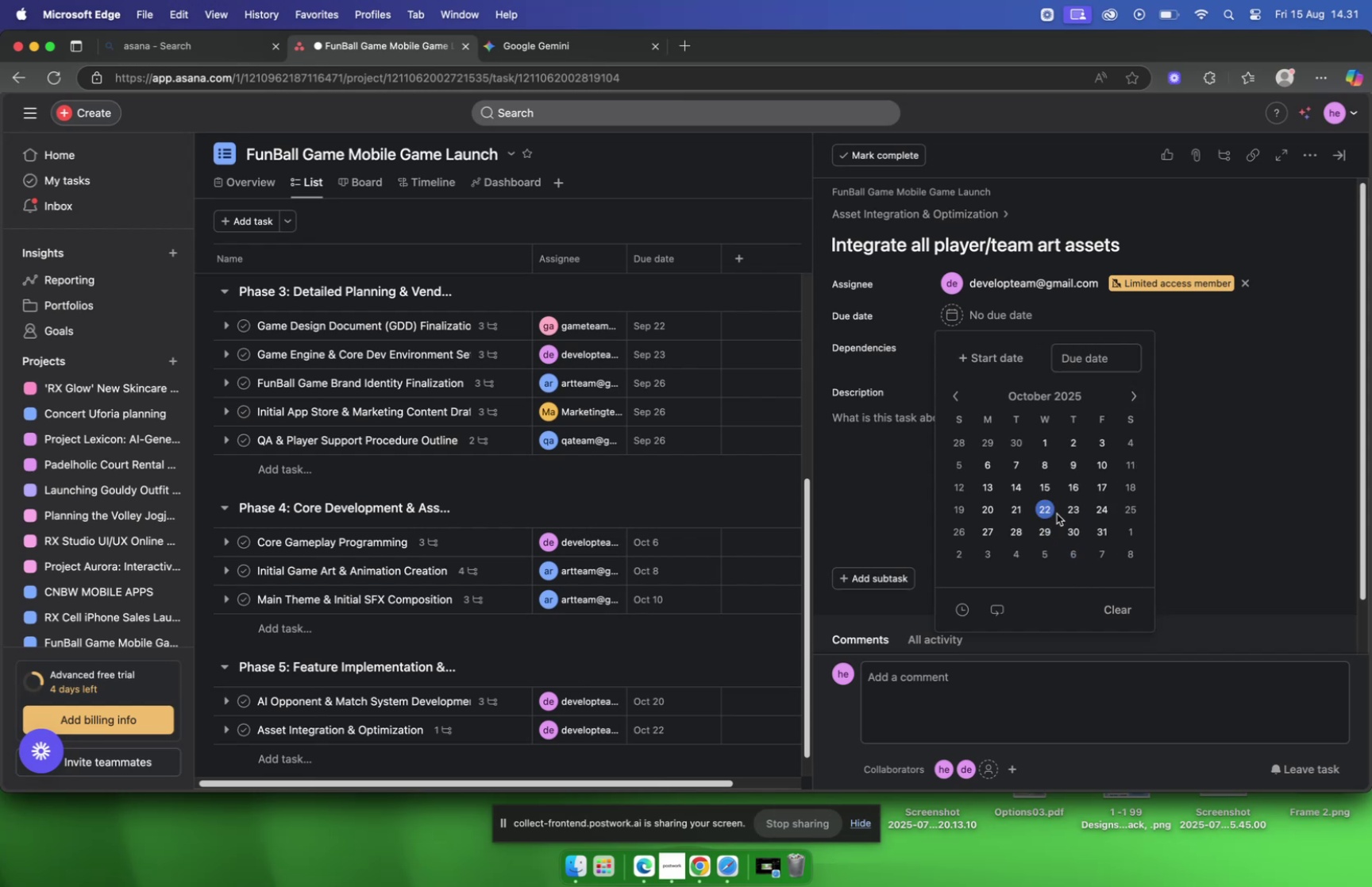 
left_click([989, 513])
 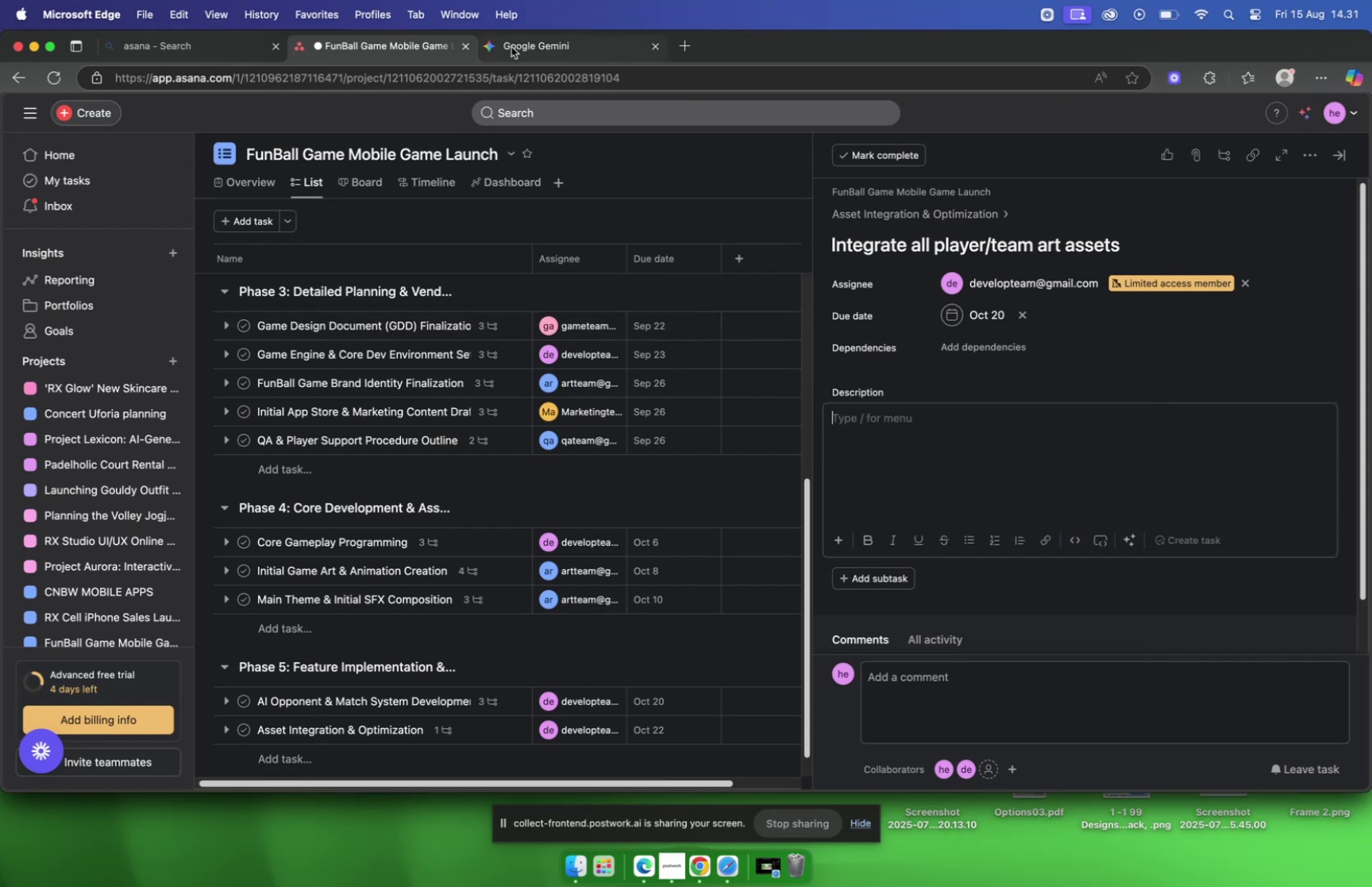 
left_click([511, 47])
 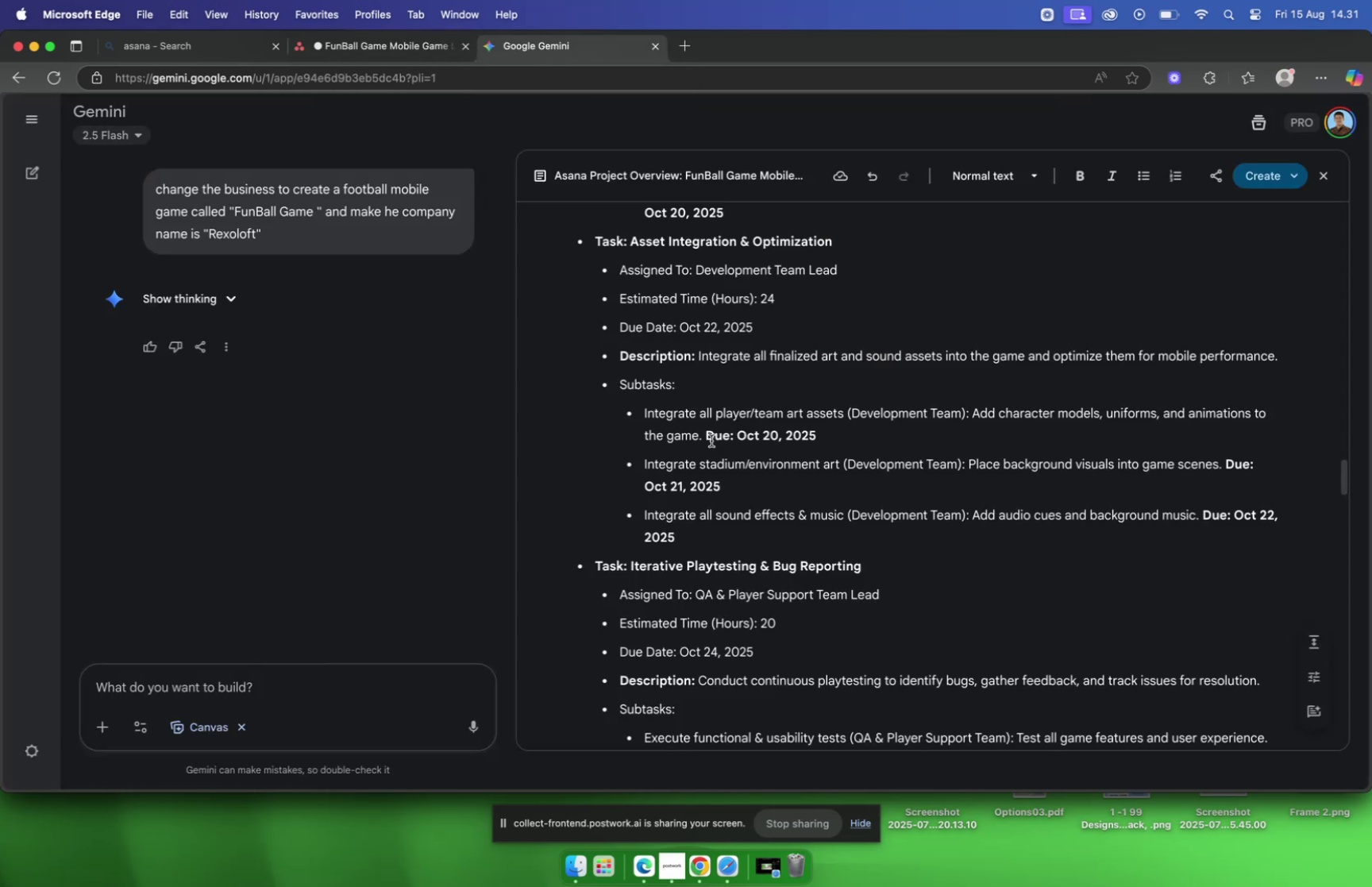 
left_click_drag(start_coordinate=[703, 439], to_coordinate=[974, 423])
 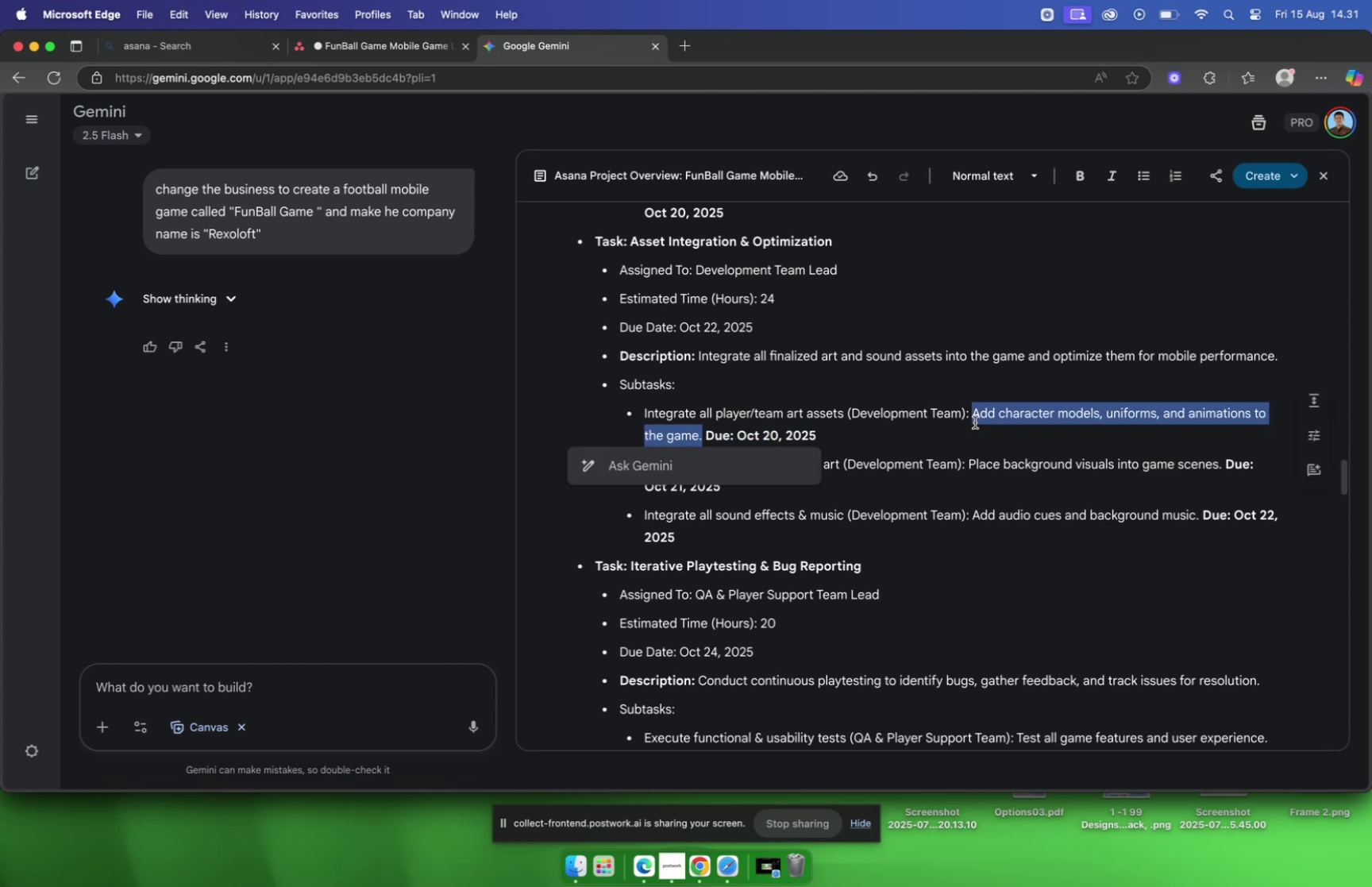 
key(Meta+C)
 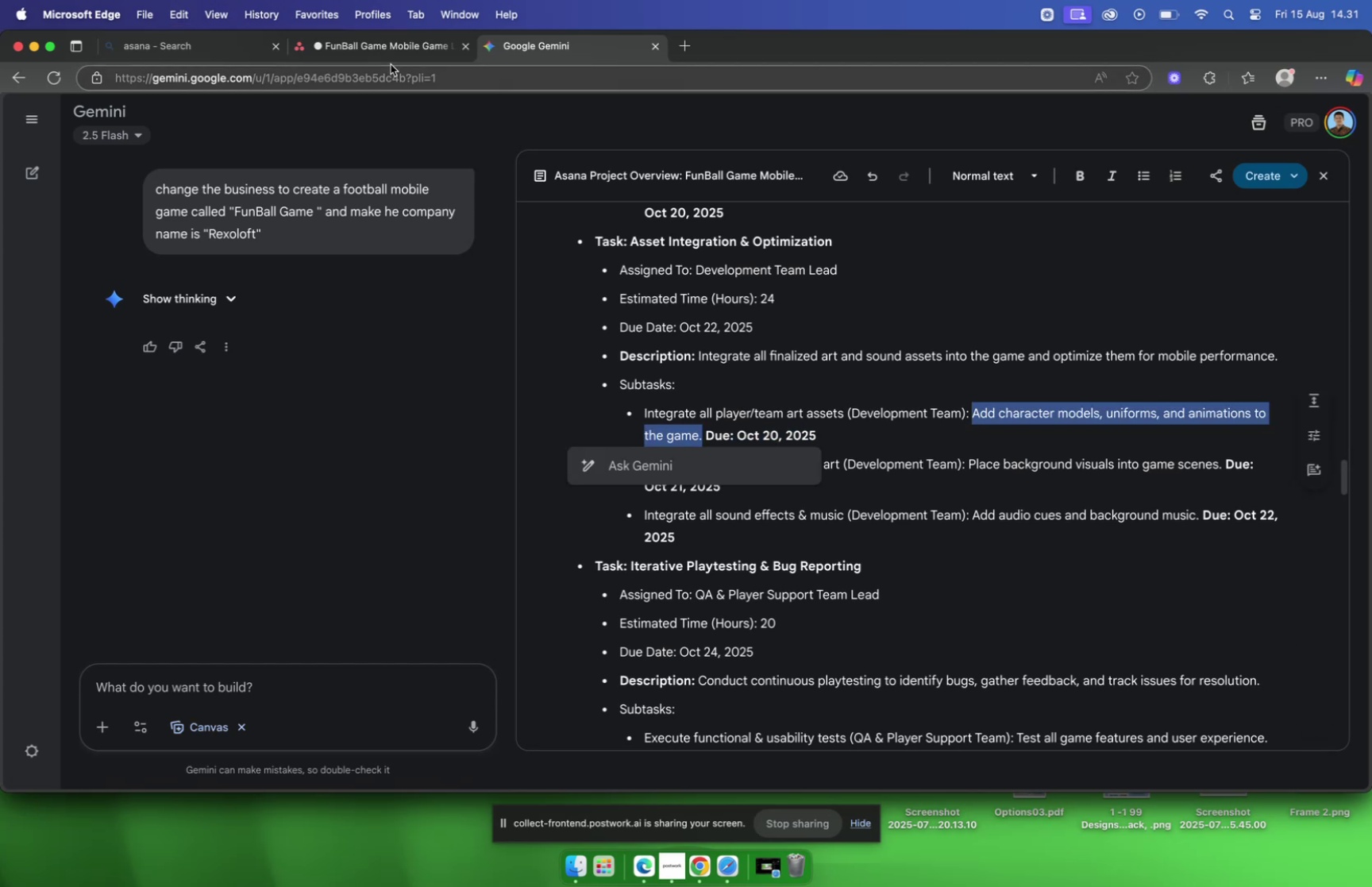 
left_click([382, 57])
 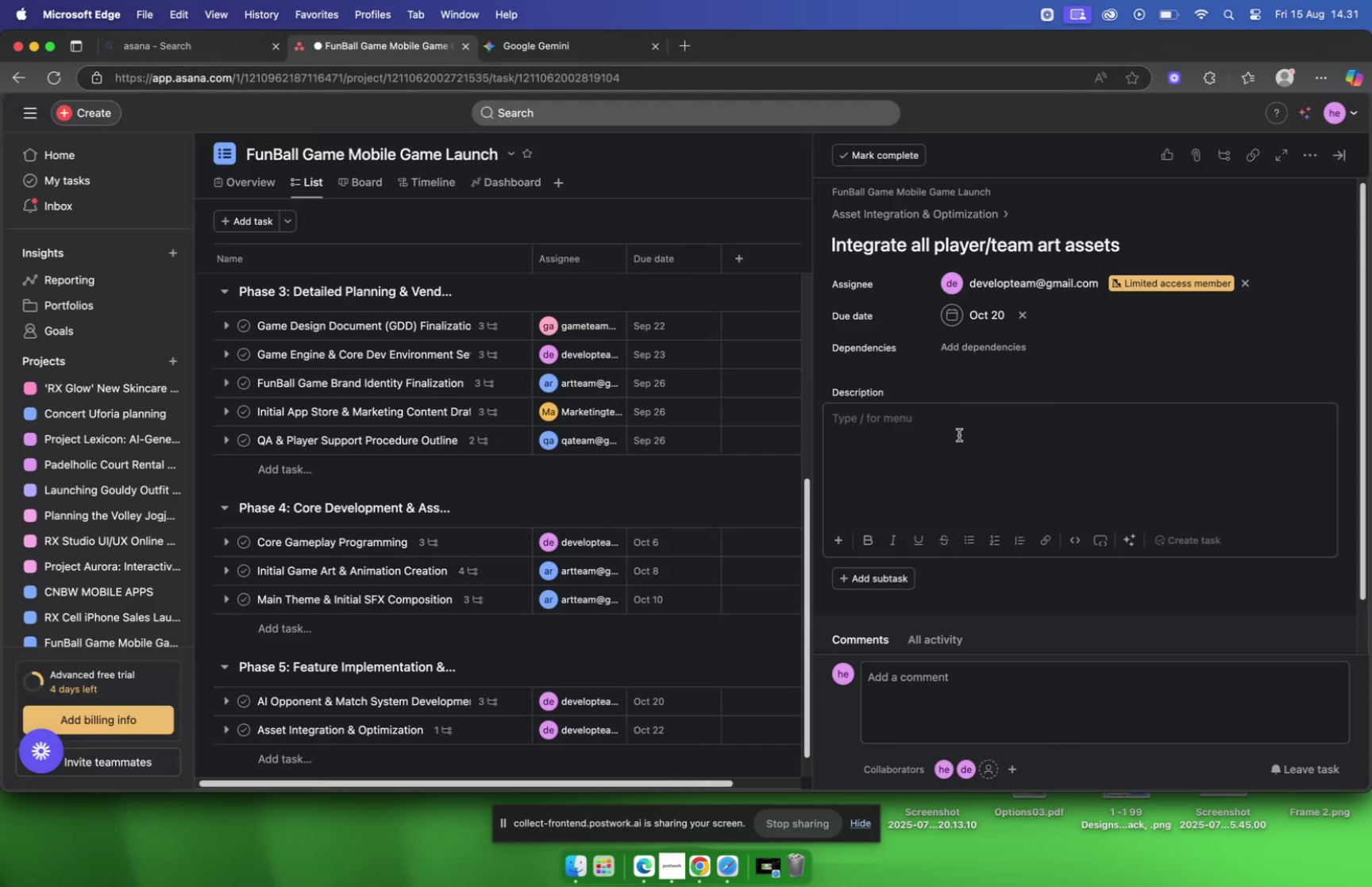 
left_click([958, 434])
 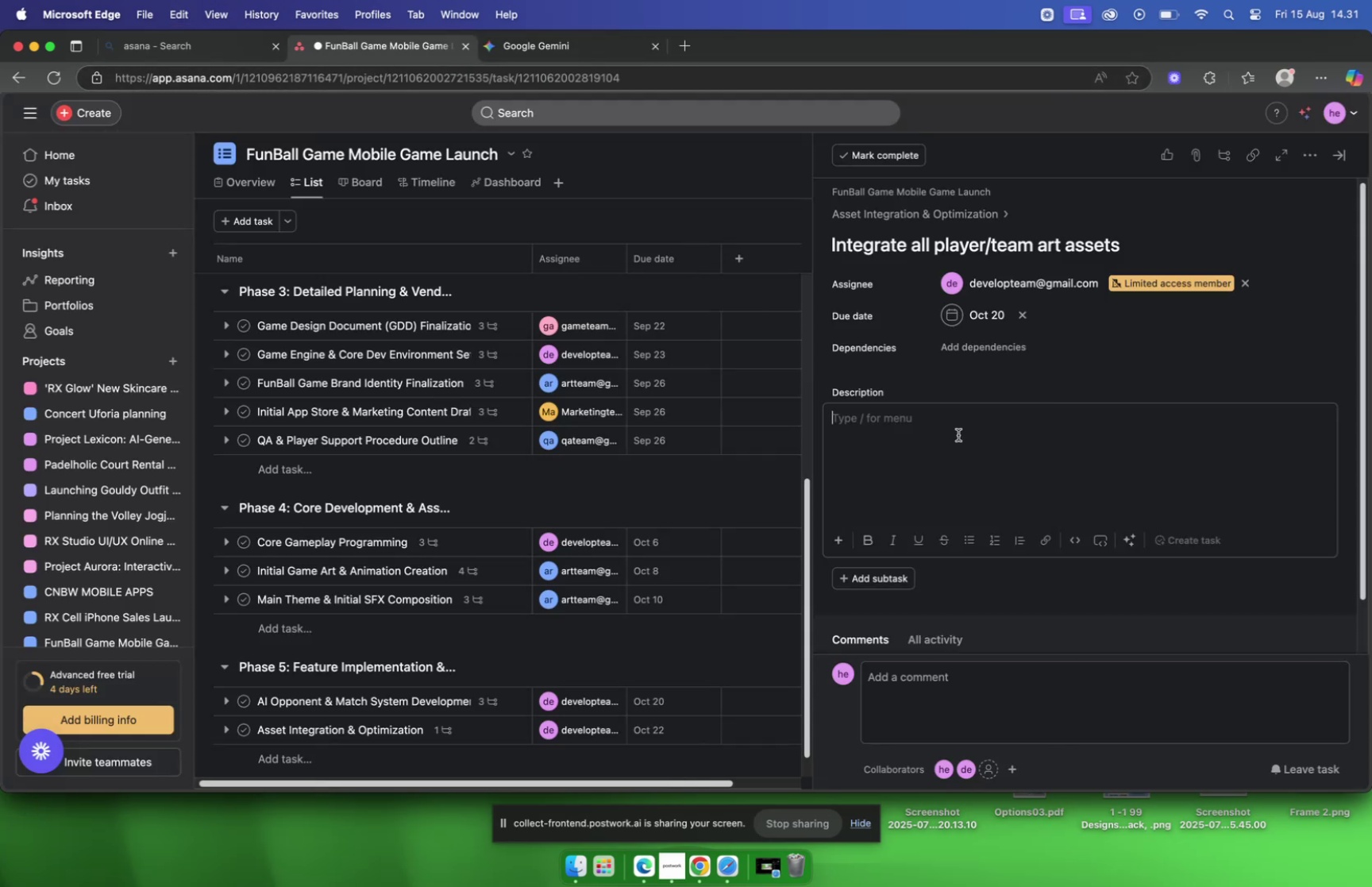 
key(Meta+CommandLeft)
 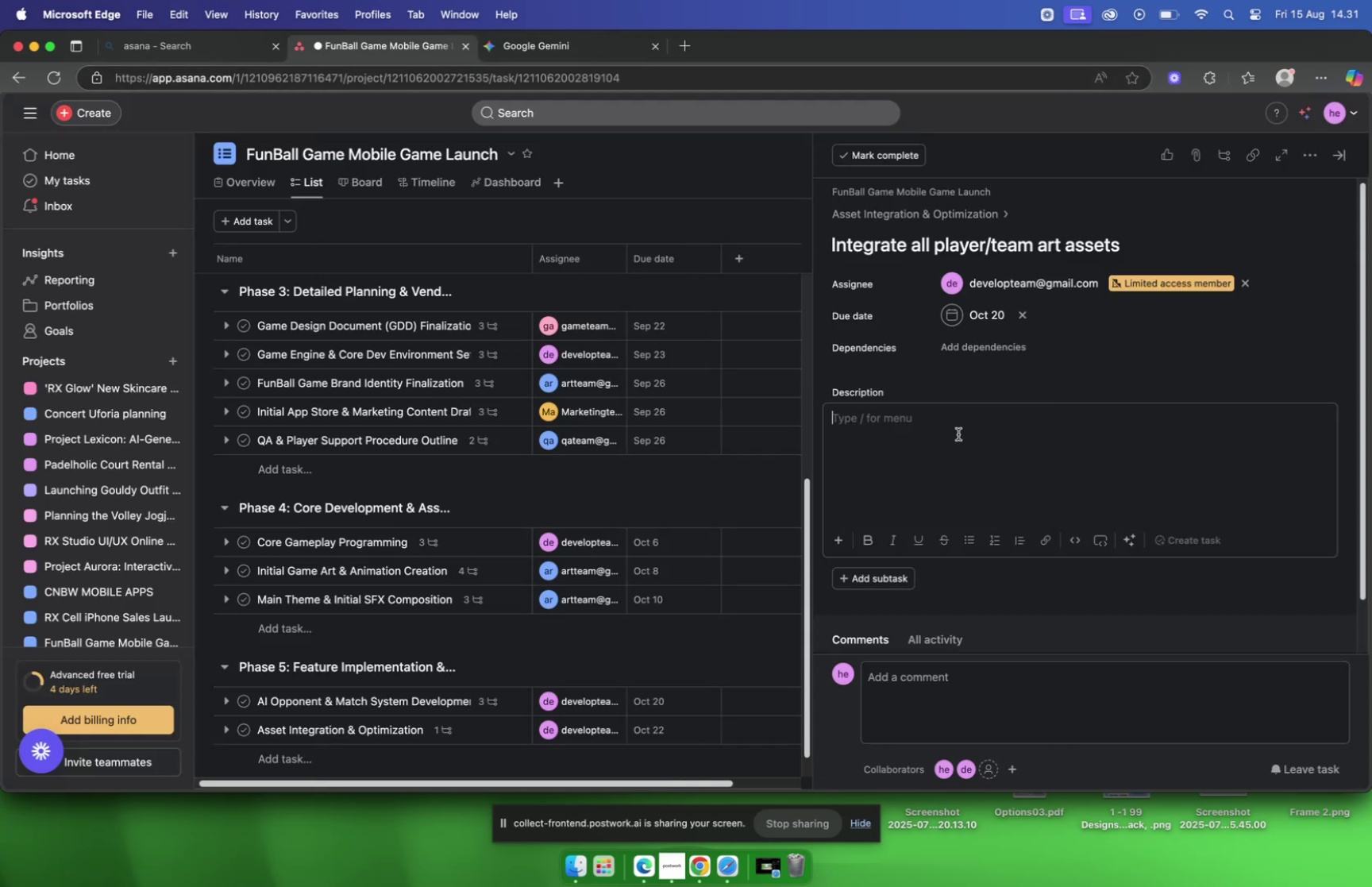 
key(Meta+V)
 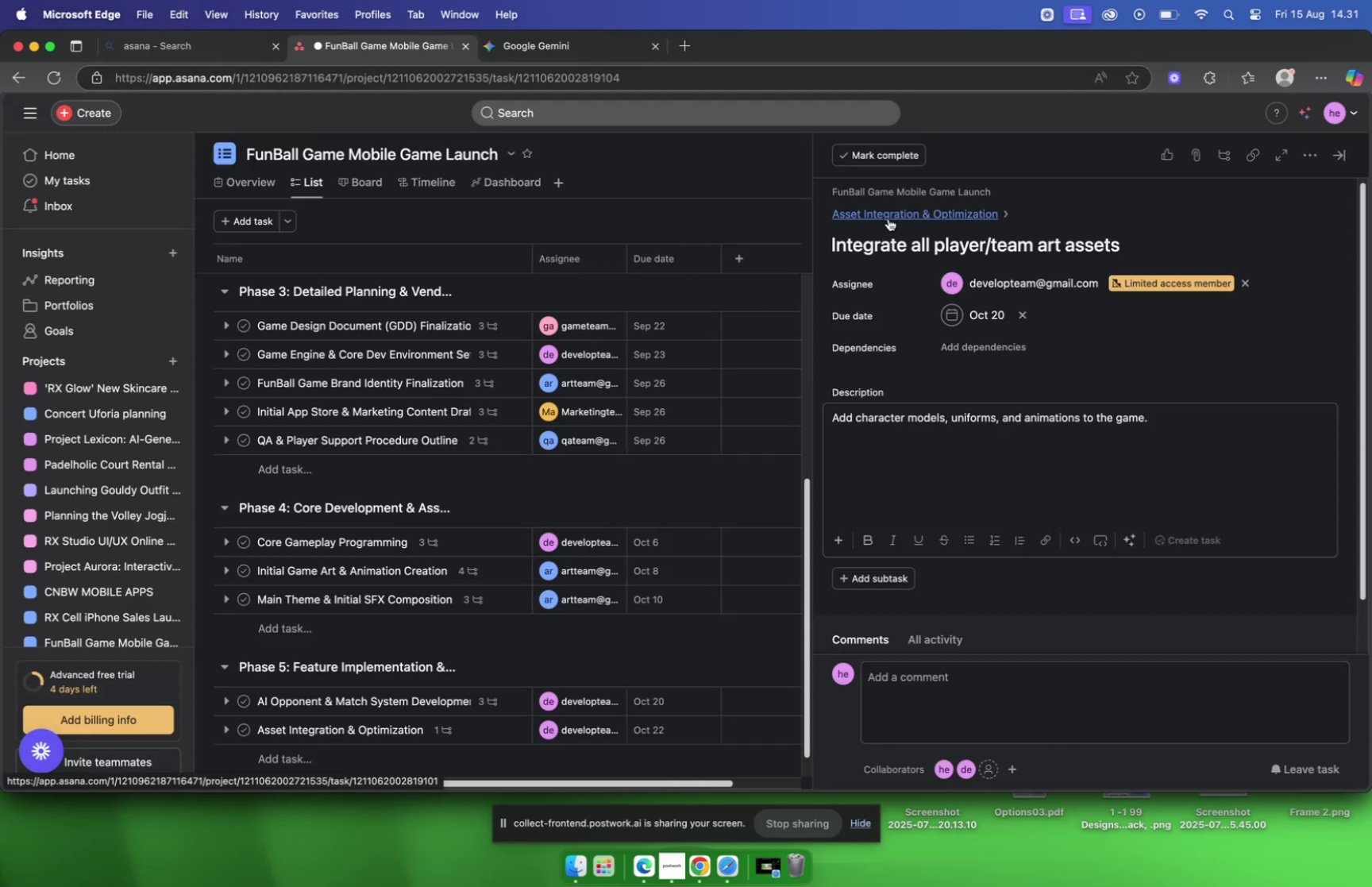 
scroll: coordinate [1003, 354], scroll_direction: down, amount: 2.0
 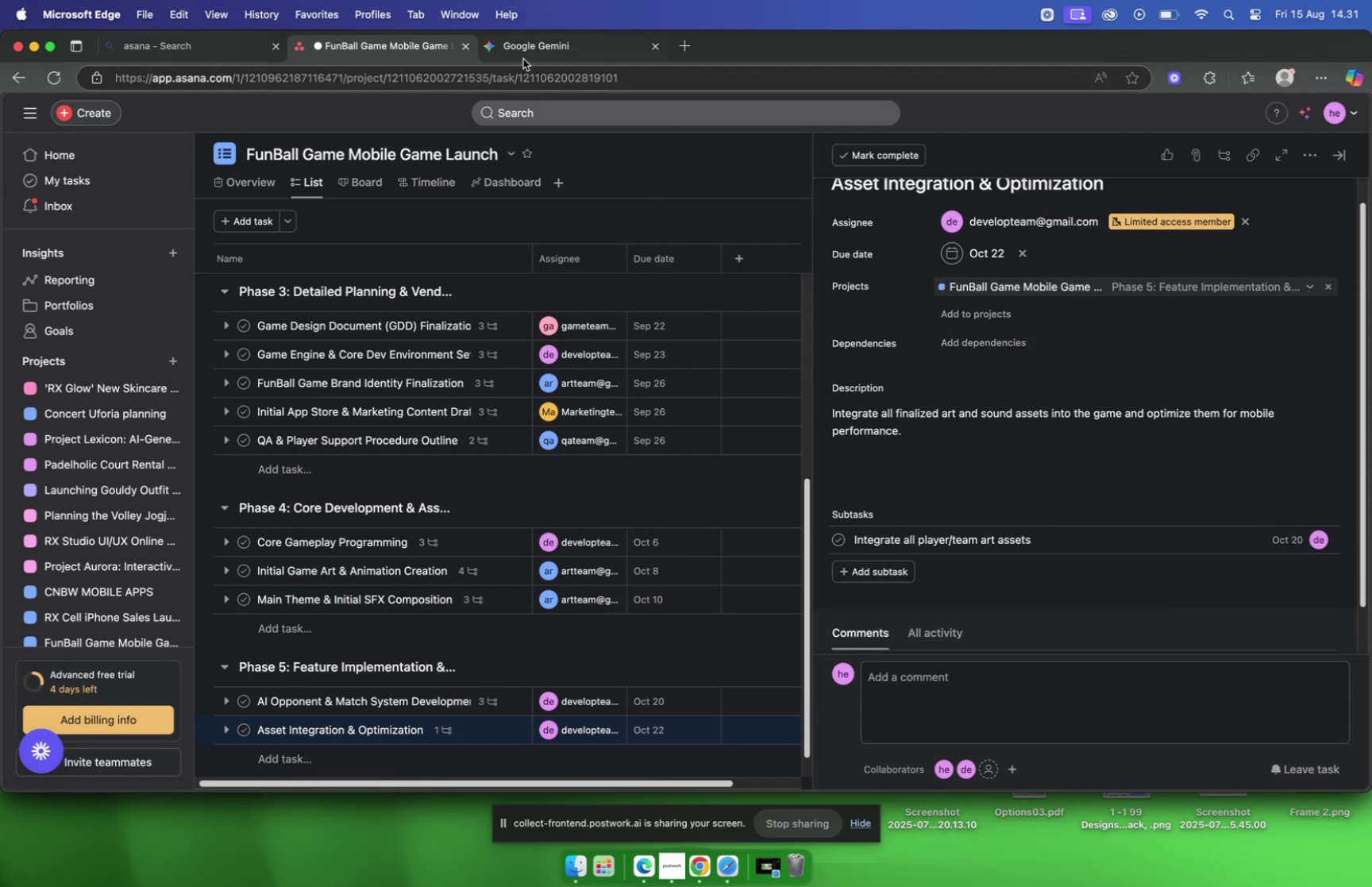 
left_click([523, 56])
 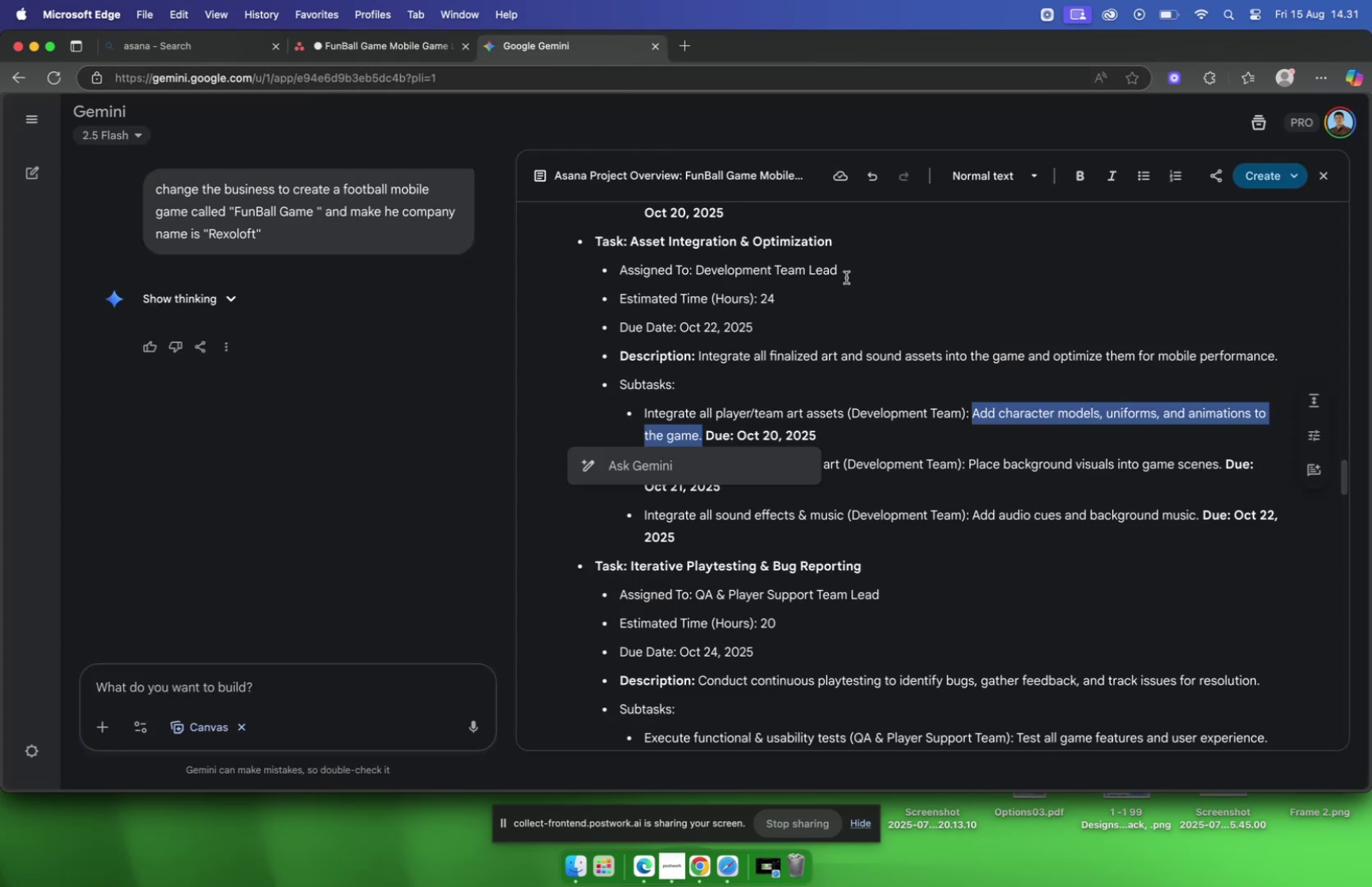 
scroll: coordinate [864, 297], scroll_direction: down, amount: 6.0
 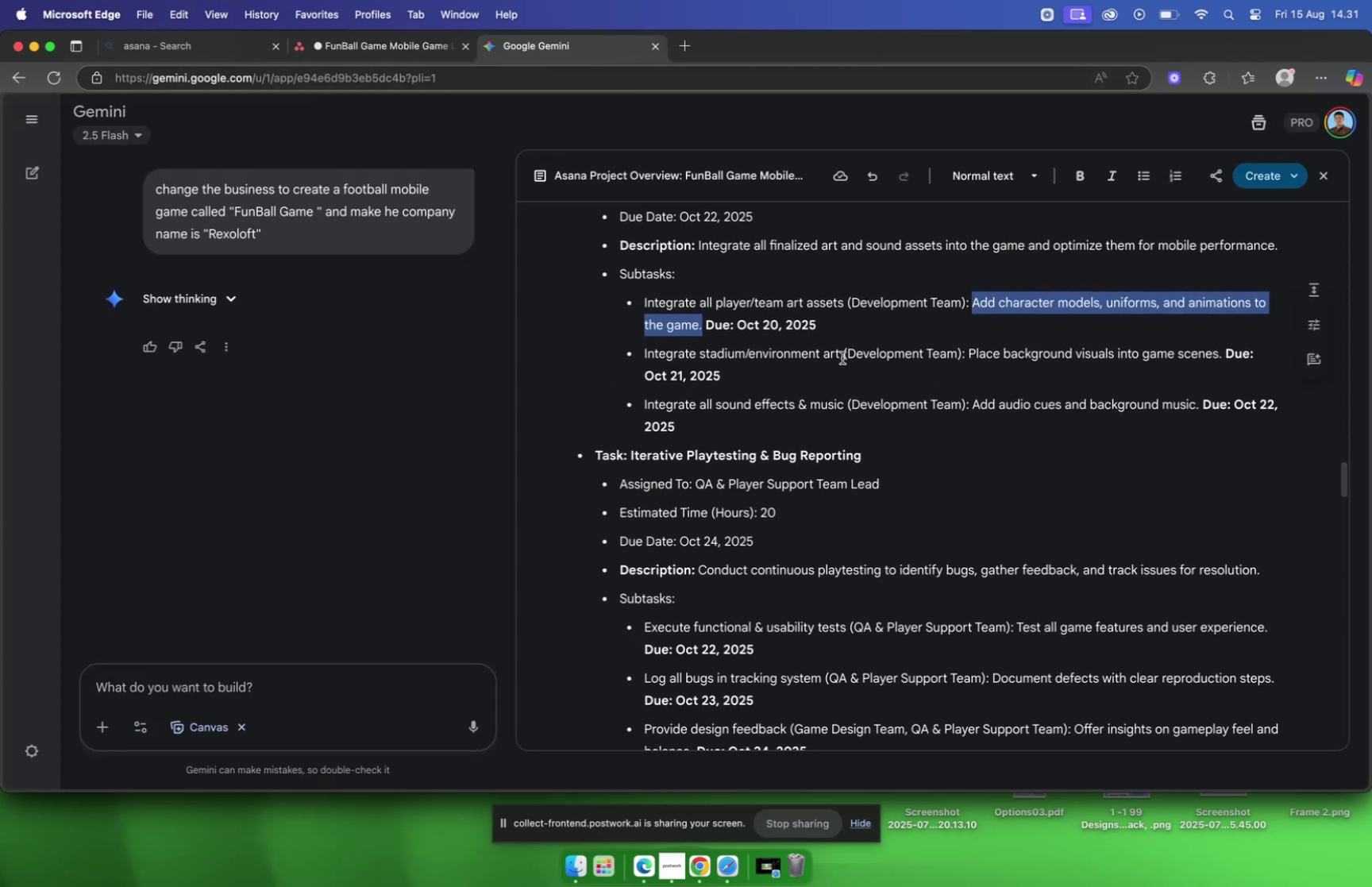 
left_click_drag(start_coordinate=[839, 357], to_coordinate=[644, 361])
 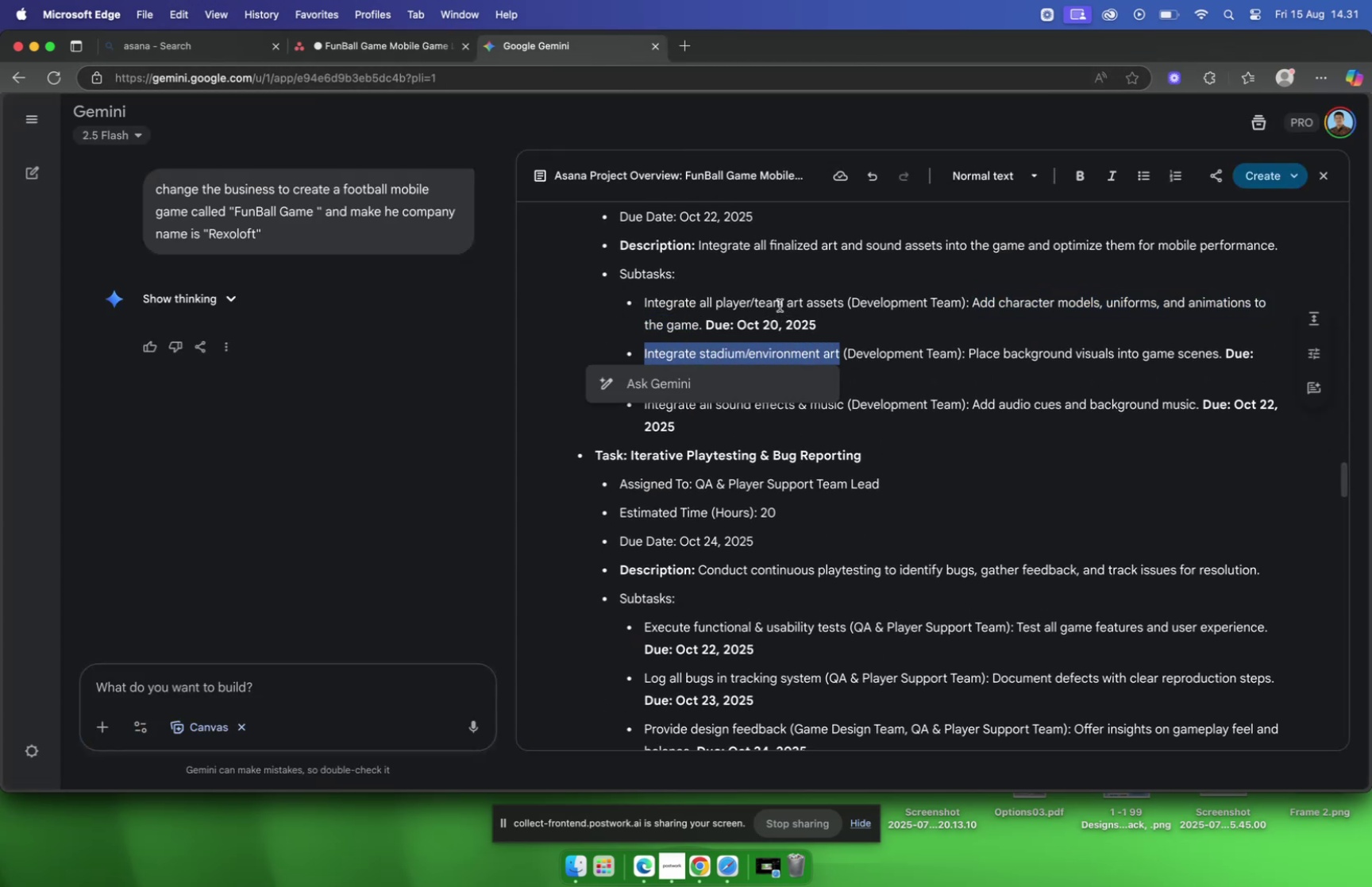 
key(Meta+C)
 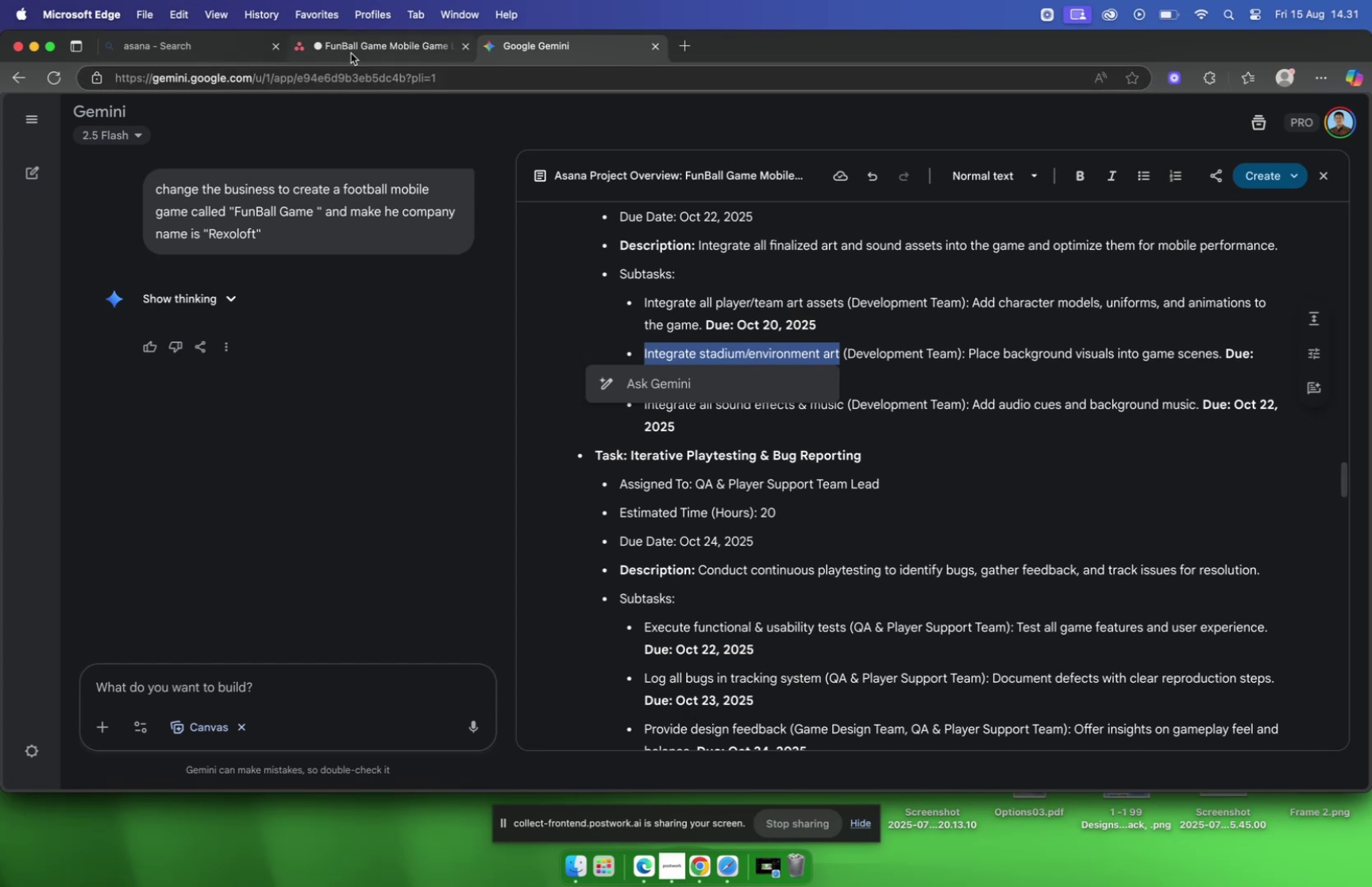 
left_click([351, 52])
 